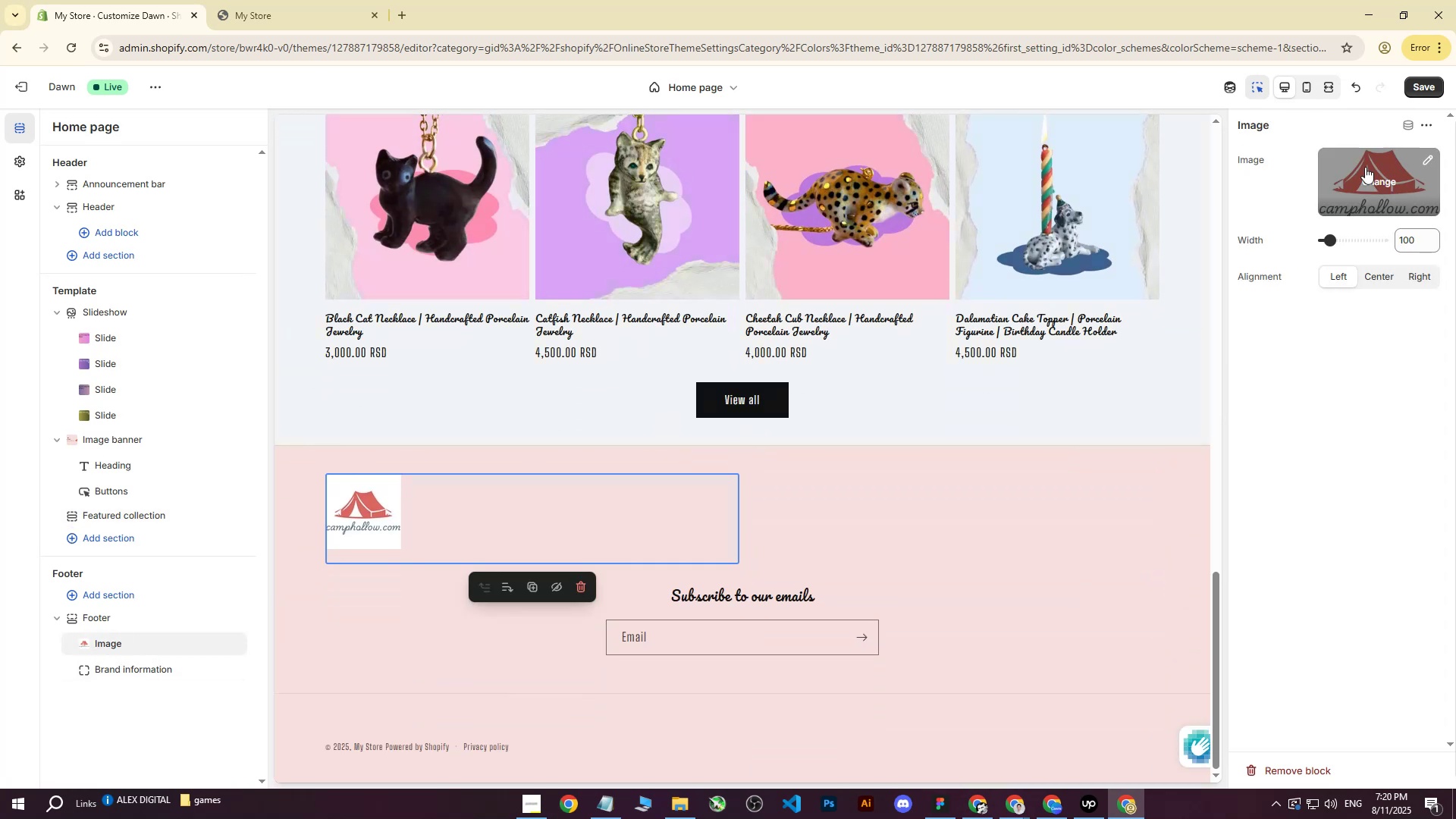 
left_click([1349, 174])
 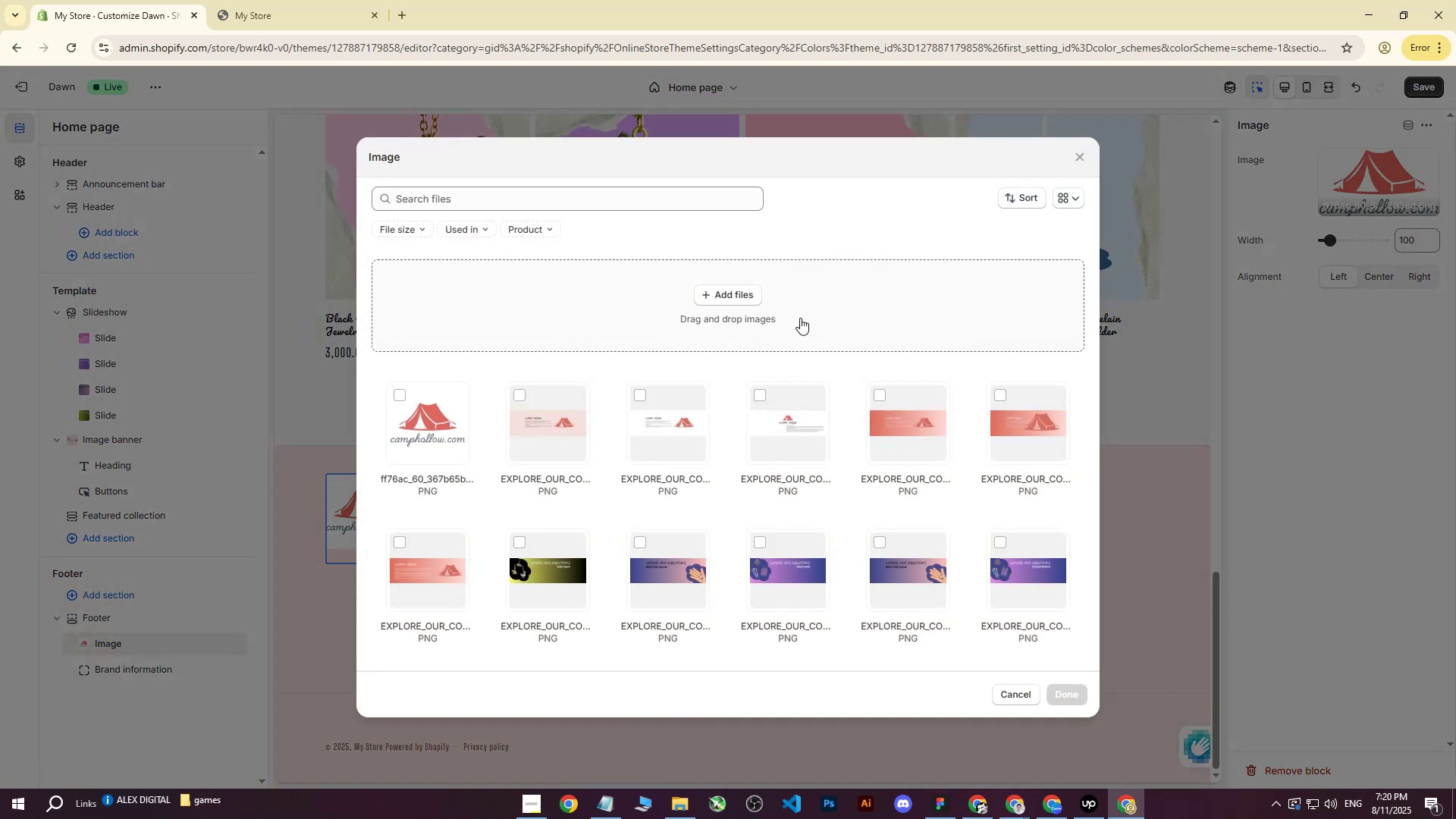 
scroll: coordinate [858, 422], scroll_direction: down, amount: 3.0
 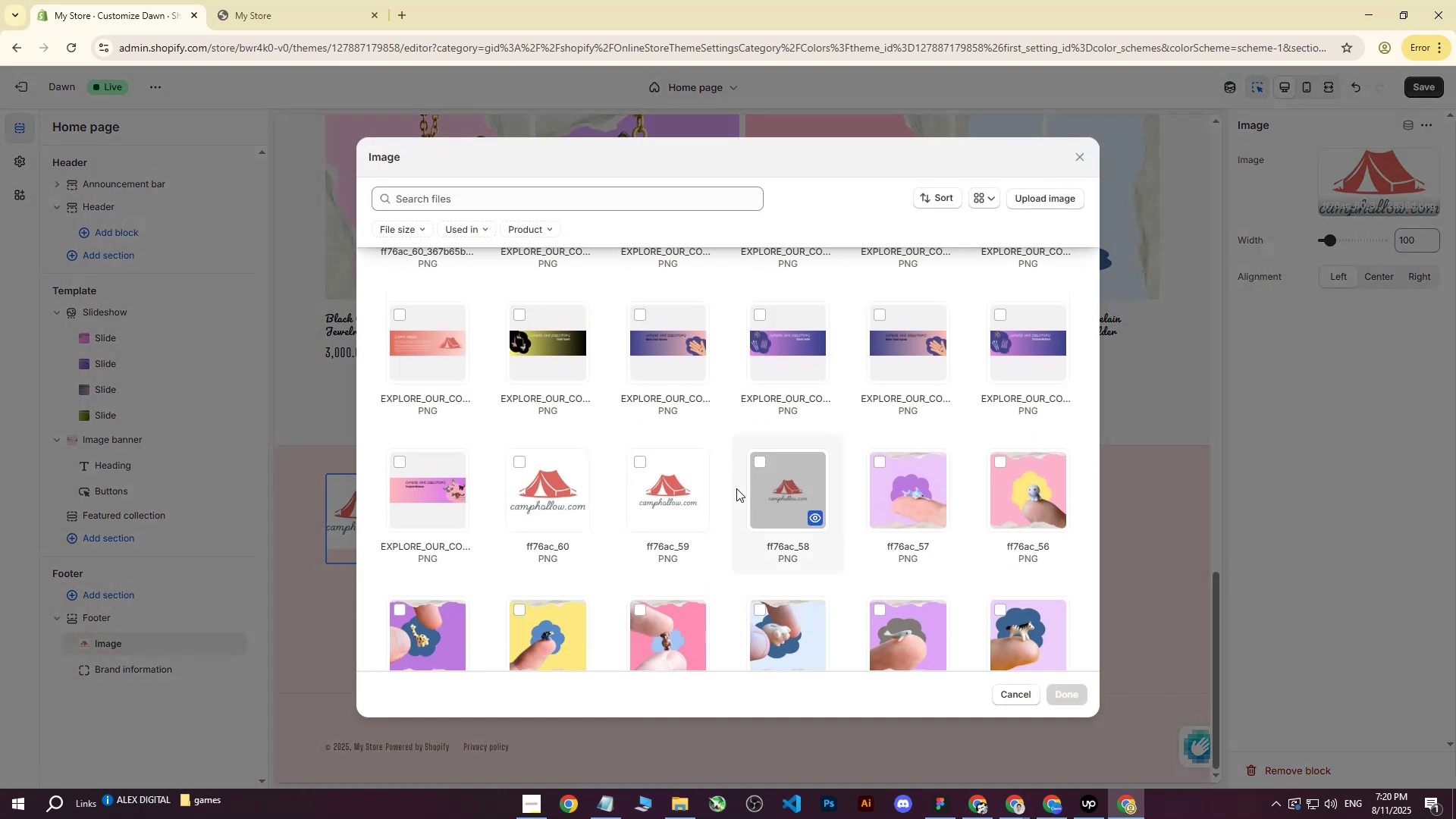 
left_click([544, 502])
 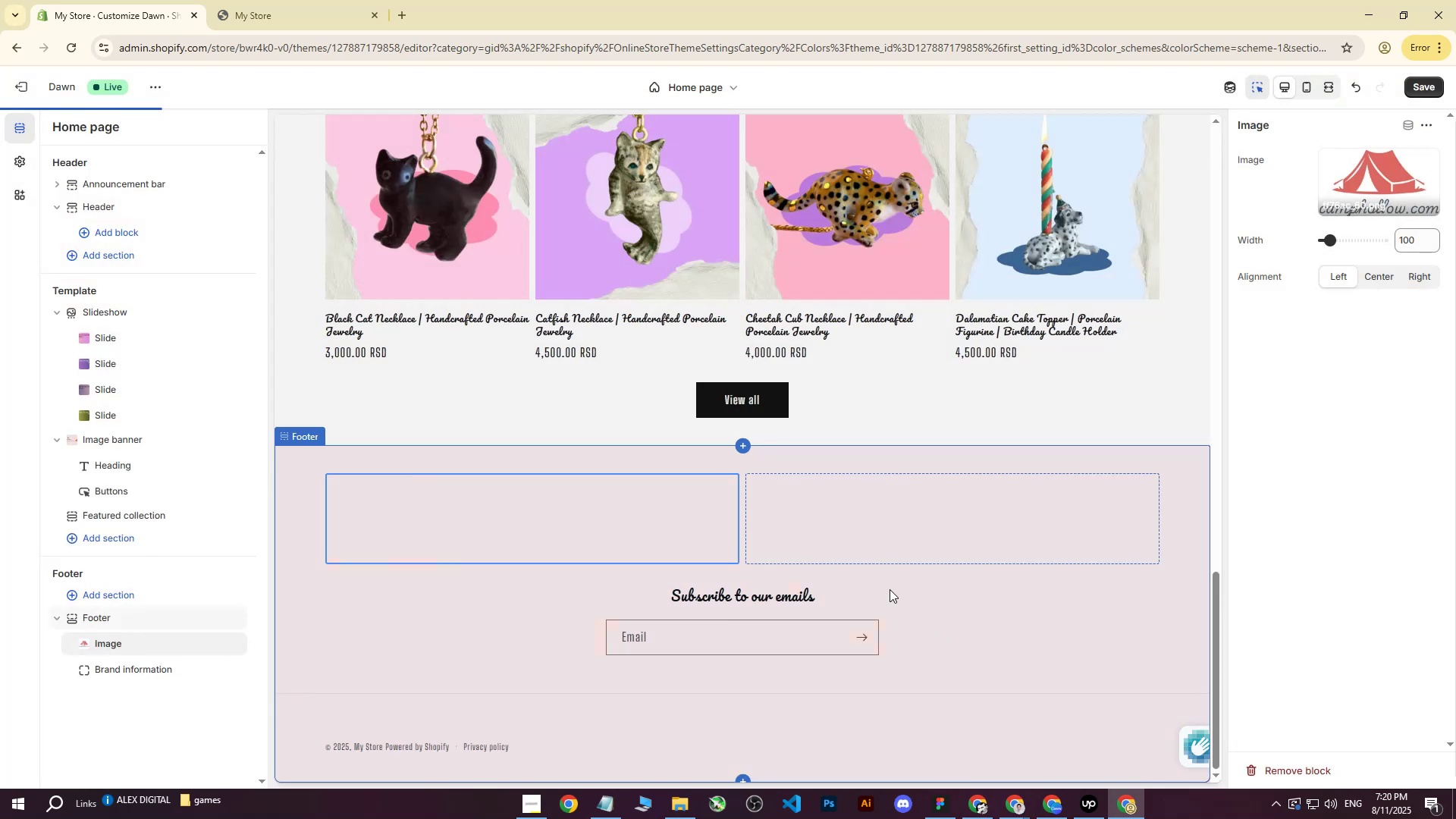 
left_click([830, 485])
 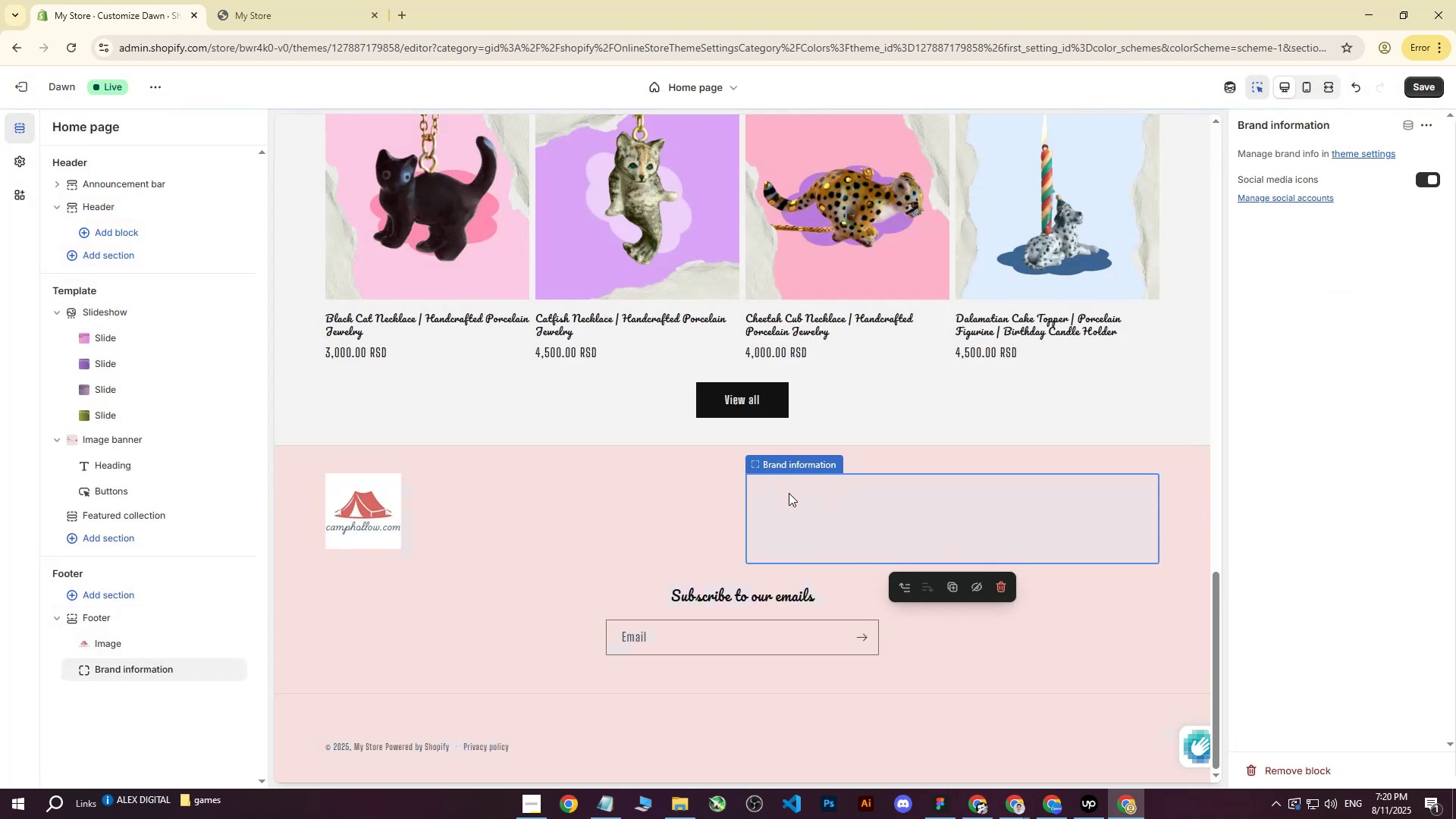 
double_click([789, 493])
 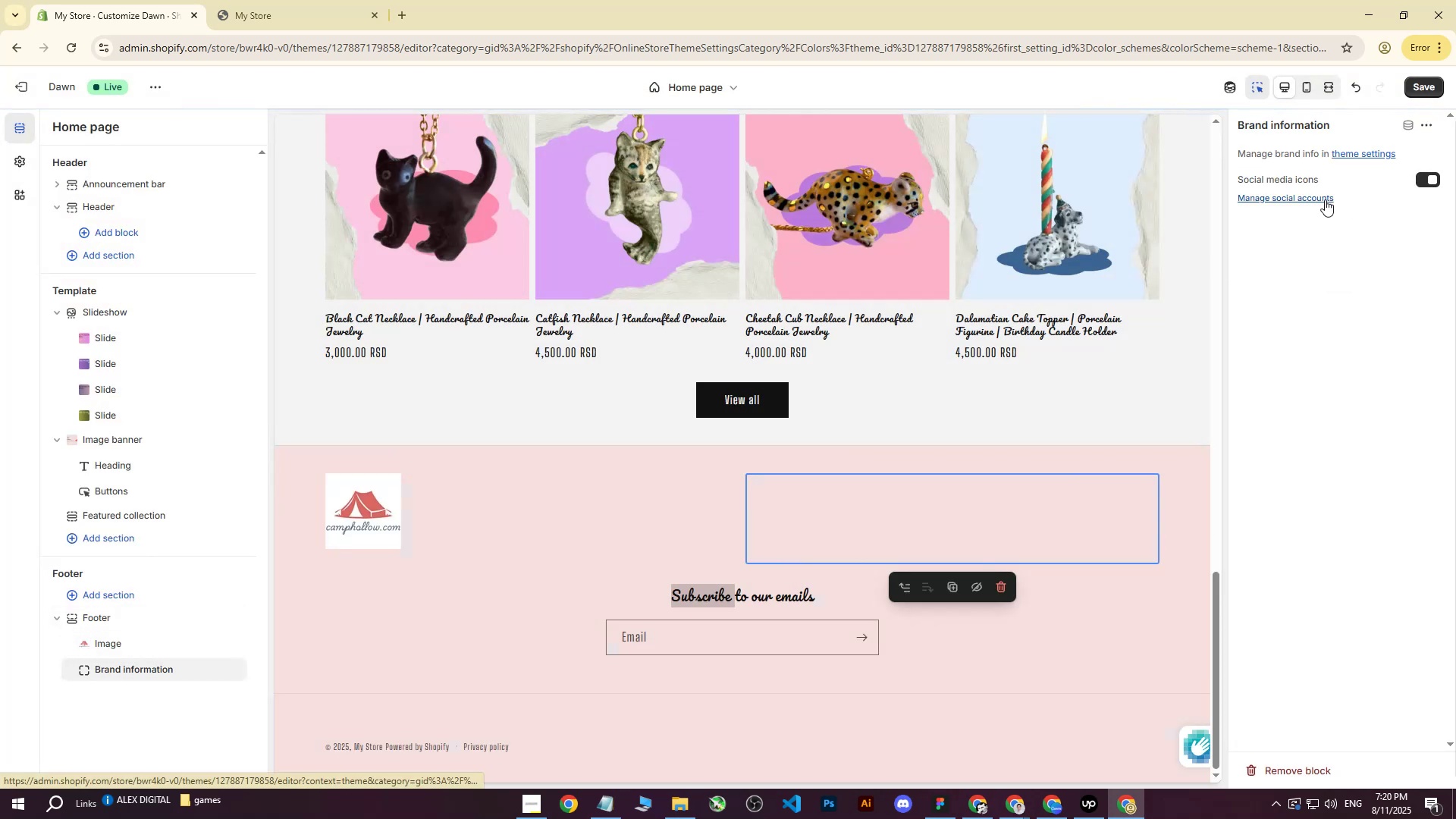 
left_click([1325, 199])
 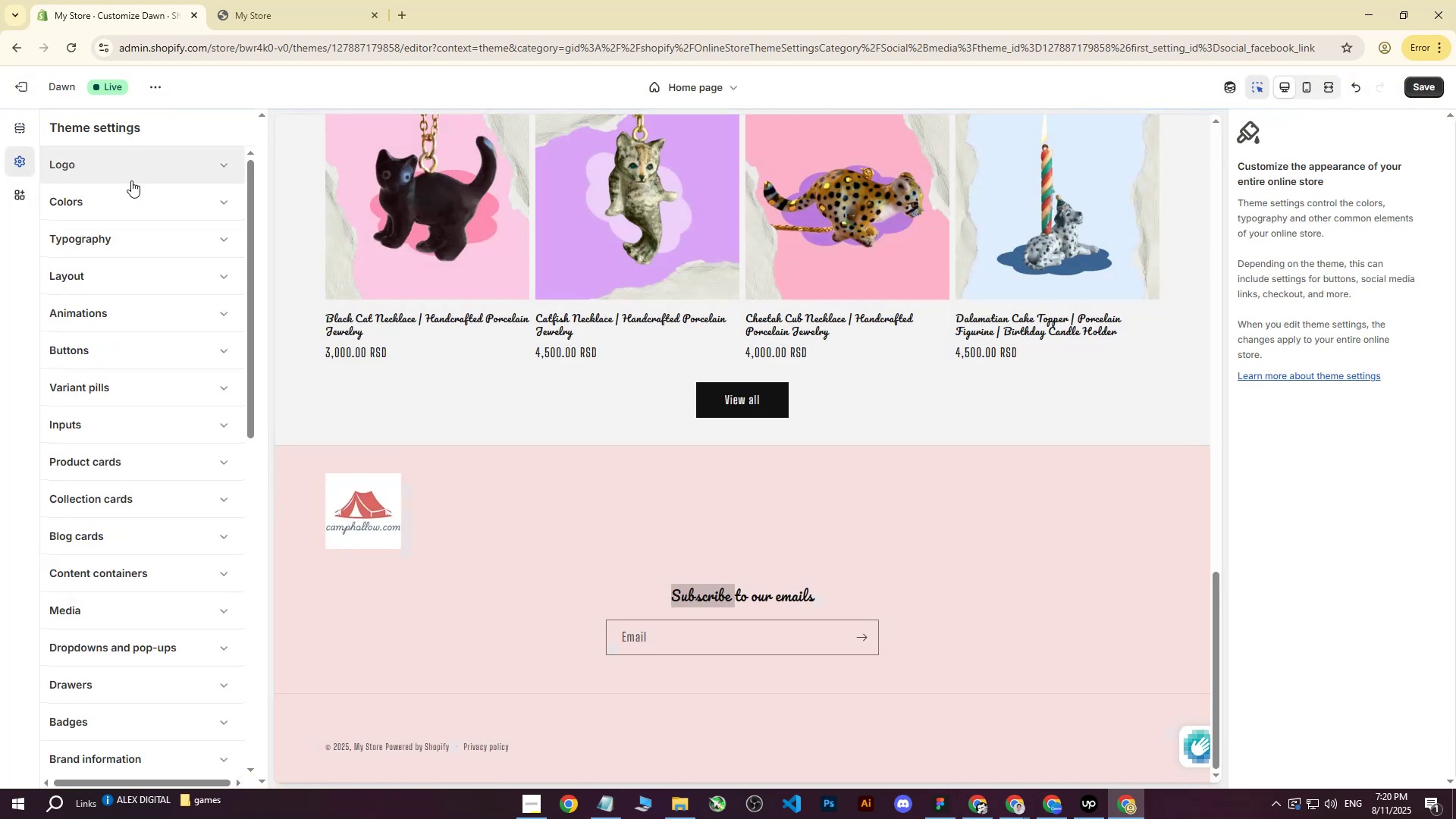 
scroll: coordinate [144, 472], scroll_direction: down, amount: 8.0
 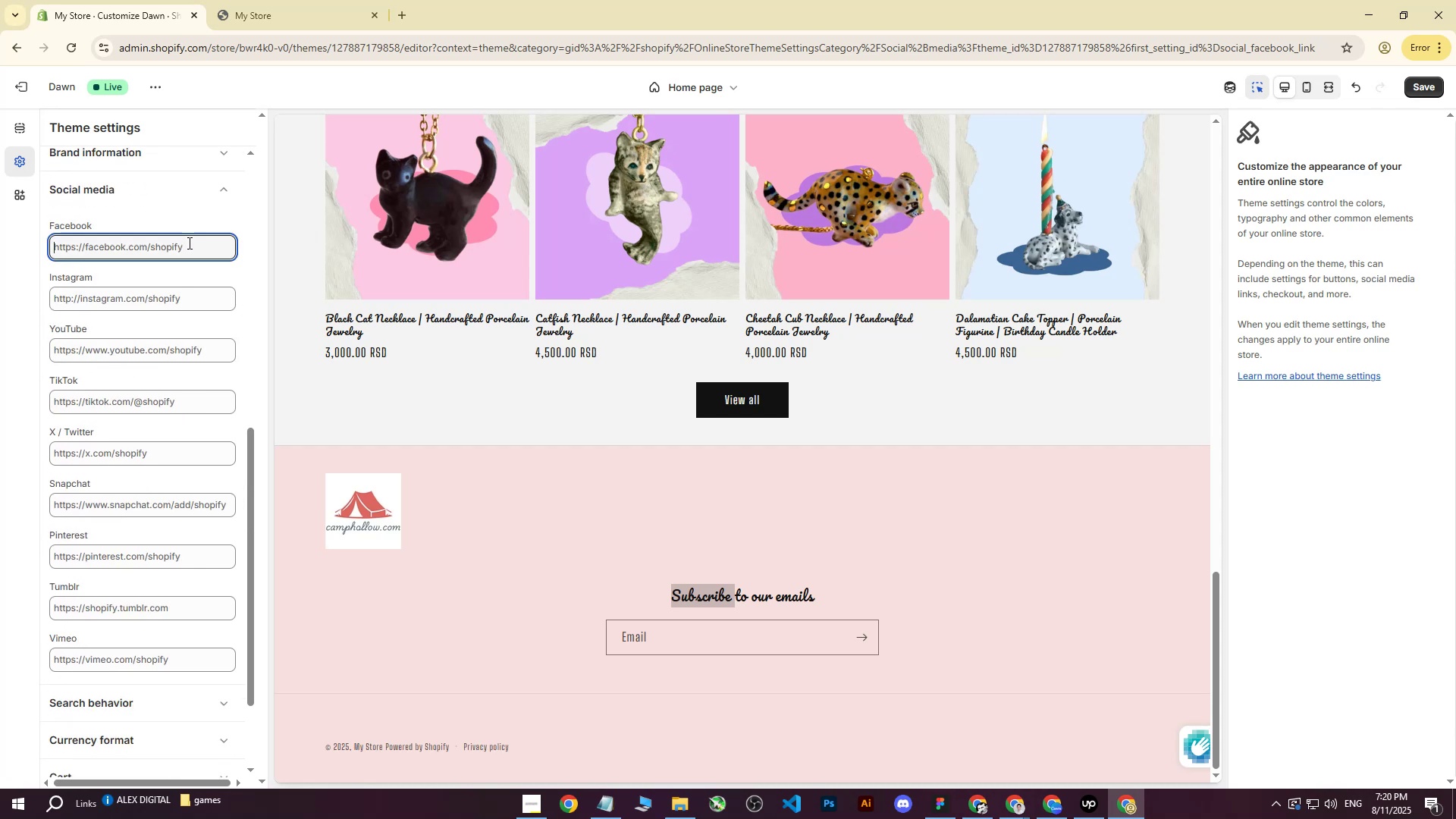 
double_click([200, 244])
 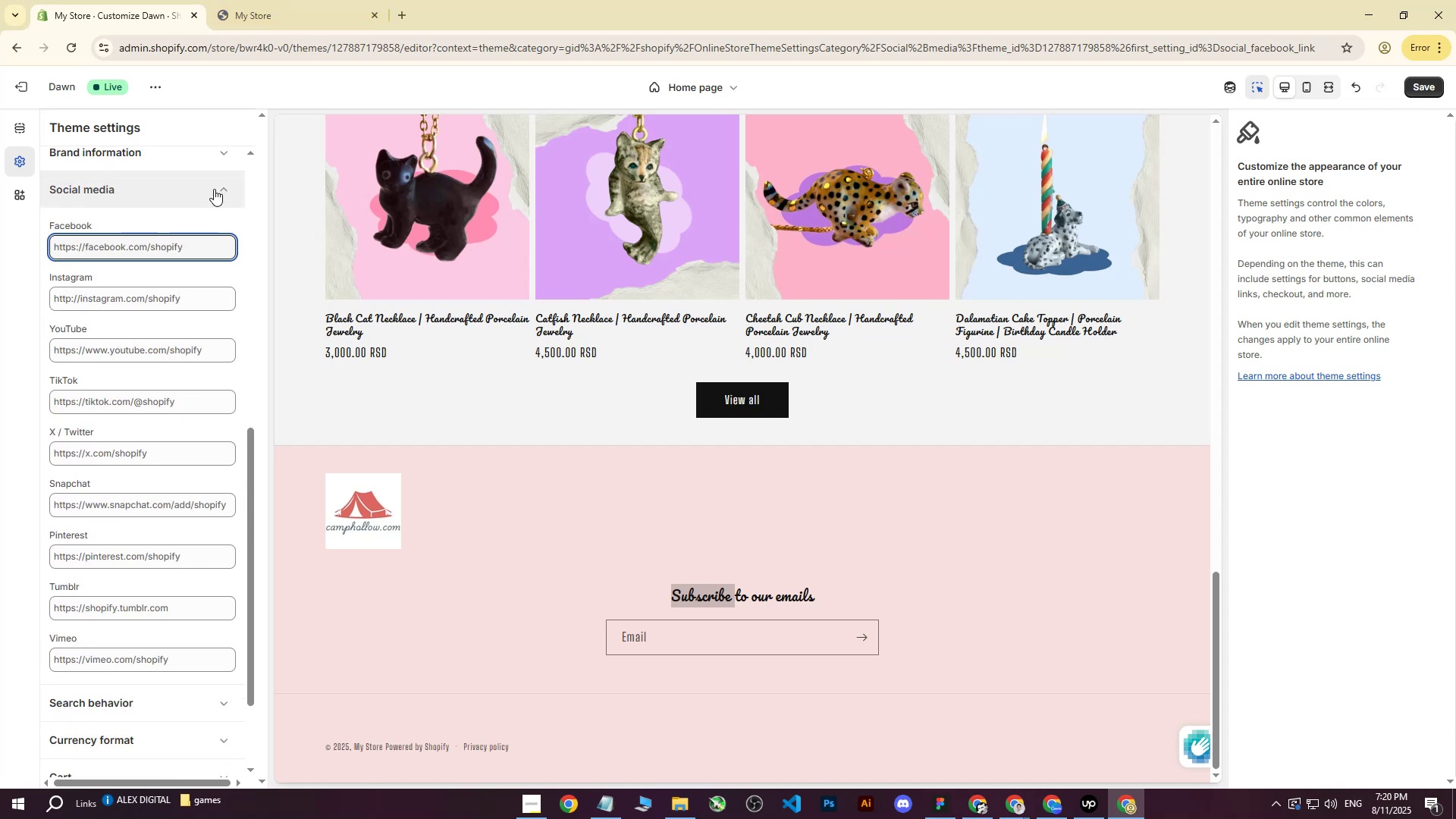 
type(hhhhttpsDa)
 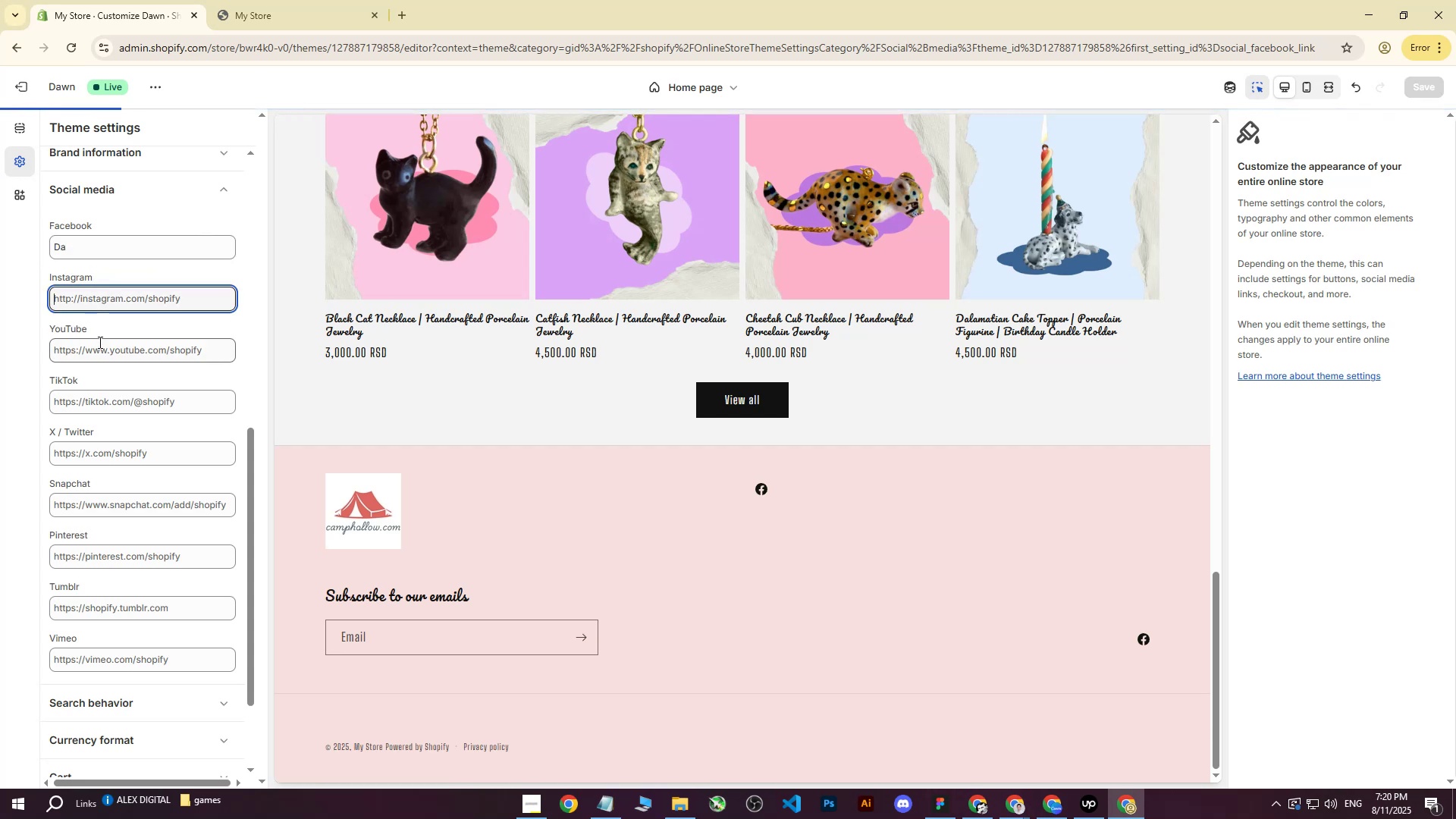 
left_click_drag(start_coordinate=[95, 247], to_coordinate=[0, 258])
 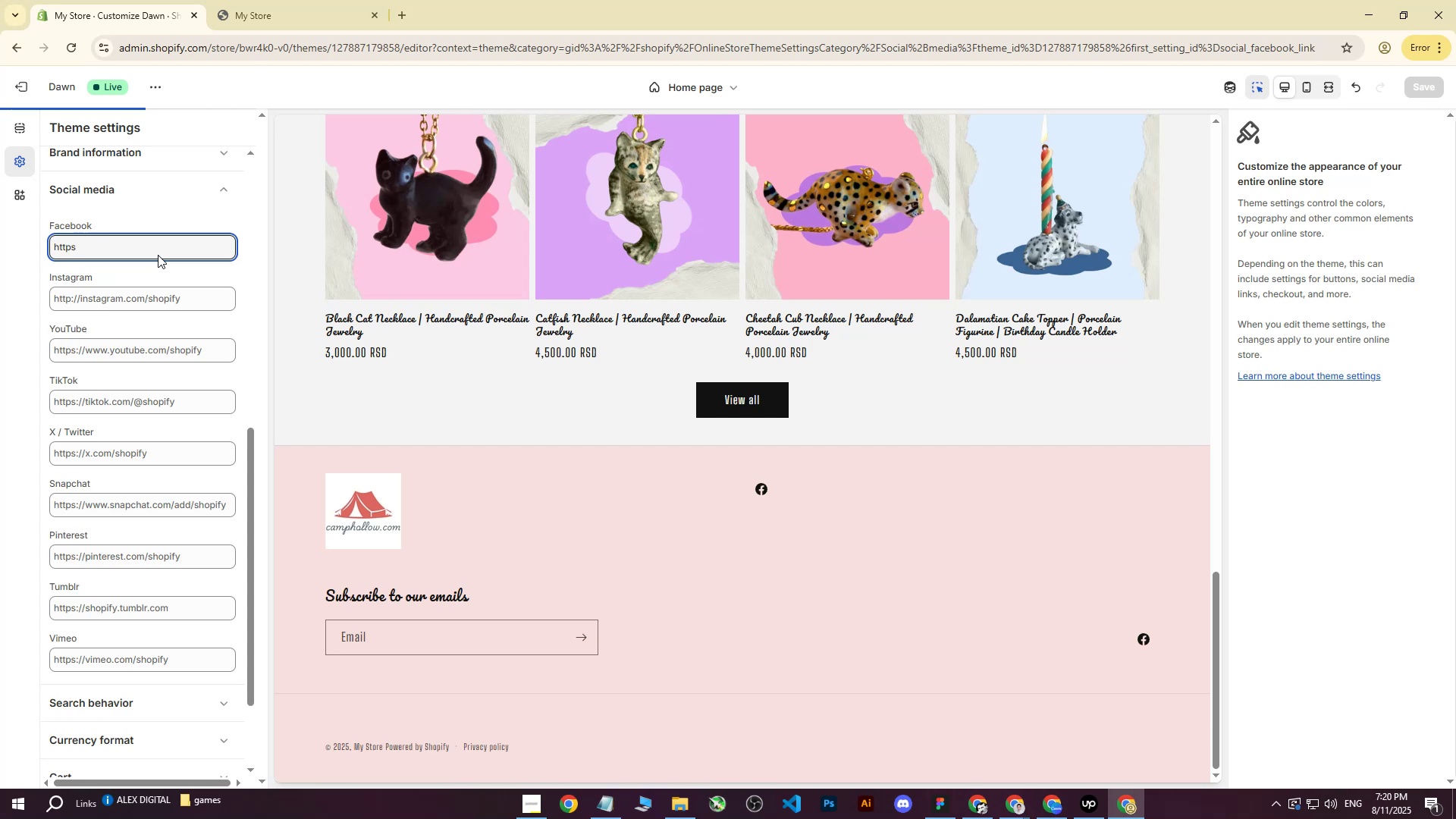 
left_click_drag(start_coordinate=[96, 247], to_coordinate=[49, 247])
 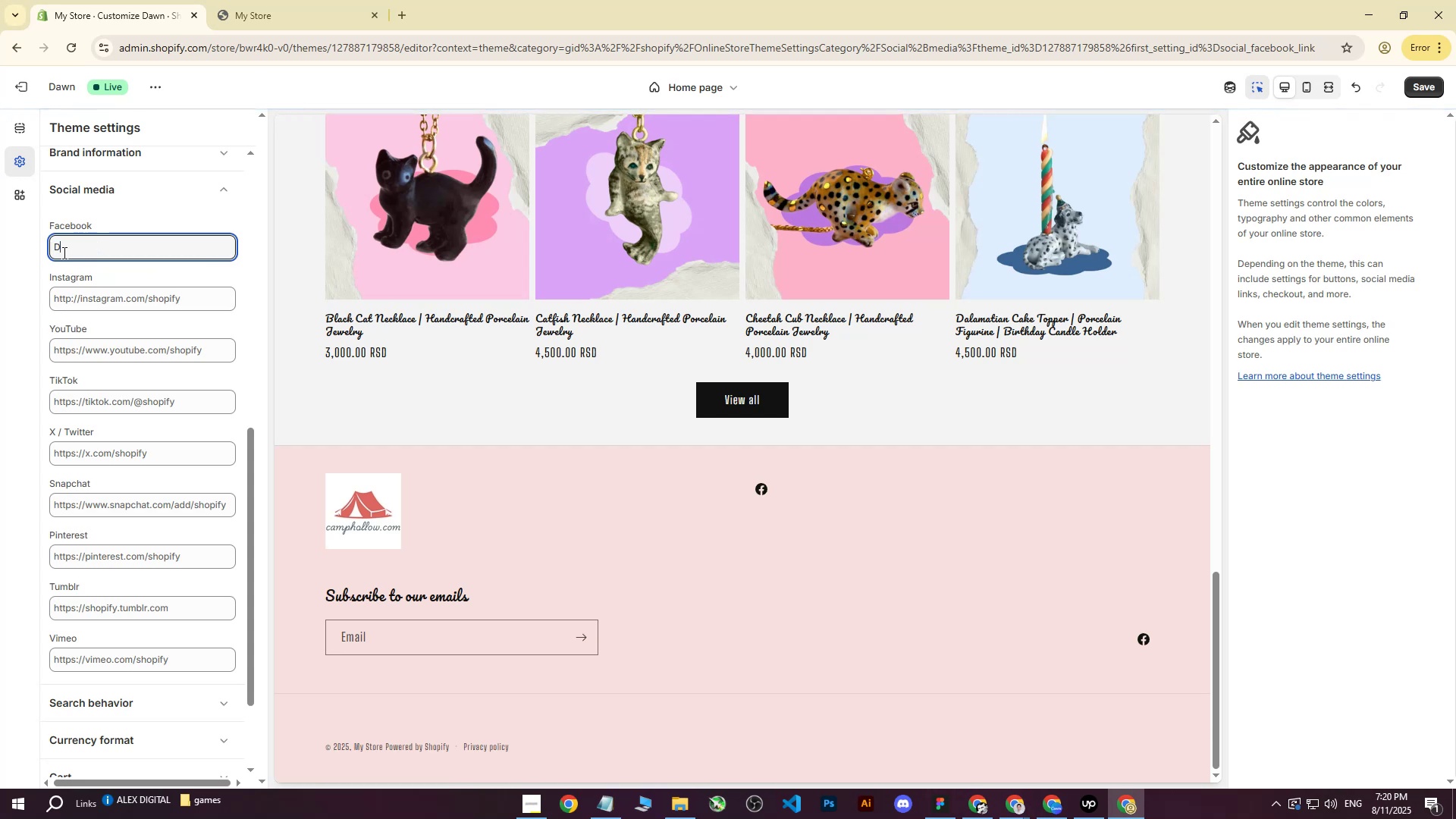 
left_click([85, 302])
 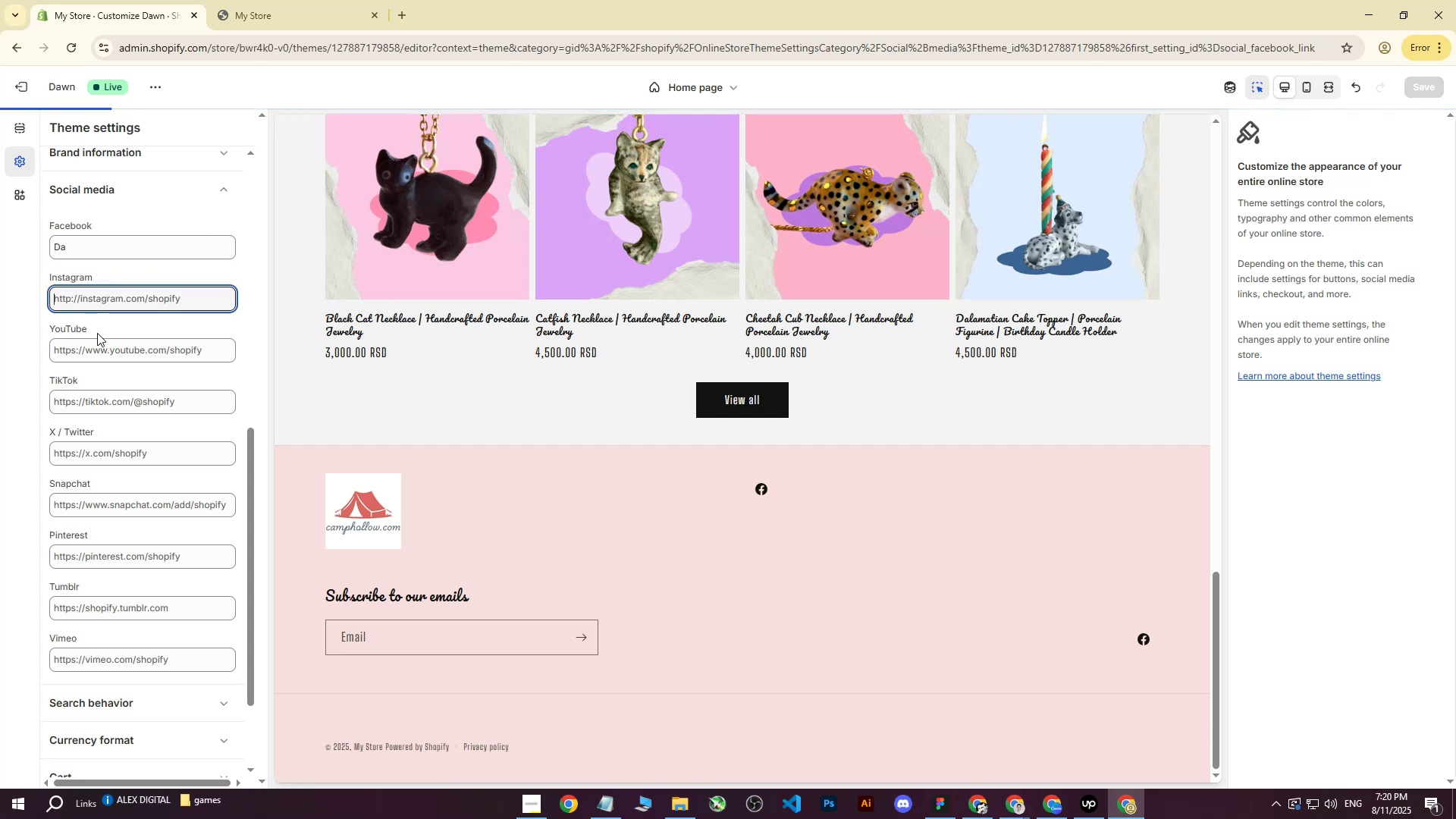 
type(da)
 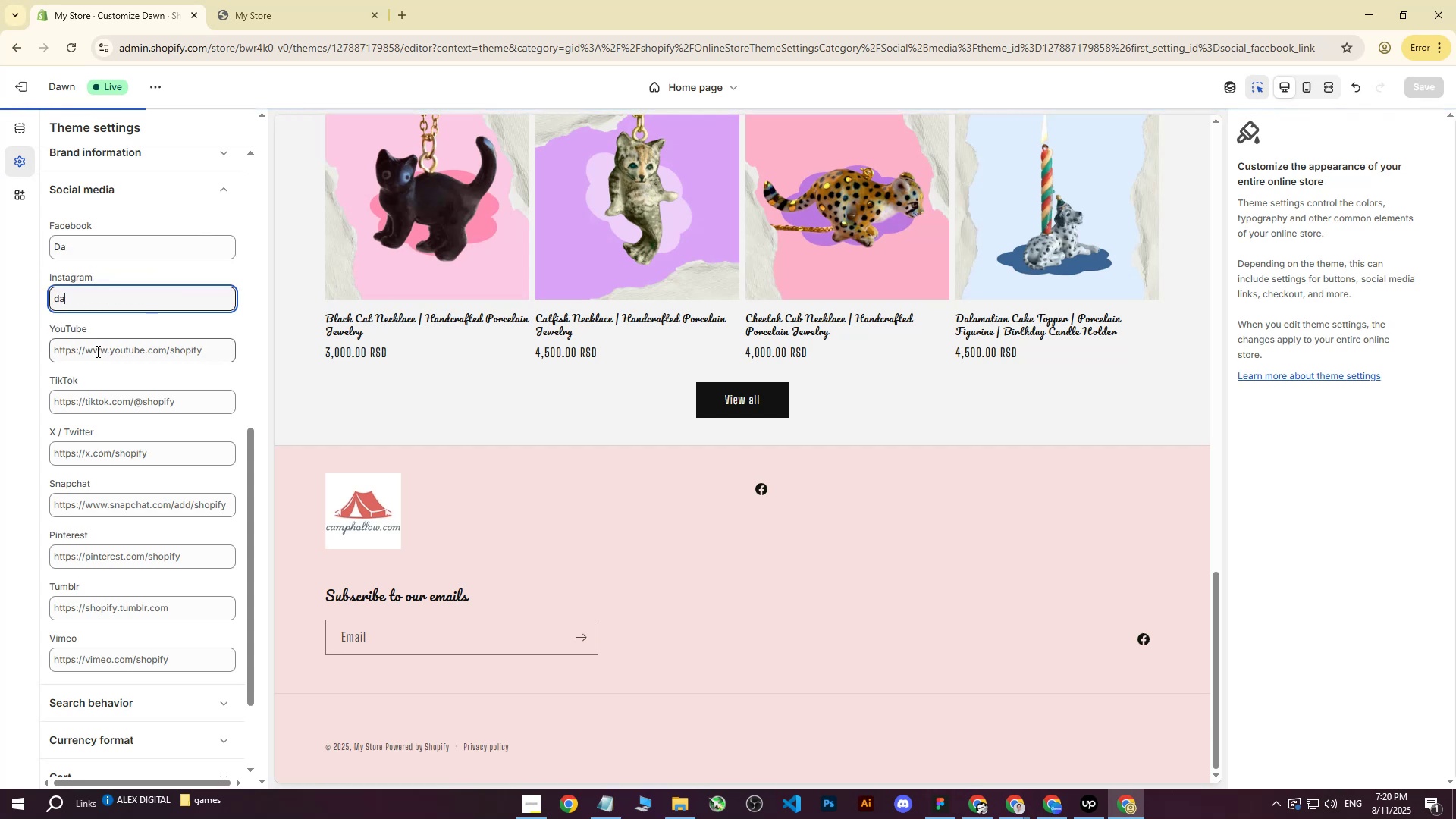 
left_click([96, 351])
 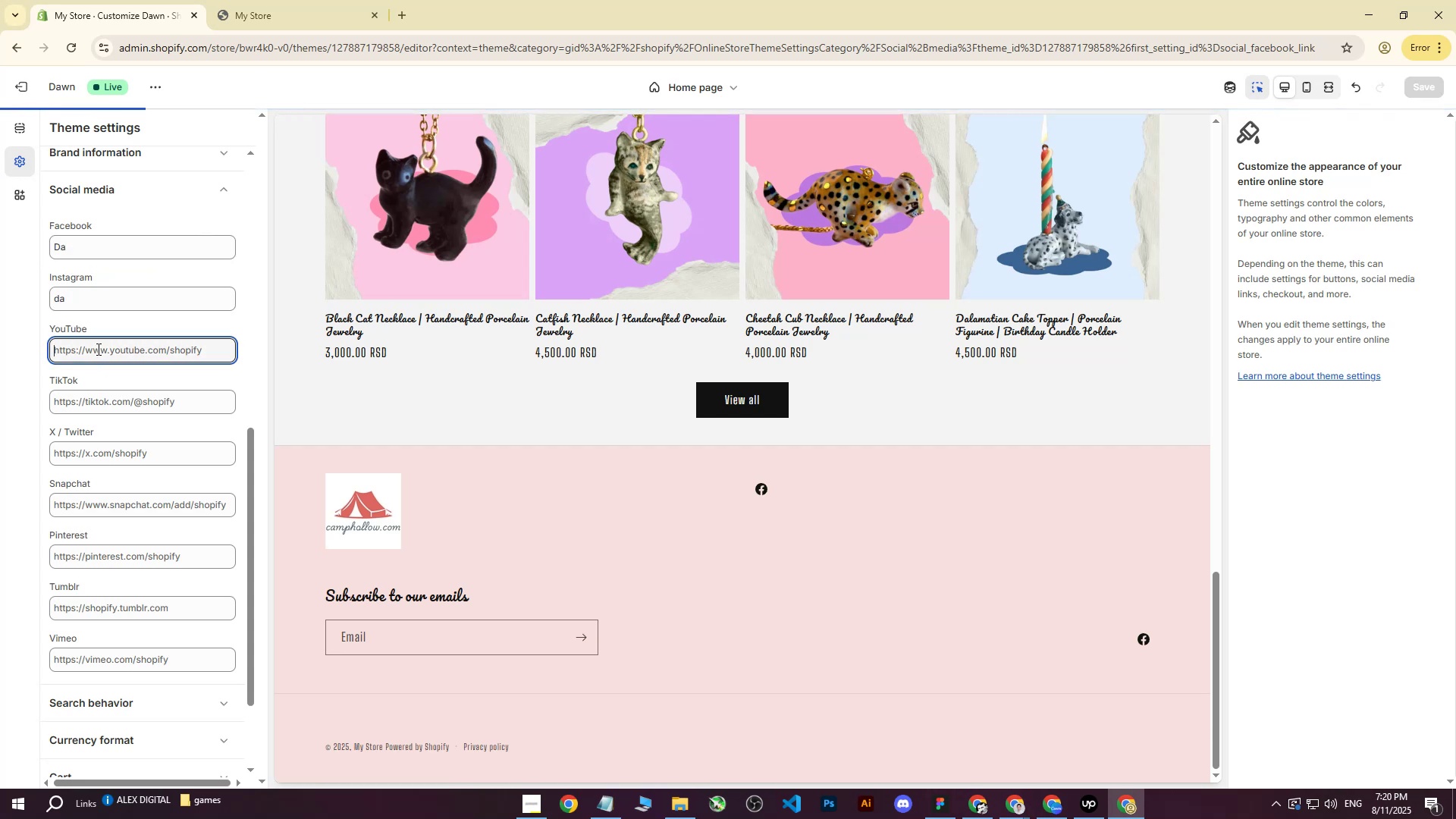 
type(DA)
 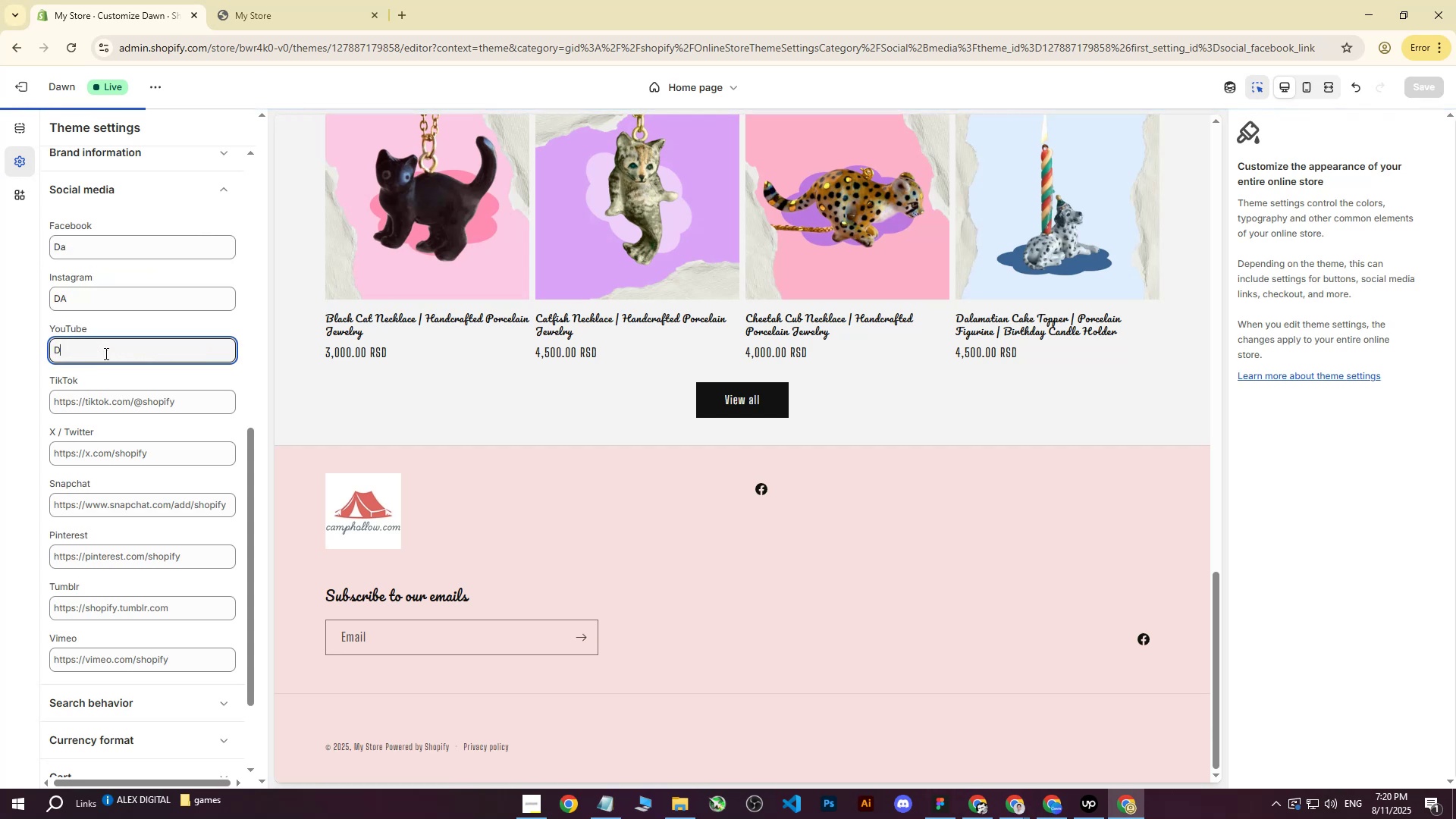 
left_click_drag(start_coordinate=[95, 299], to_coordinate=[0, 303])
 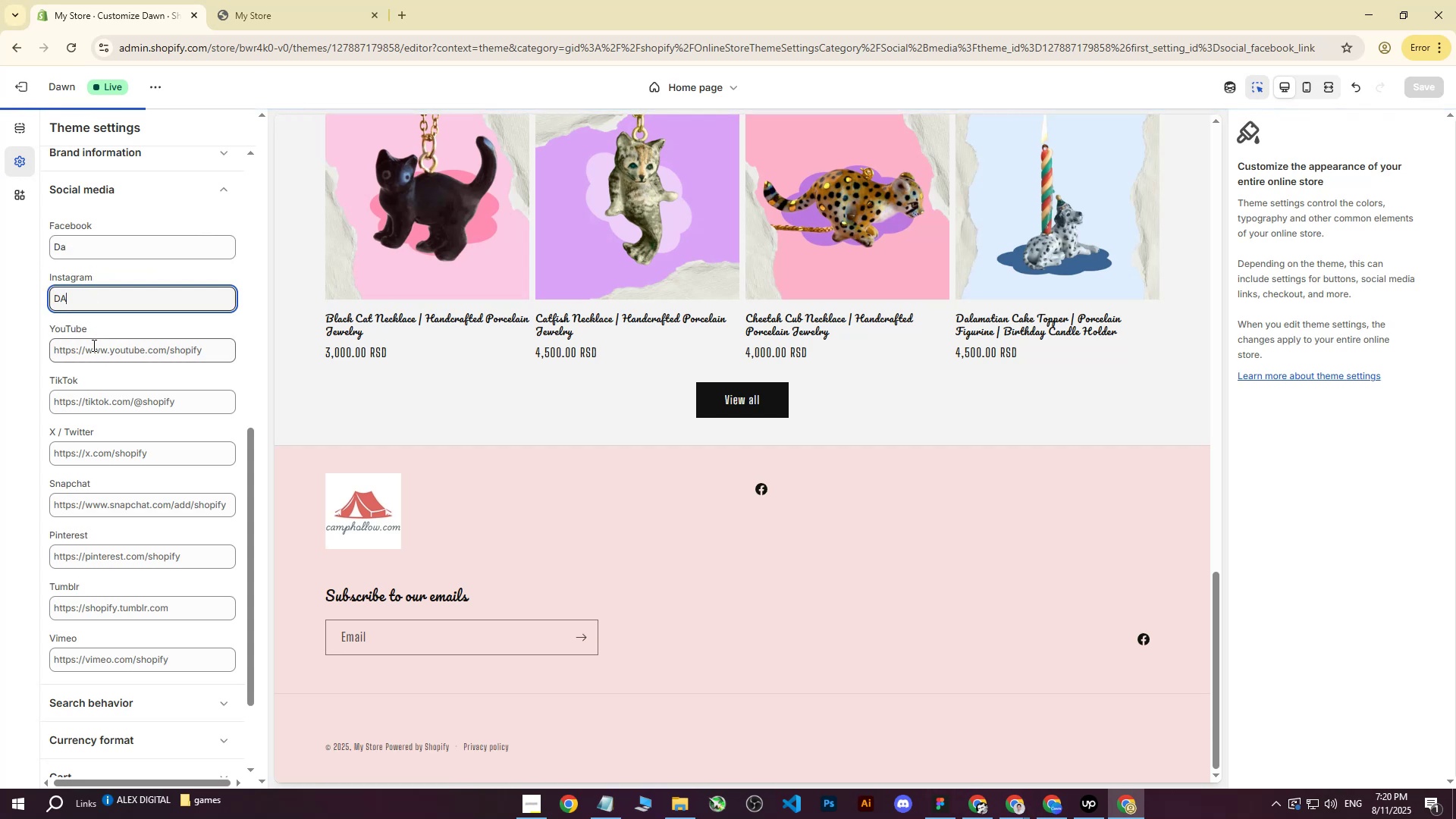 
left_click([92, 347])
 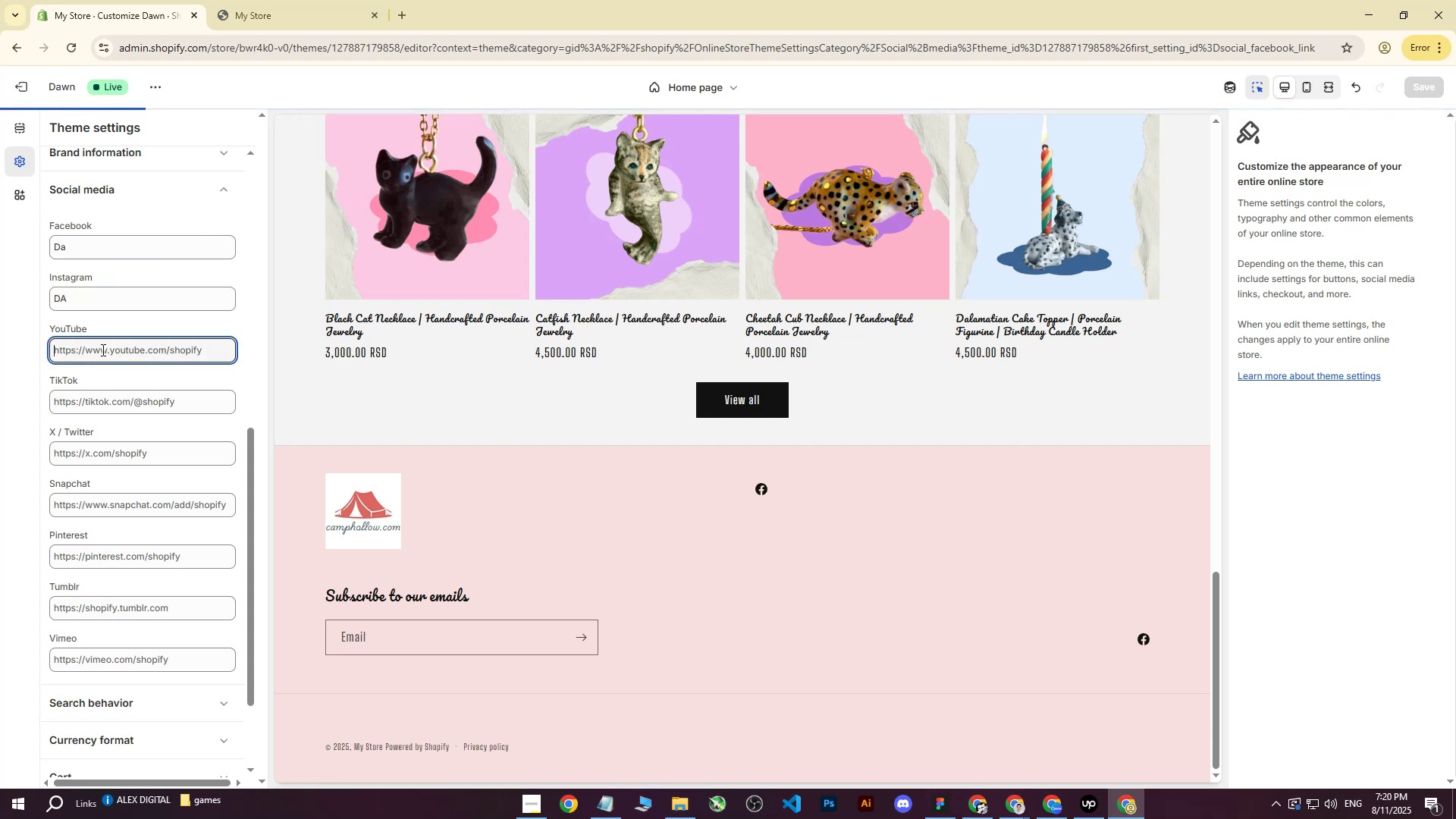 
type(DA)
 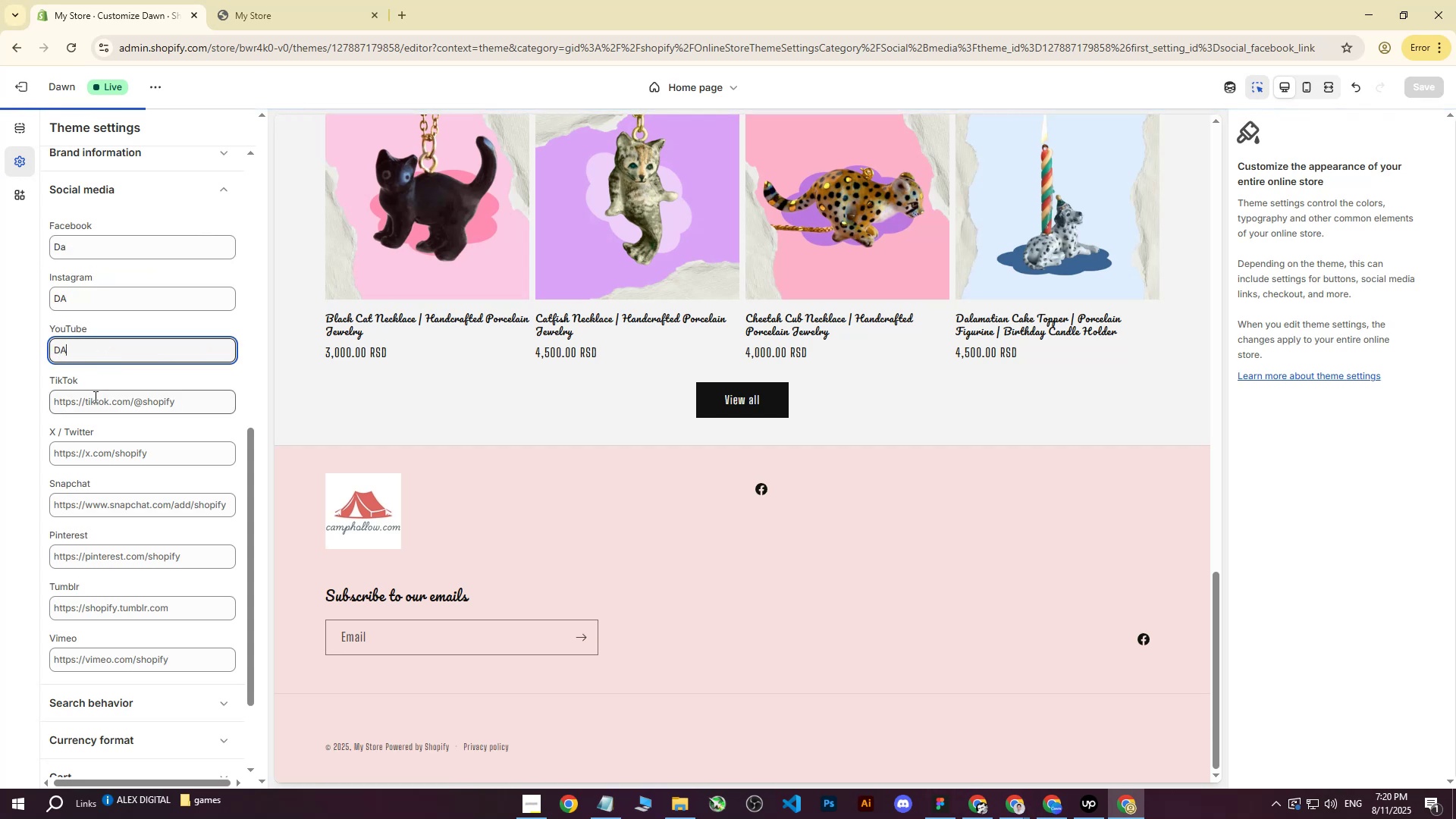 
left_click([94, 397])
 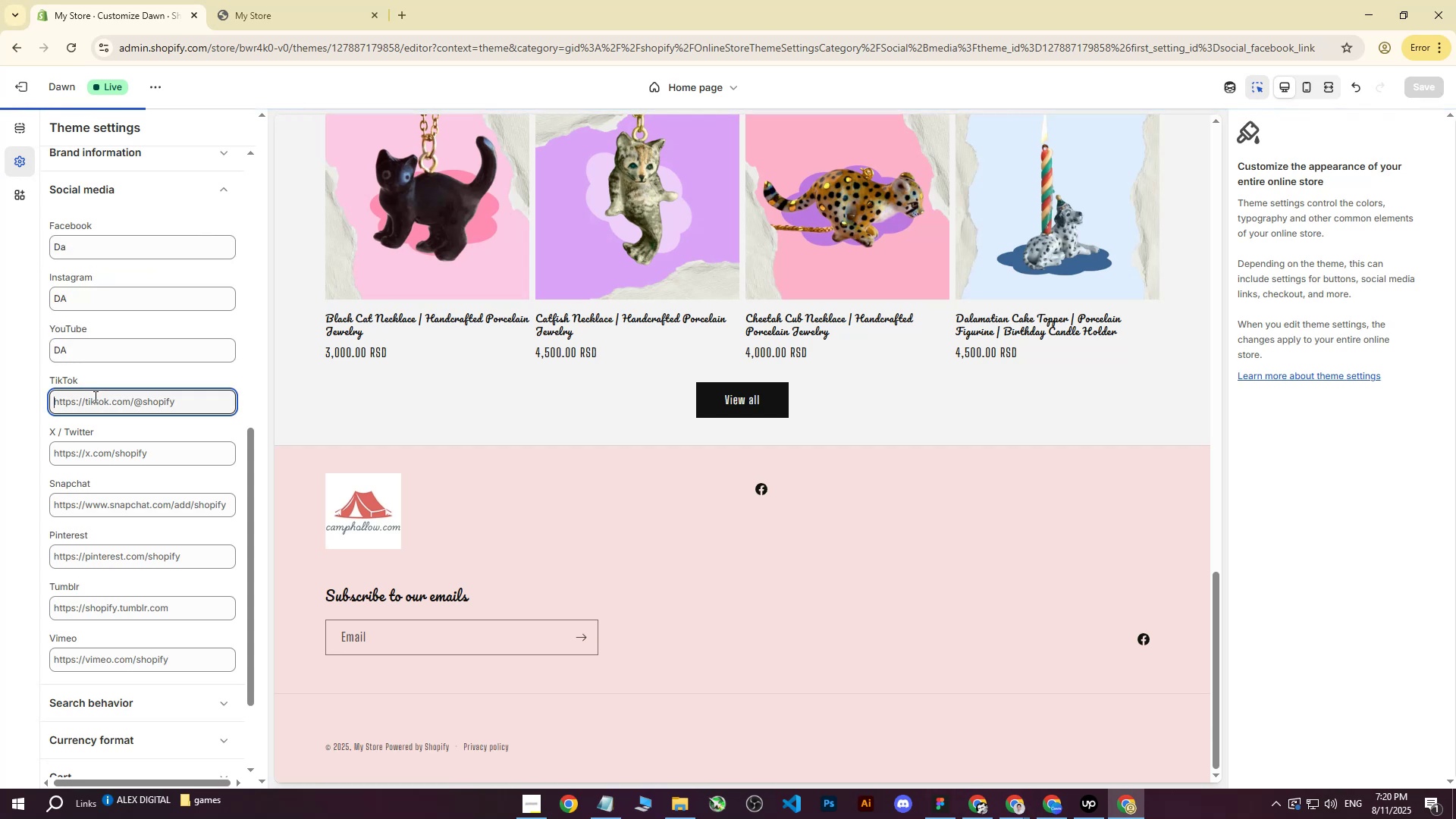 
type(DA)
 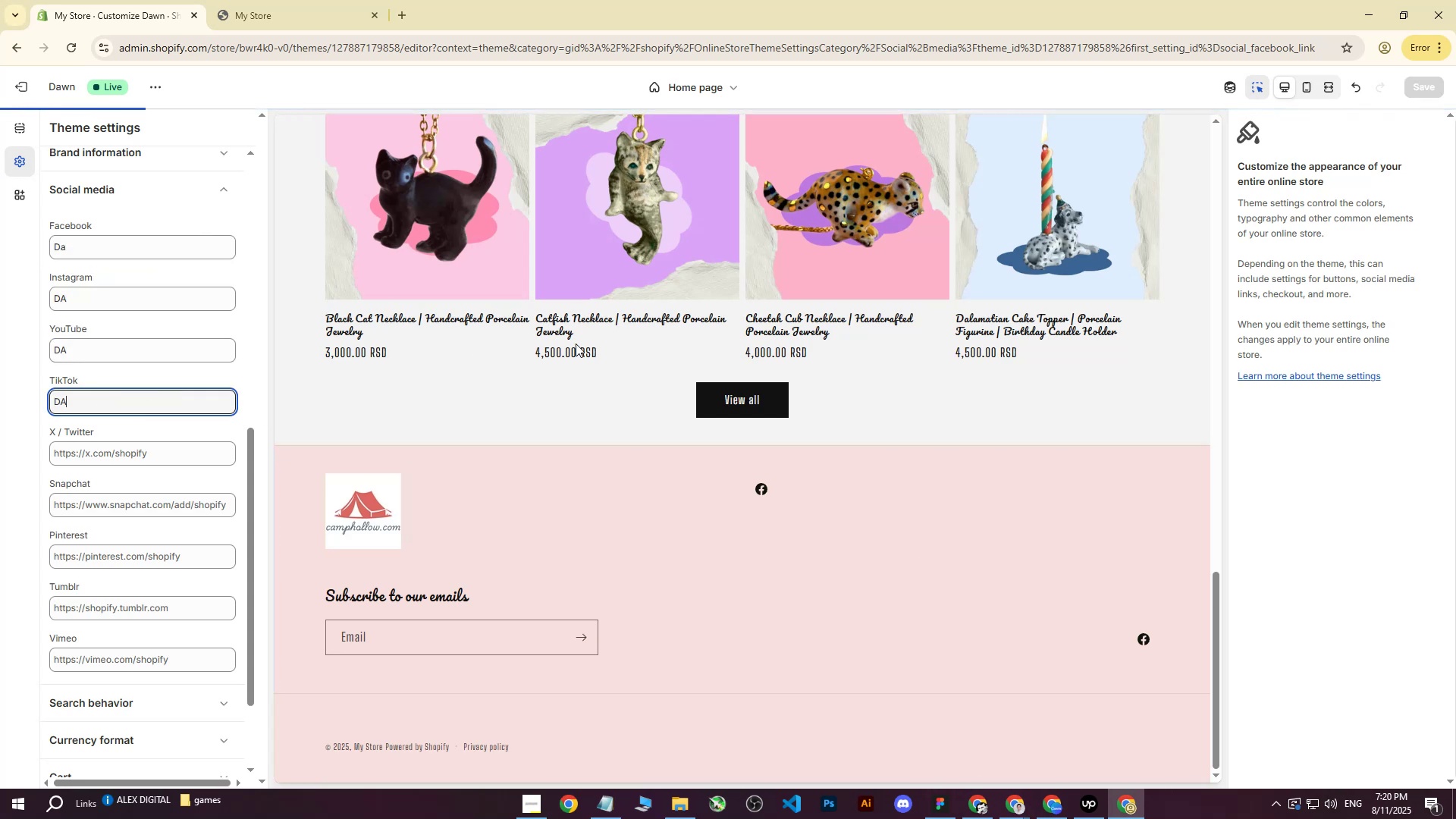 
left_click([548, 385])
 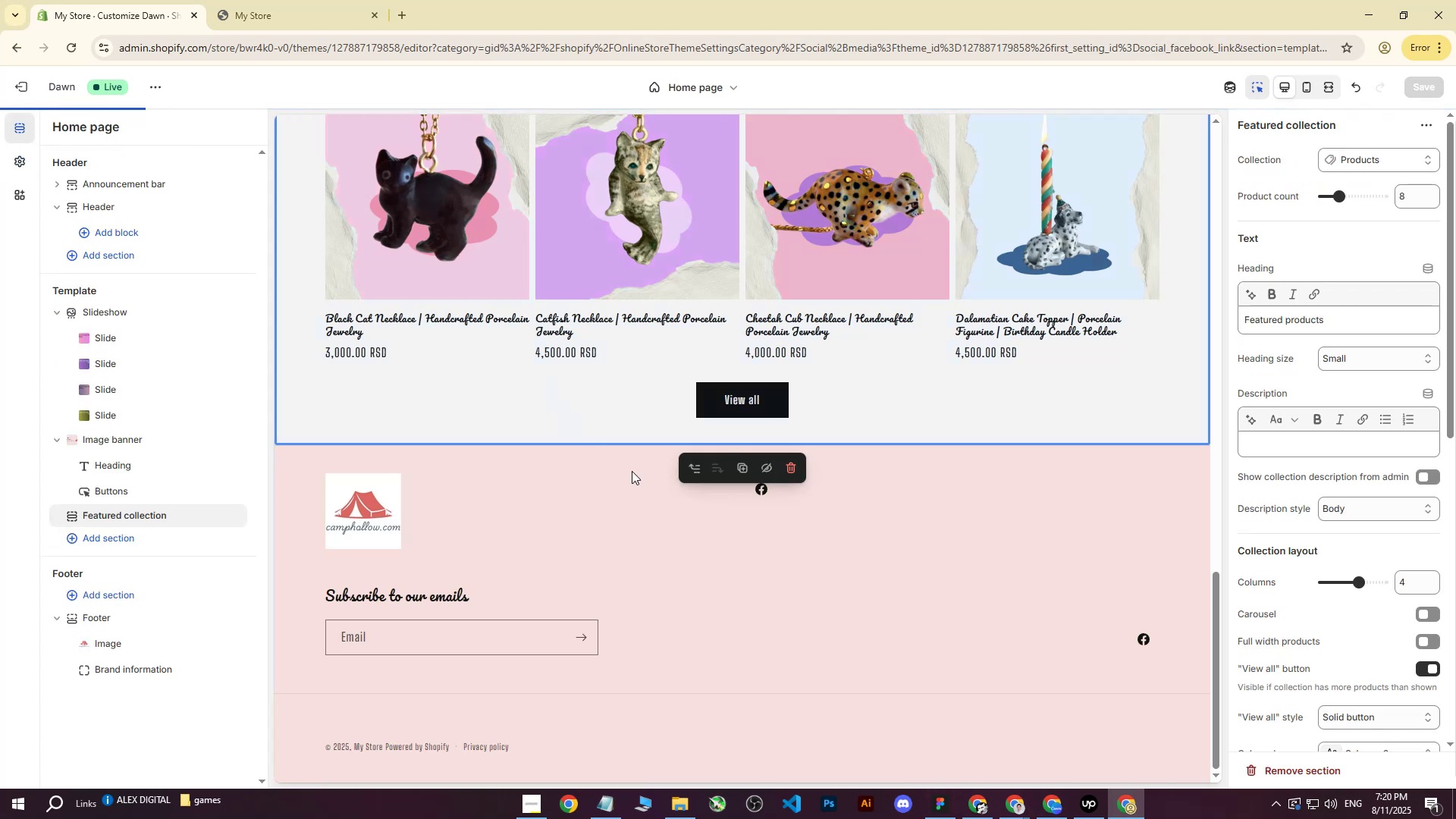 
left_click([687, 514])
 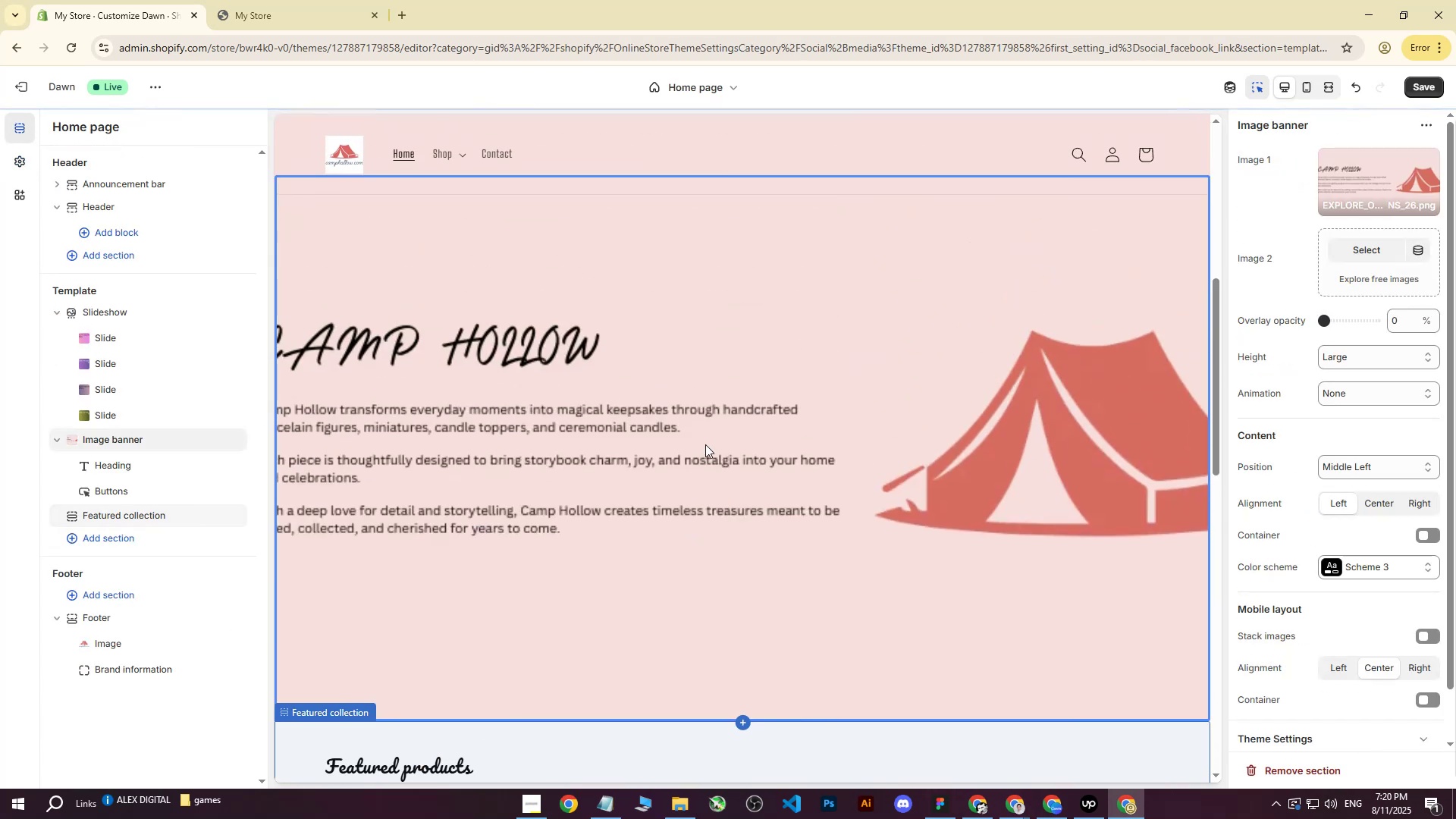 
scroll: coordinate [717, 448], scroll_direction: down, amount: 19.0
 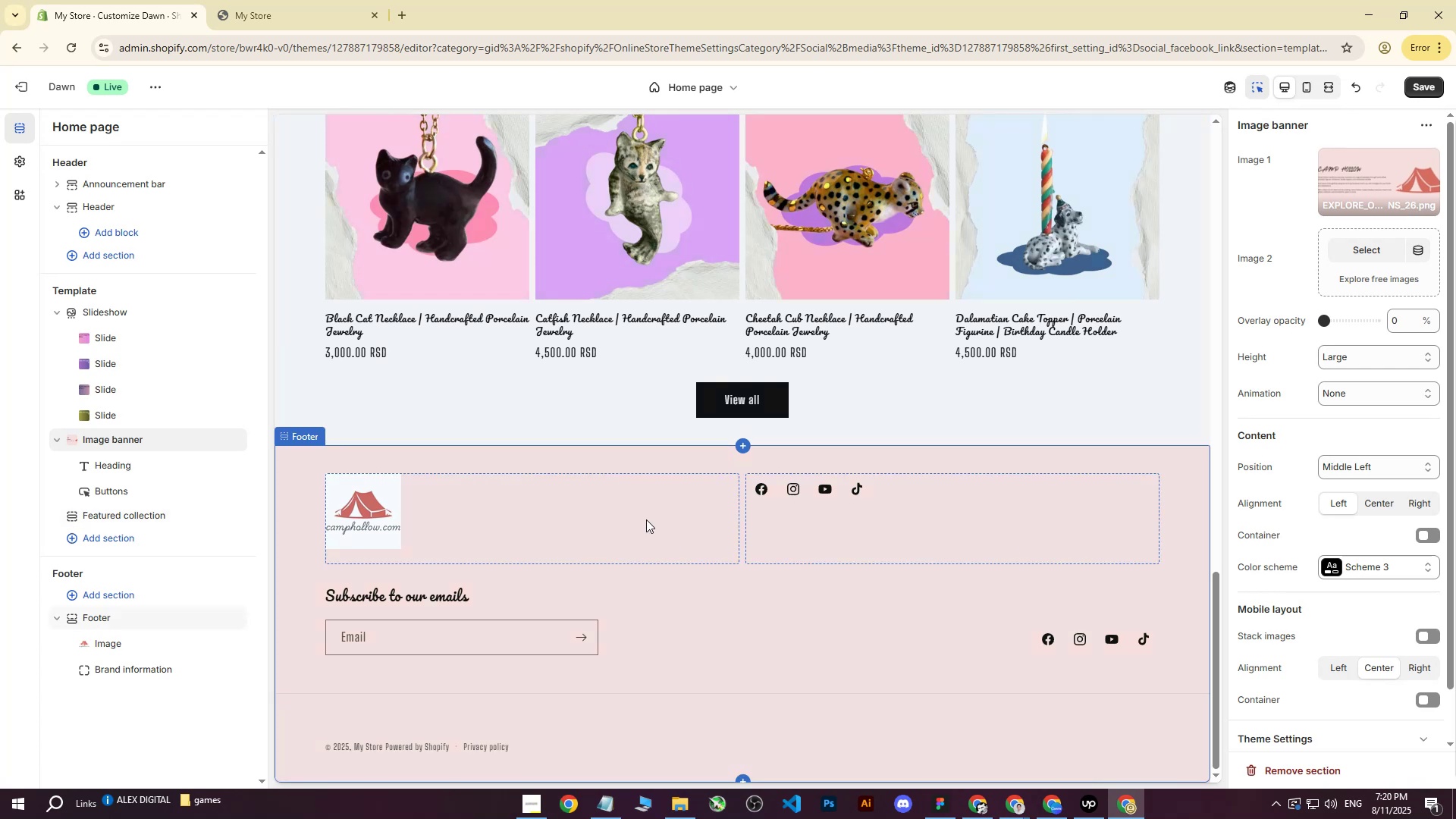 
left_click([644, 519])
 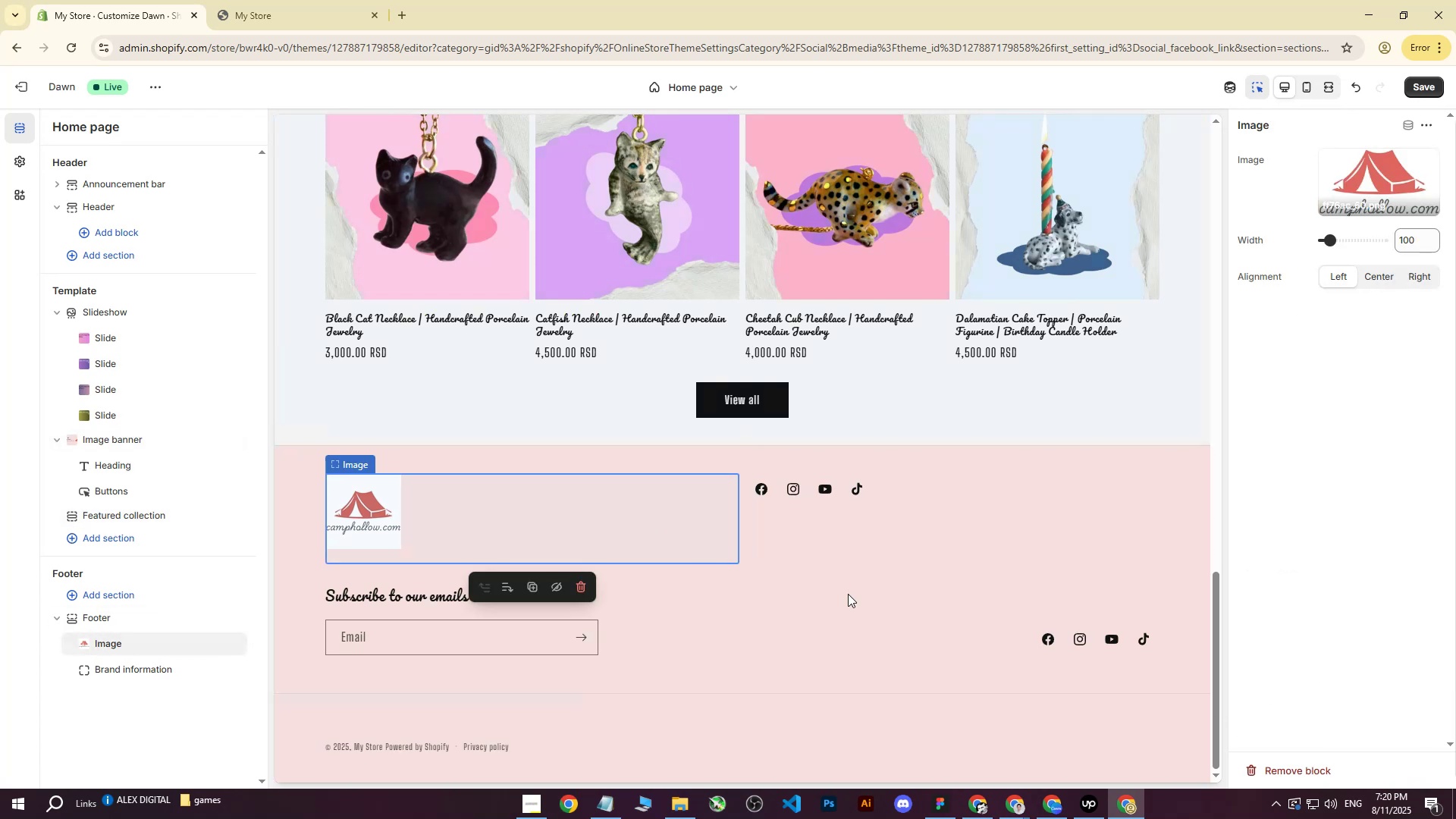 
left_click([867, 604])
 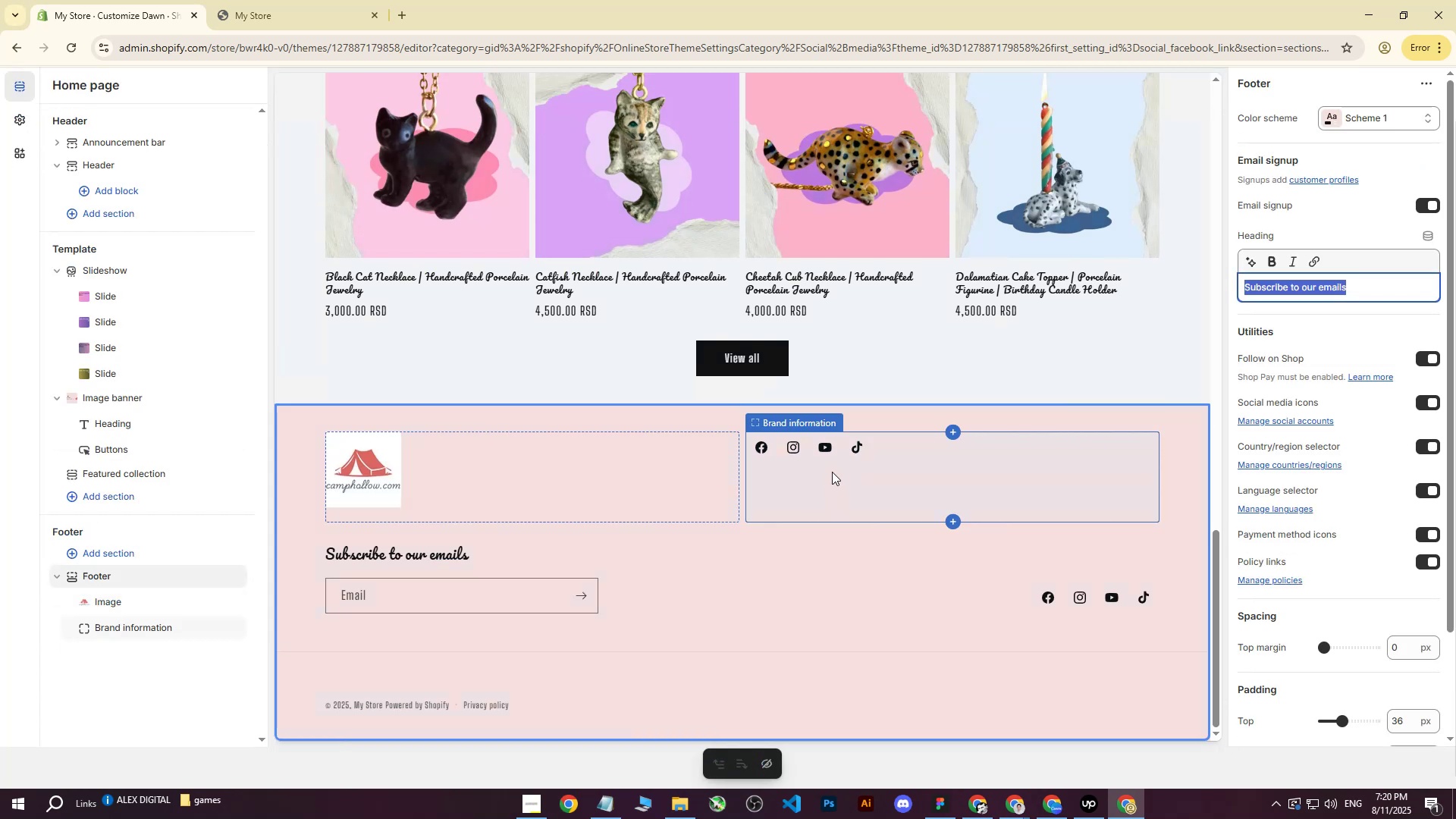 
left_click([831, 472])
 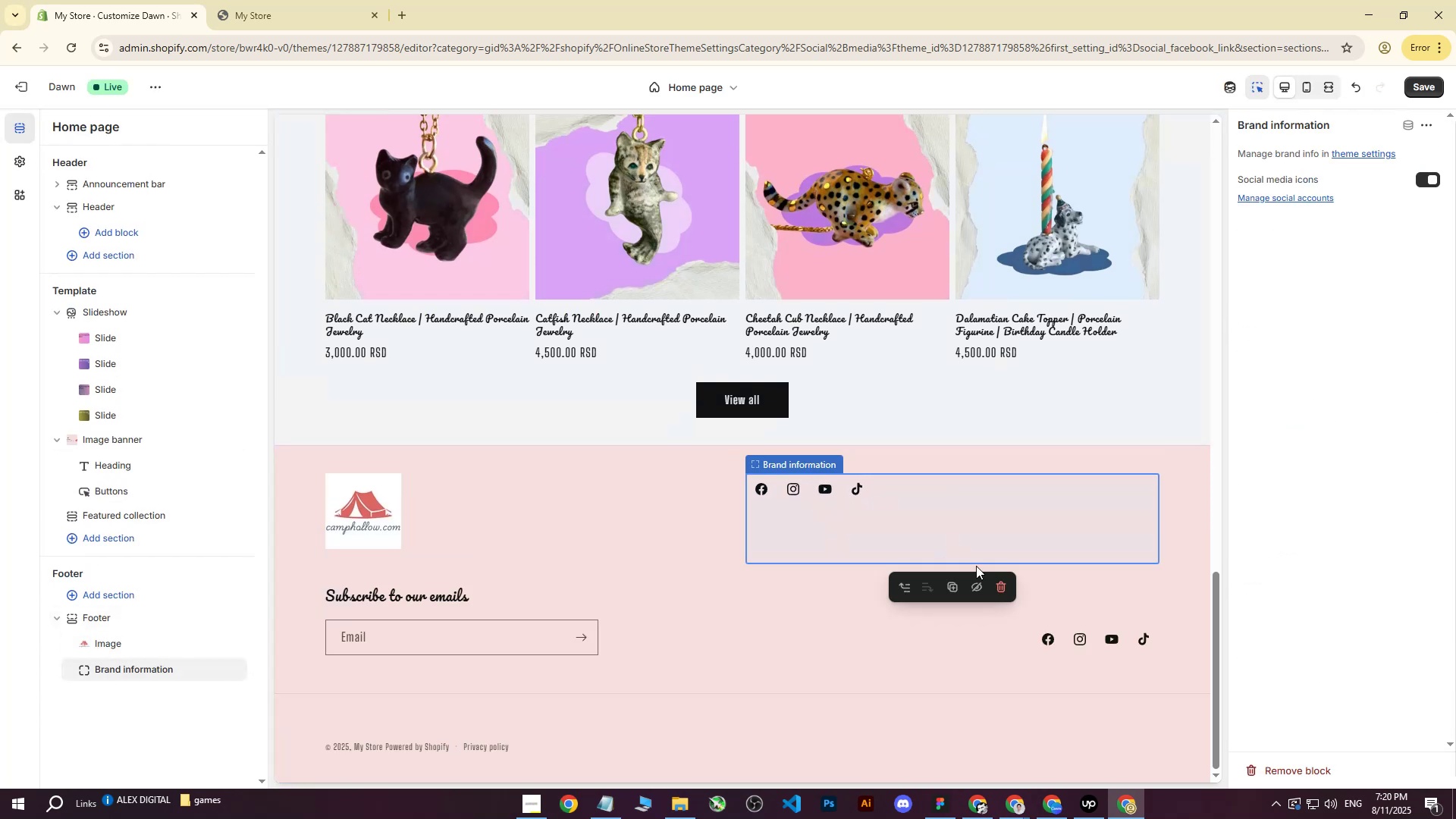 
left_click([994, 584])
 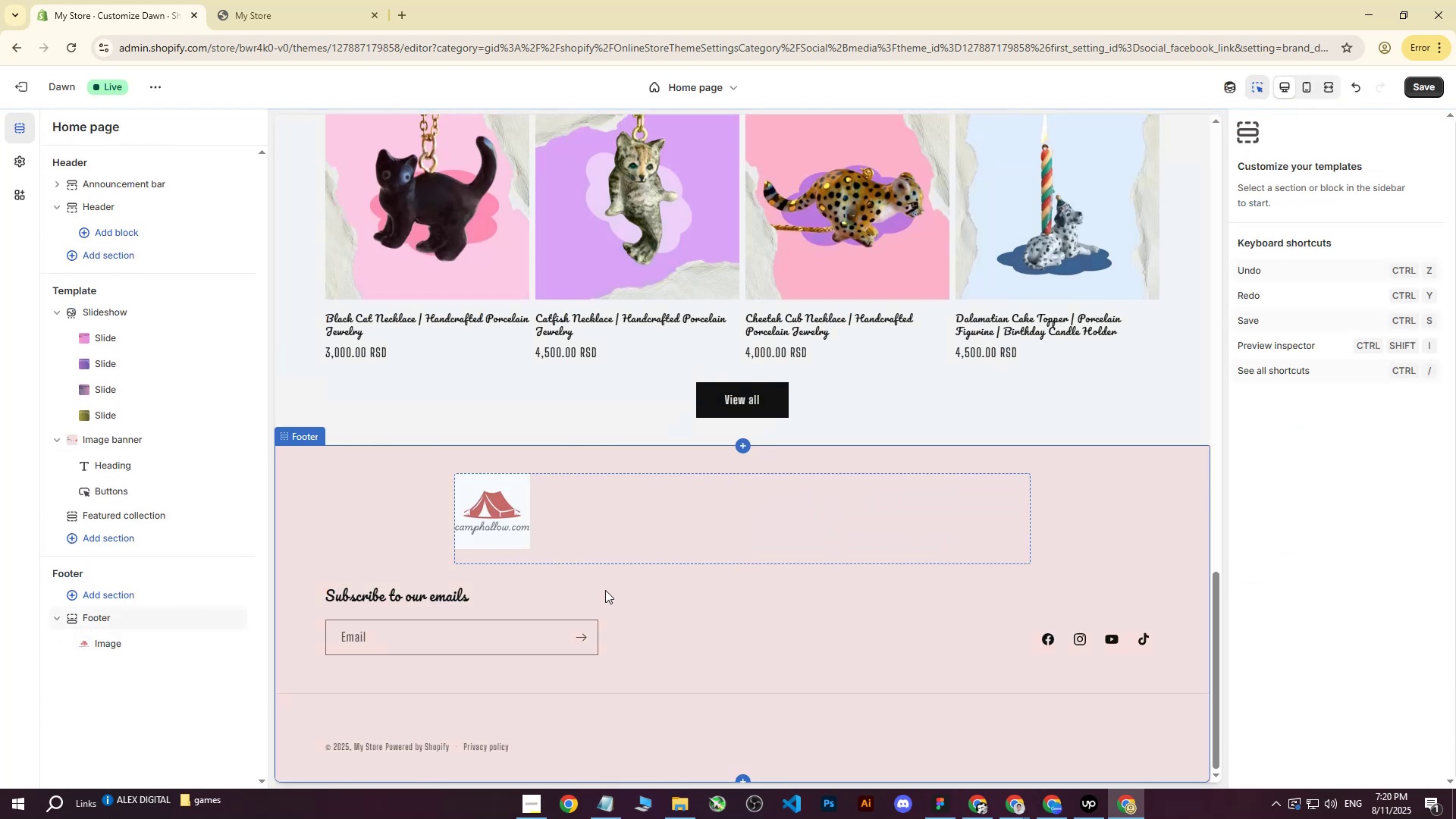 
left_click([525, 481])
 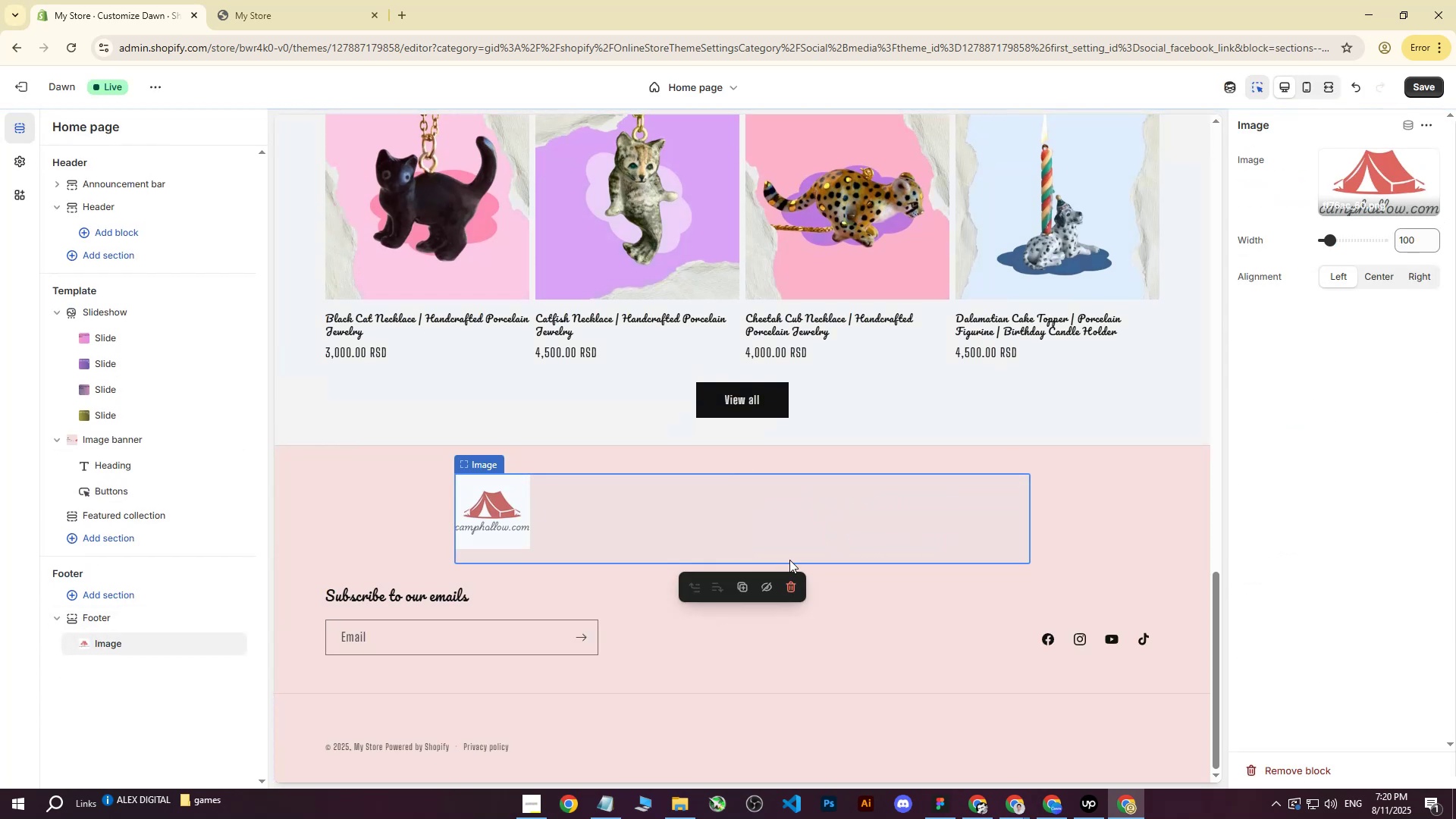 
left_click([826, 520])
 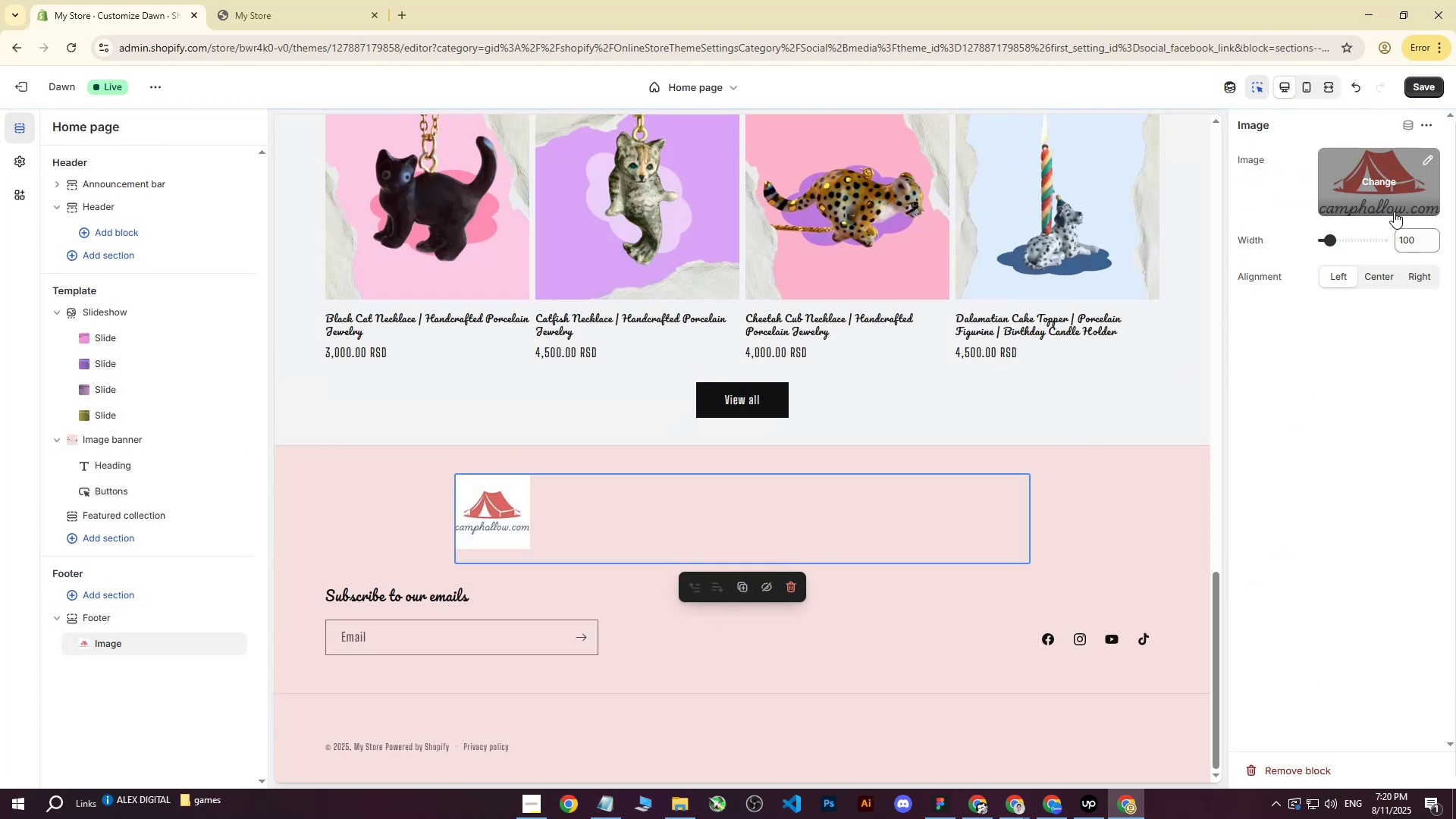 
left_click([1376, 339])
 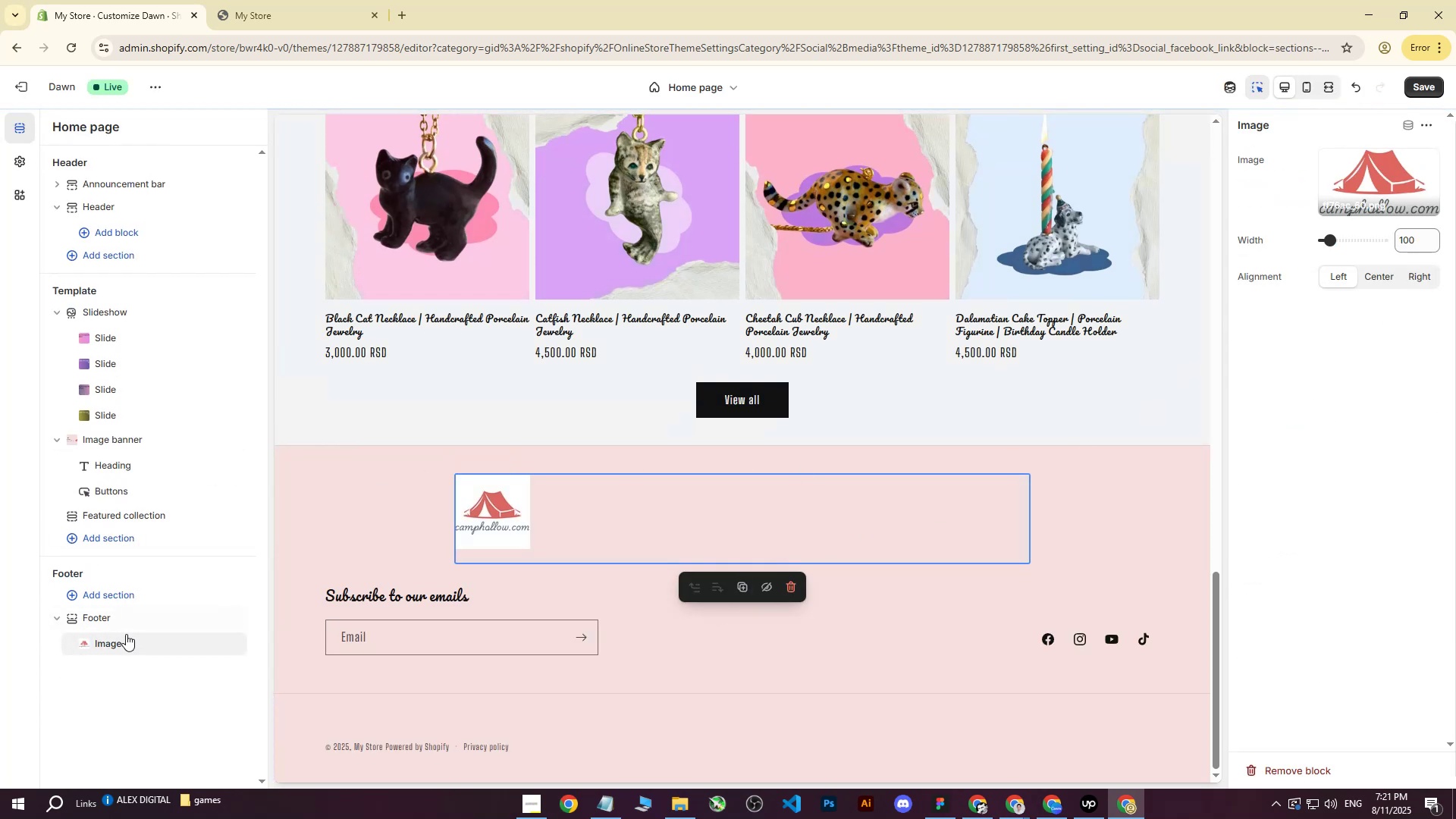 
left_click([114, 620])
 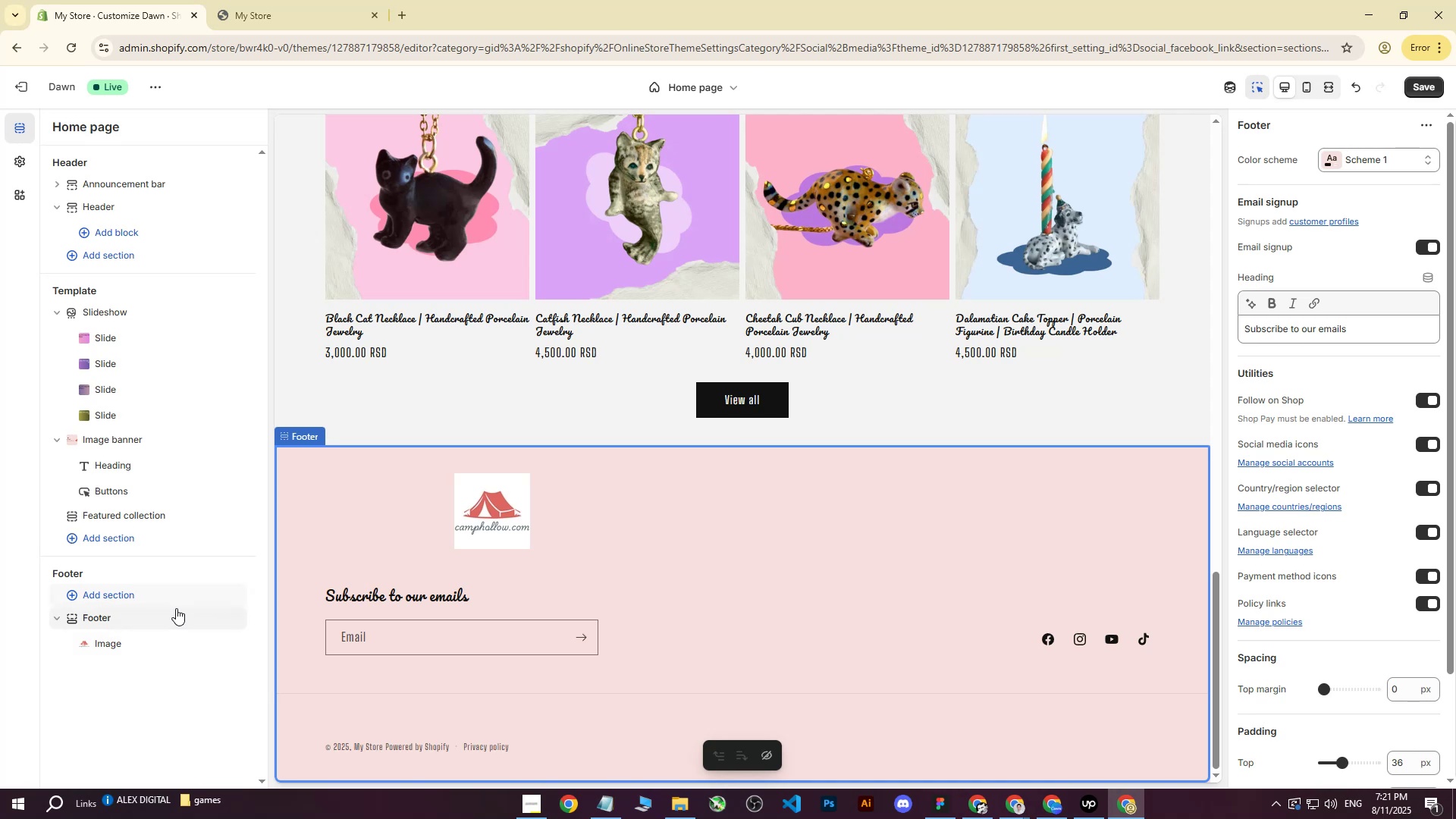 
left_click([105, 636])
 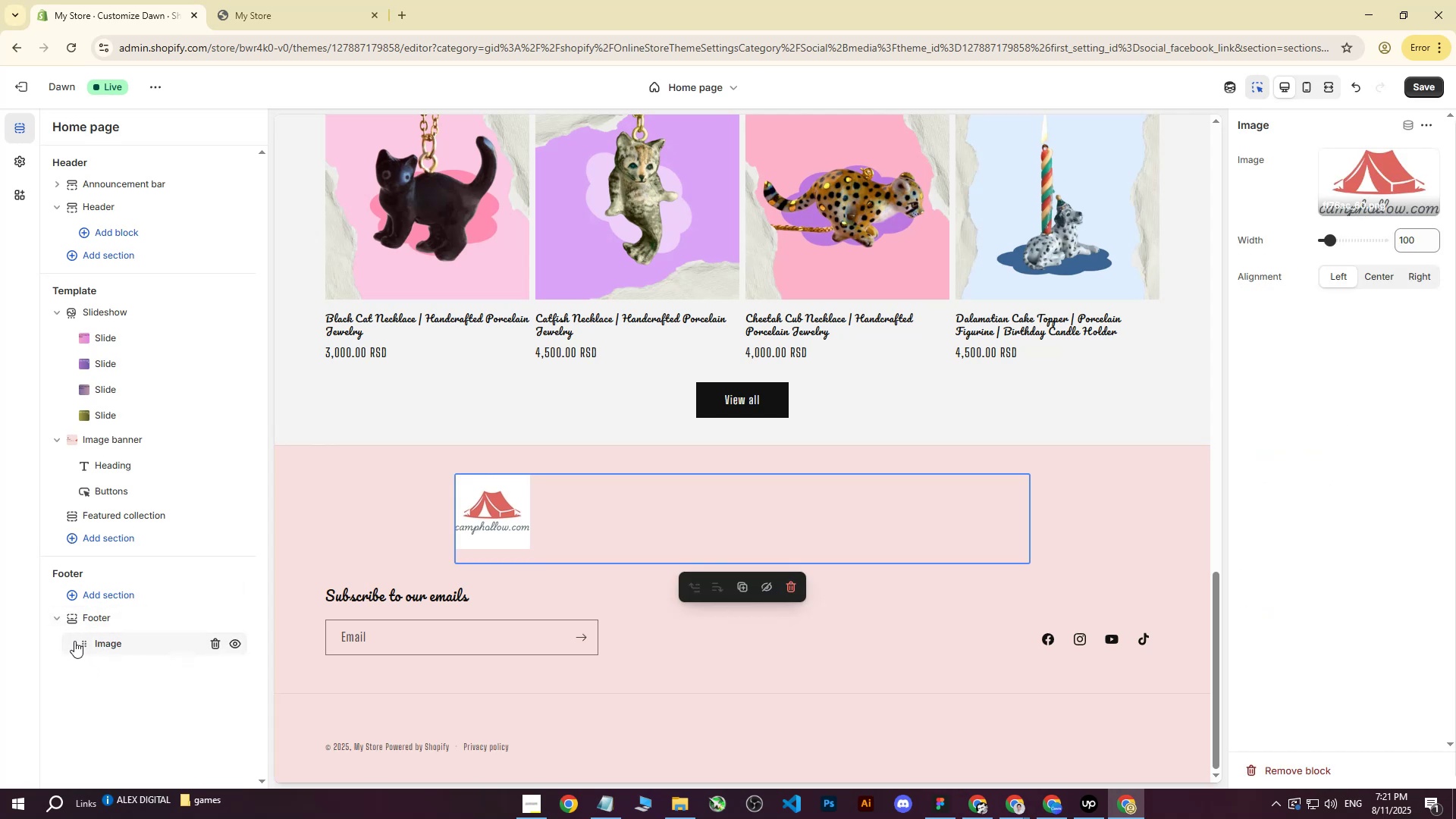 
right_click([105, 676])
 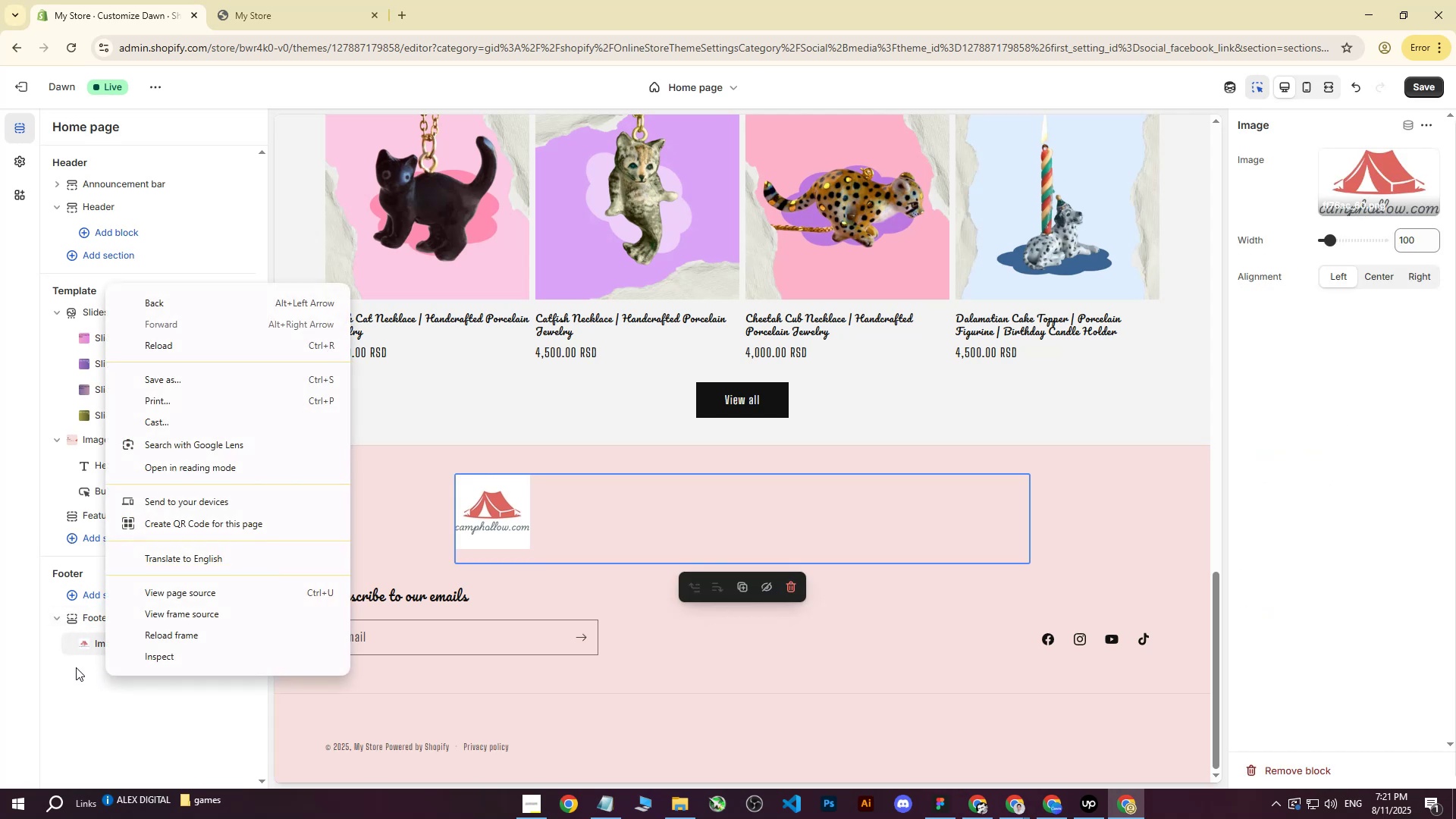 
left_click([76, 667])
 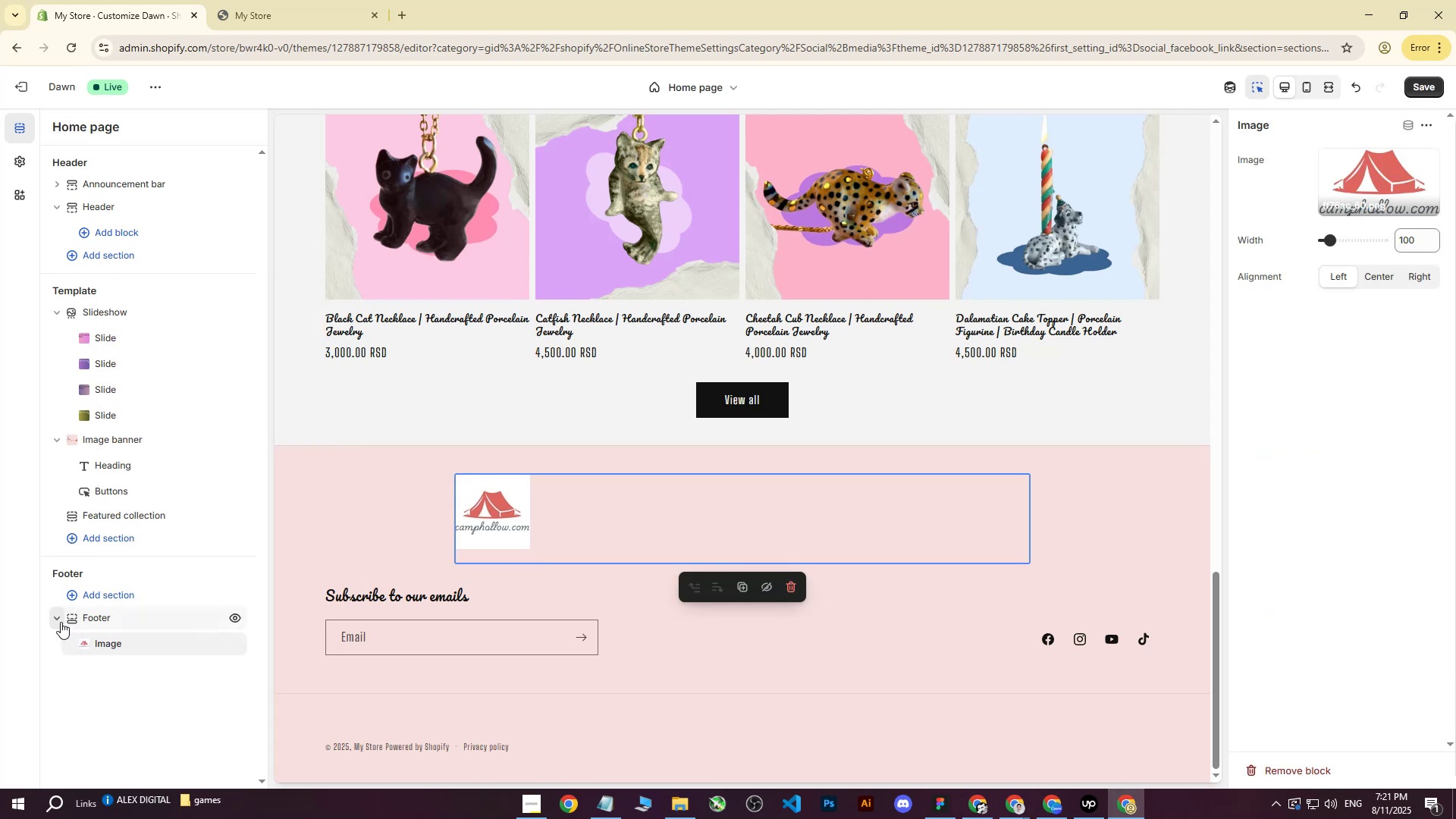 
double_click([60, 622])
 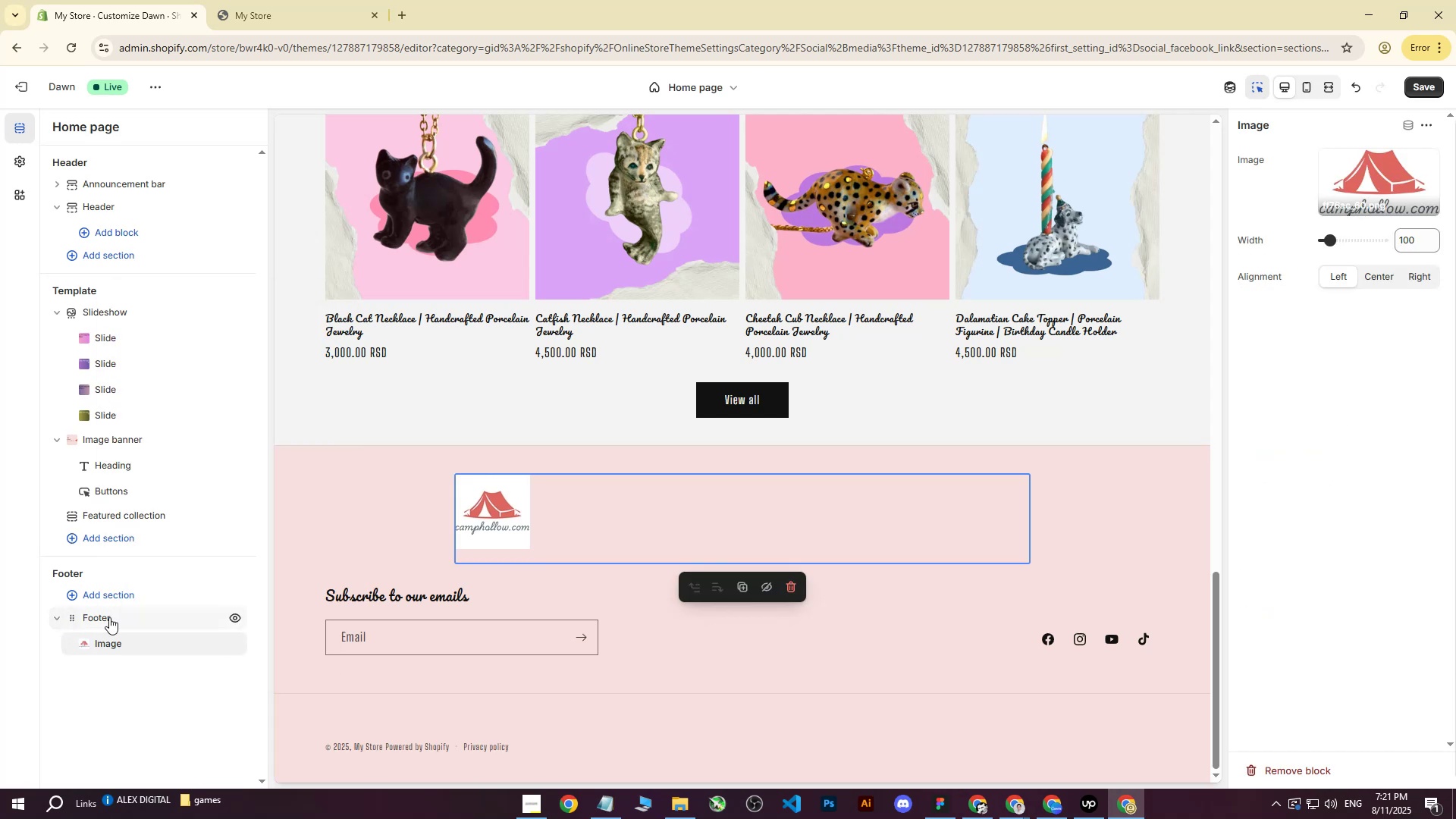 
triple_click([109, 617])
 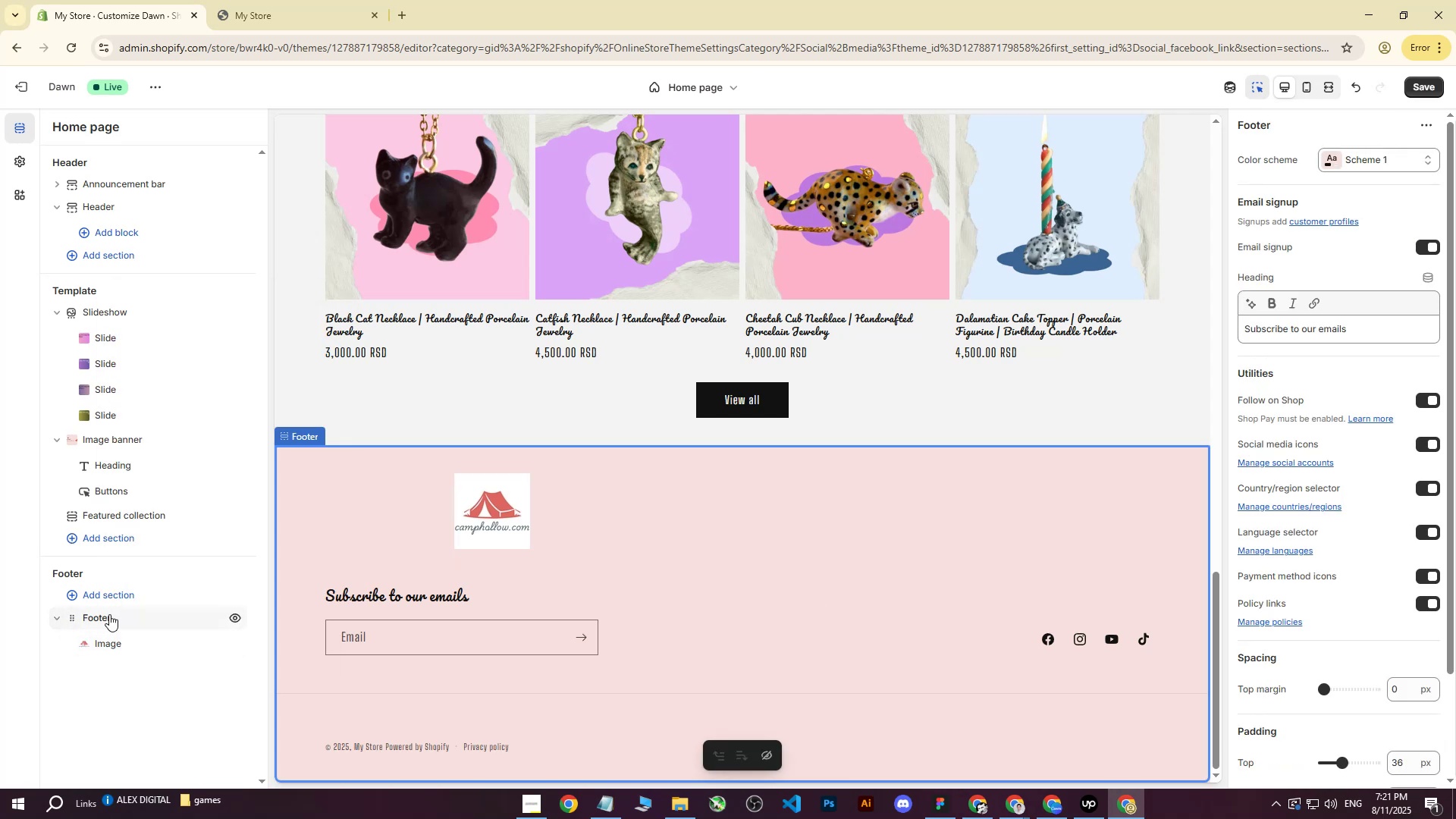 
double_click([102, 595])
 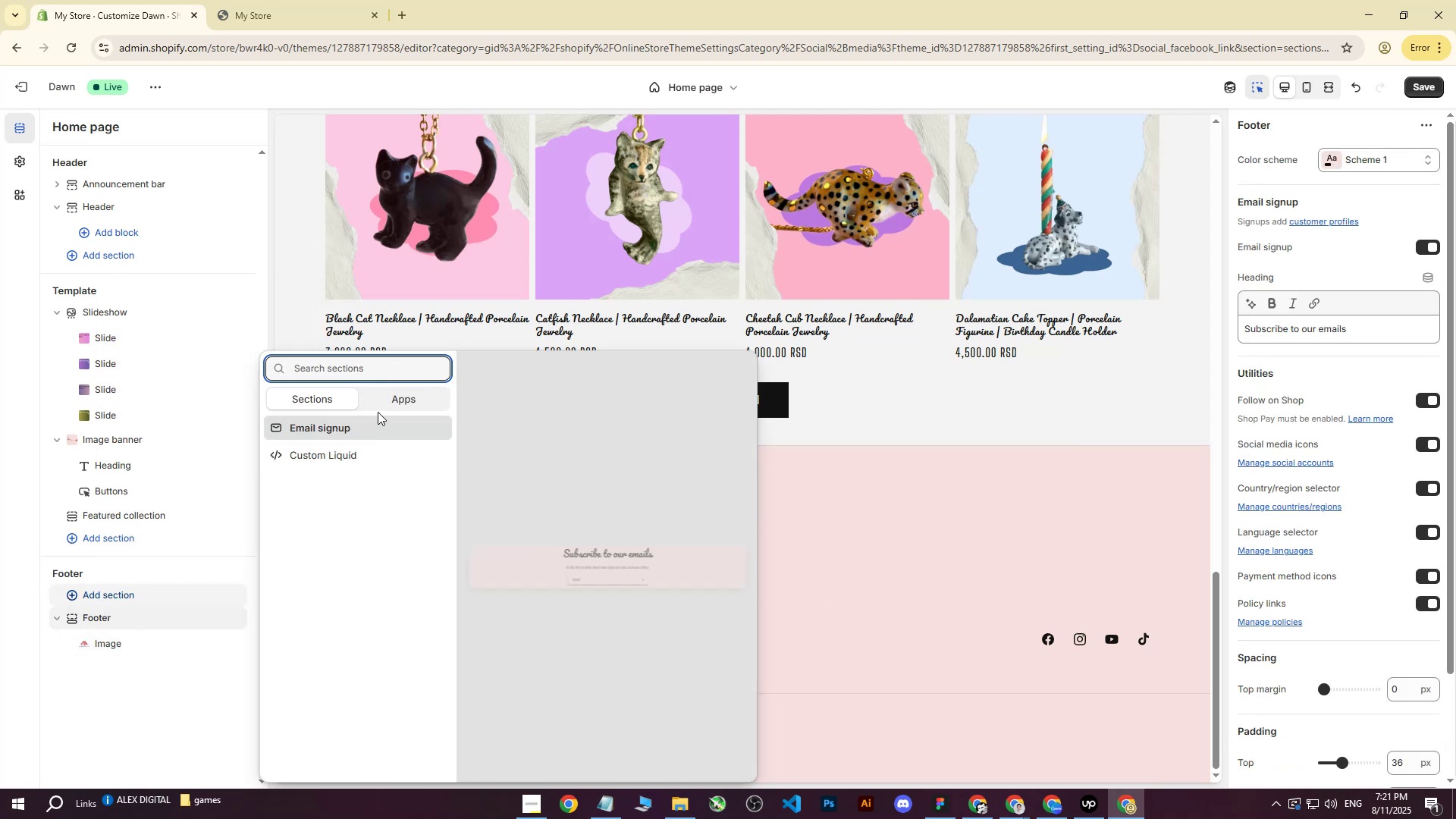 
double_click([325, 400])
 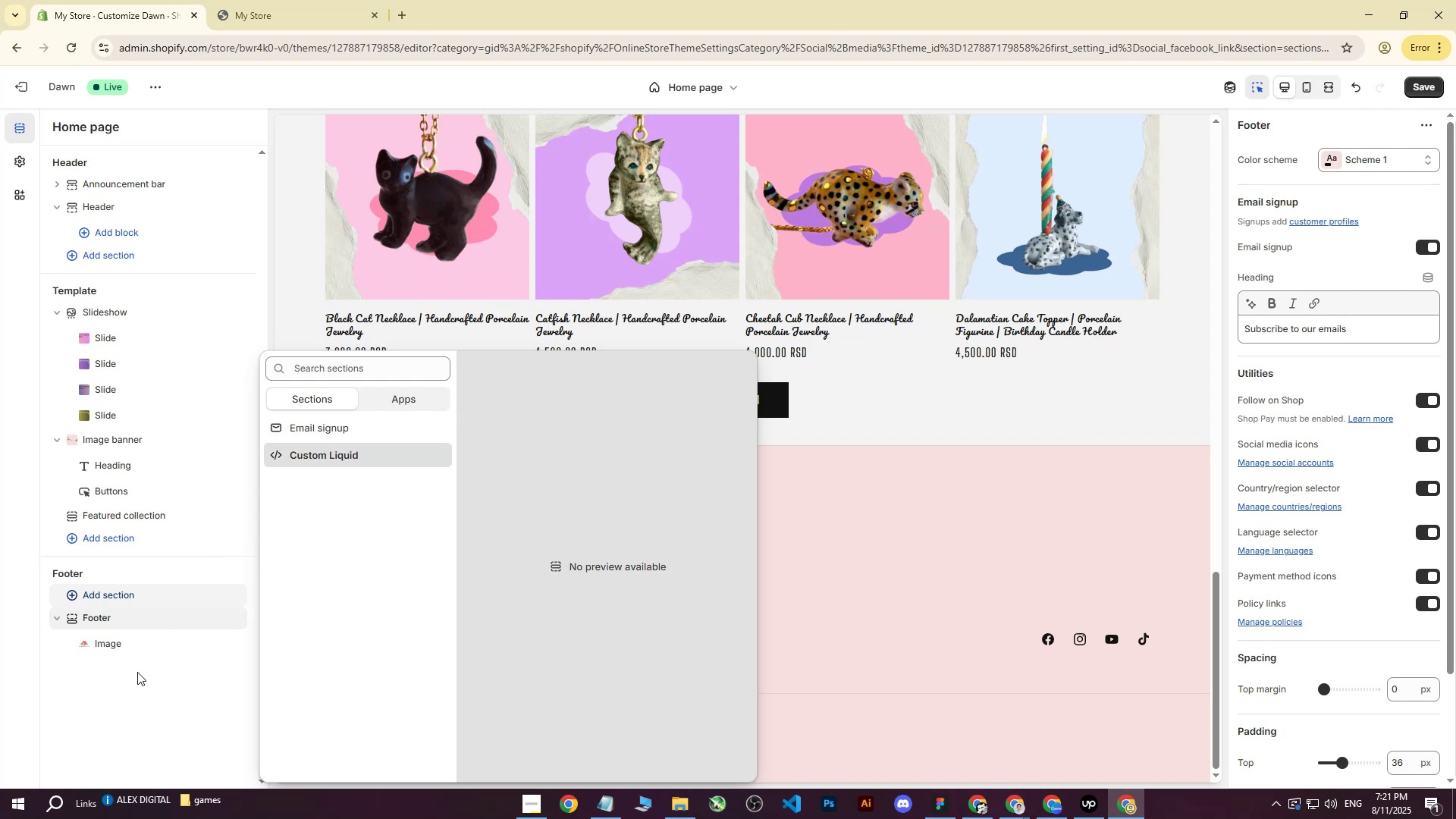 
left_click([137, 673])
 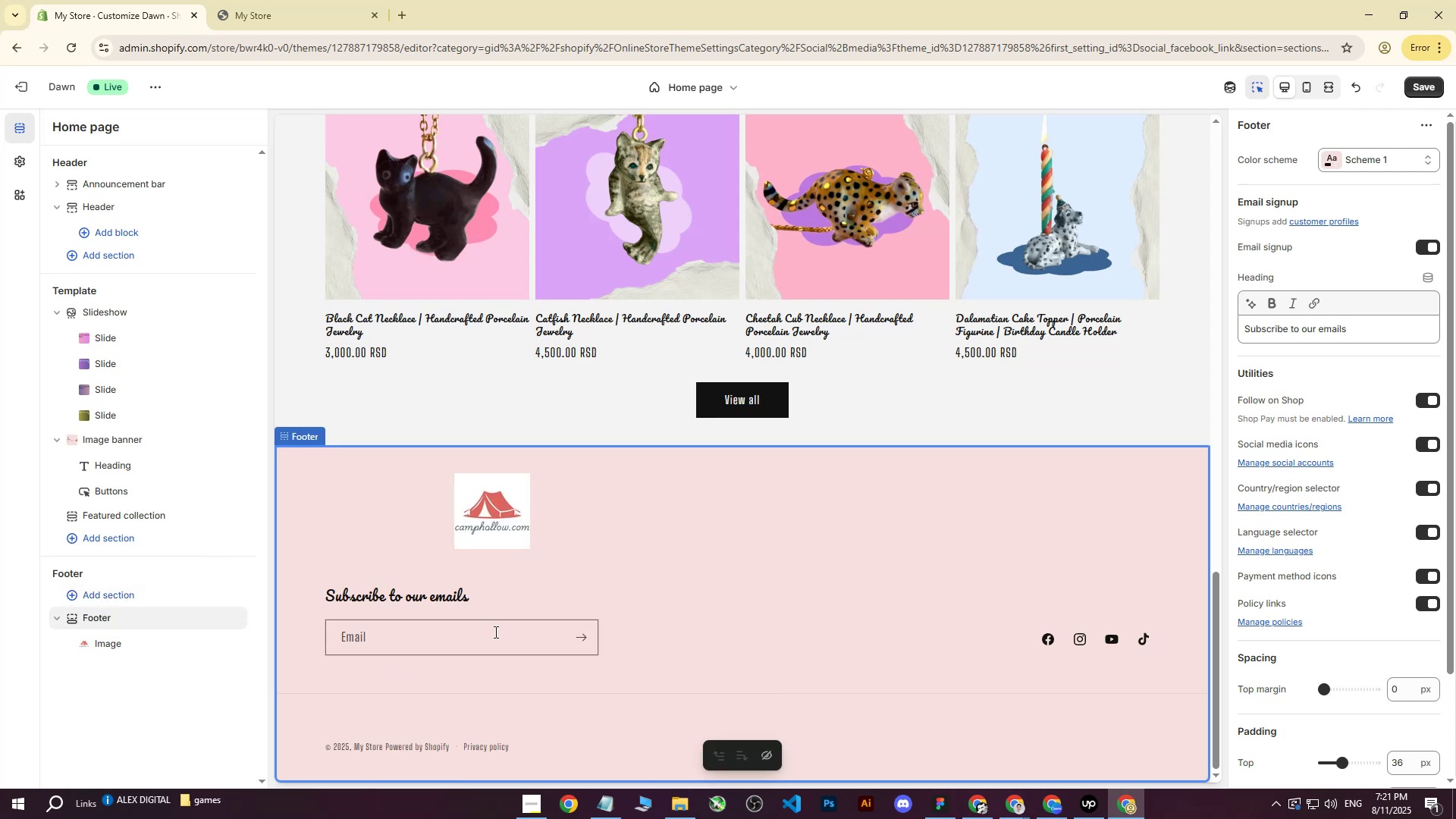 
scroll: coordinate [503, 519], scroll_direction: down, amount: 4.0
 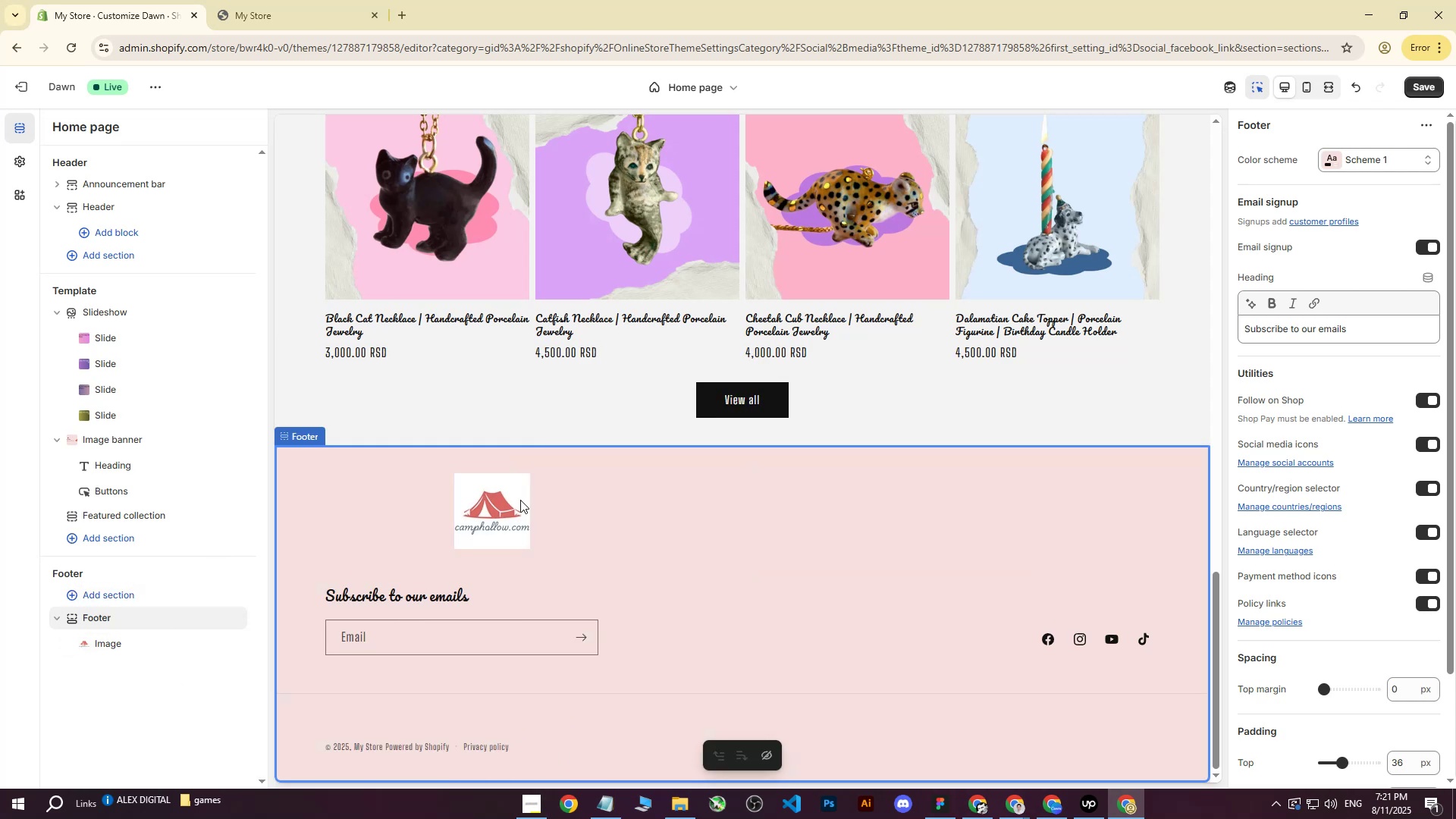 
left_click([519, 499])
 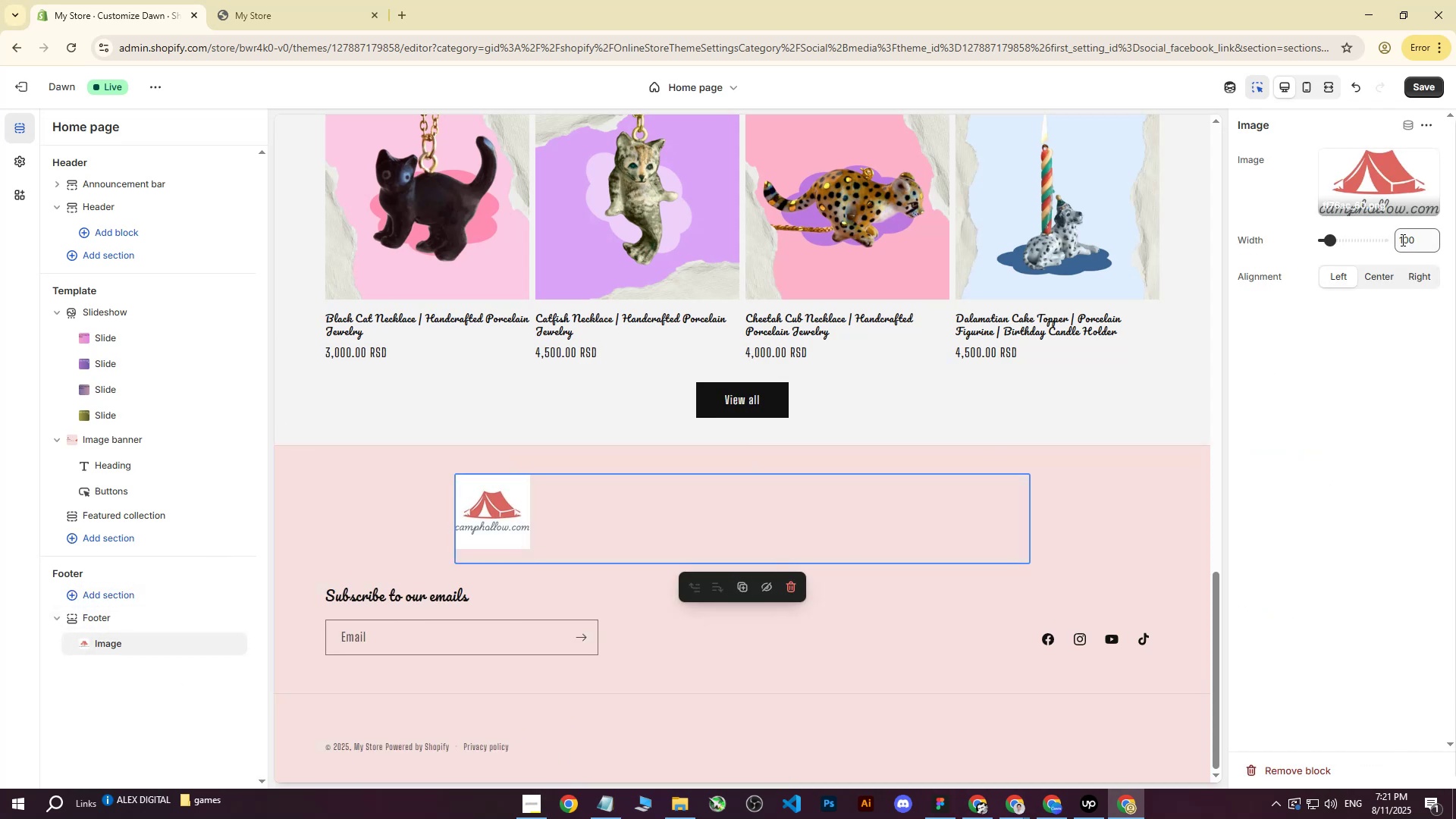 
left_click([1367, 272])
 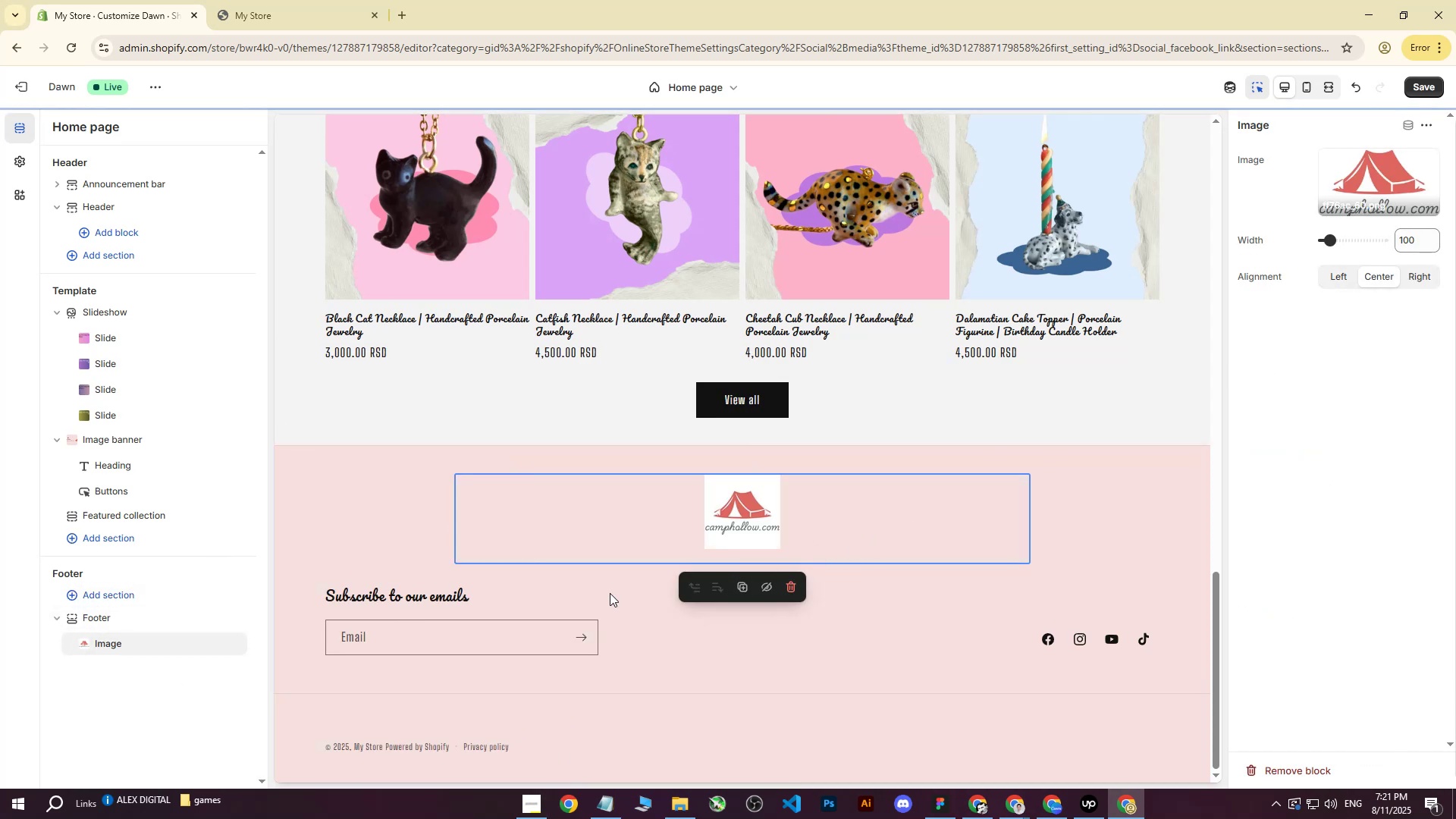 
scroll: coordinate [645, 552], scroll_direction: down, amount: 4.0
 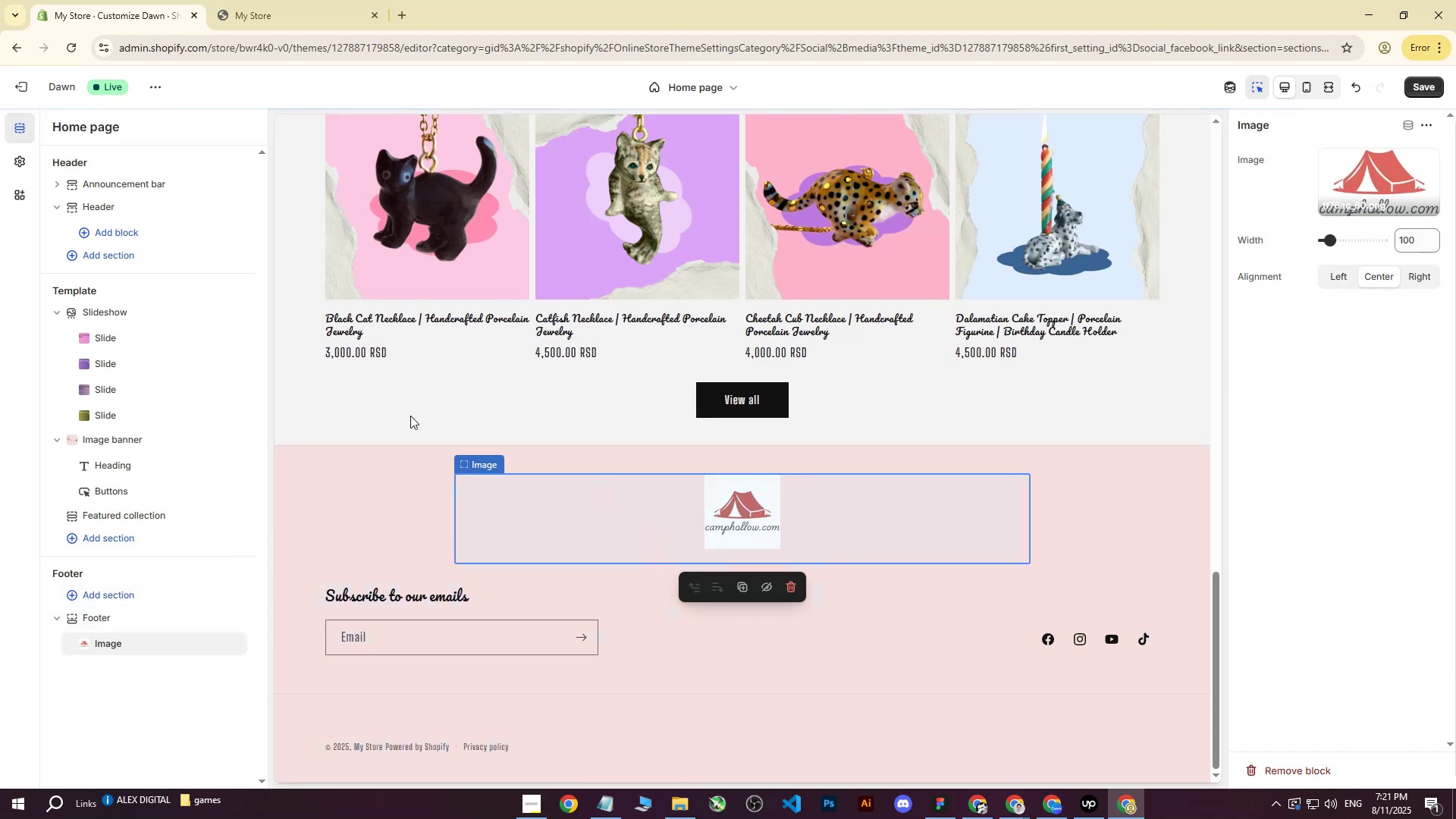 
left_click([406, 414])
 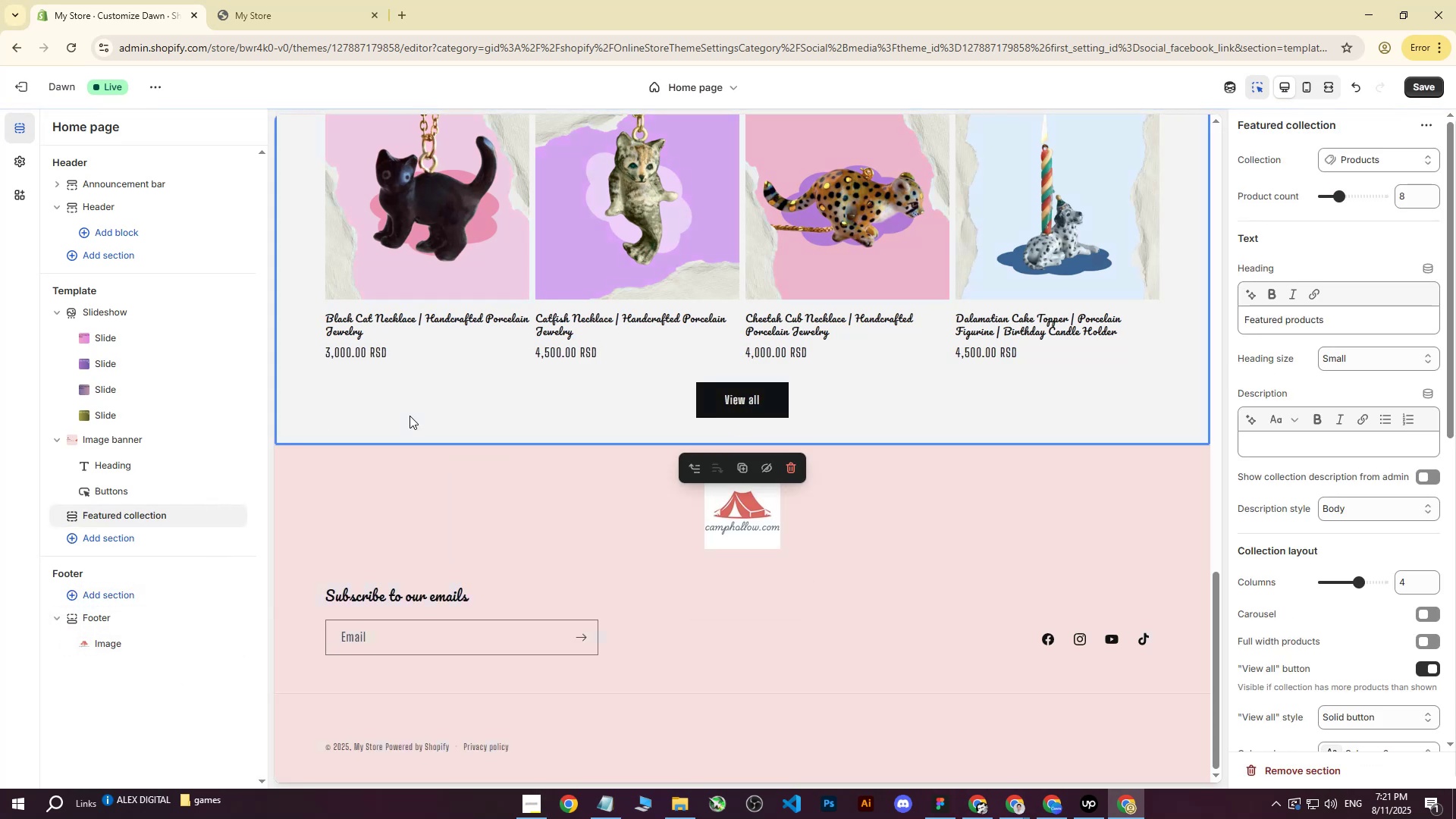 
scroll: coordinate [553, 457], scroll_direction: up, amount: 14.0
 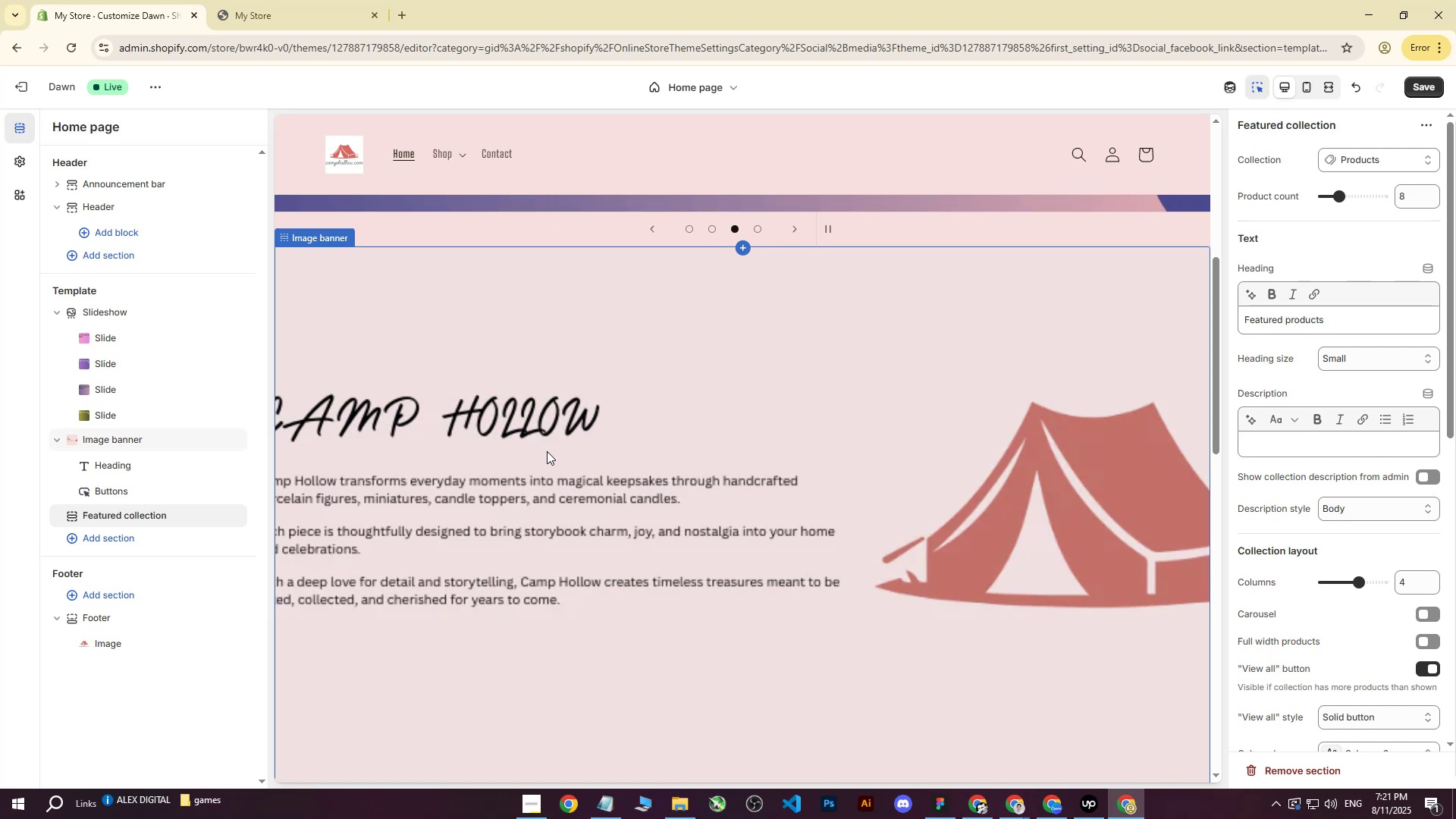 
wait(16.96)
 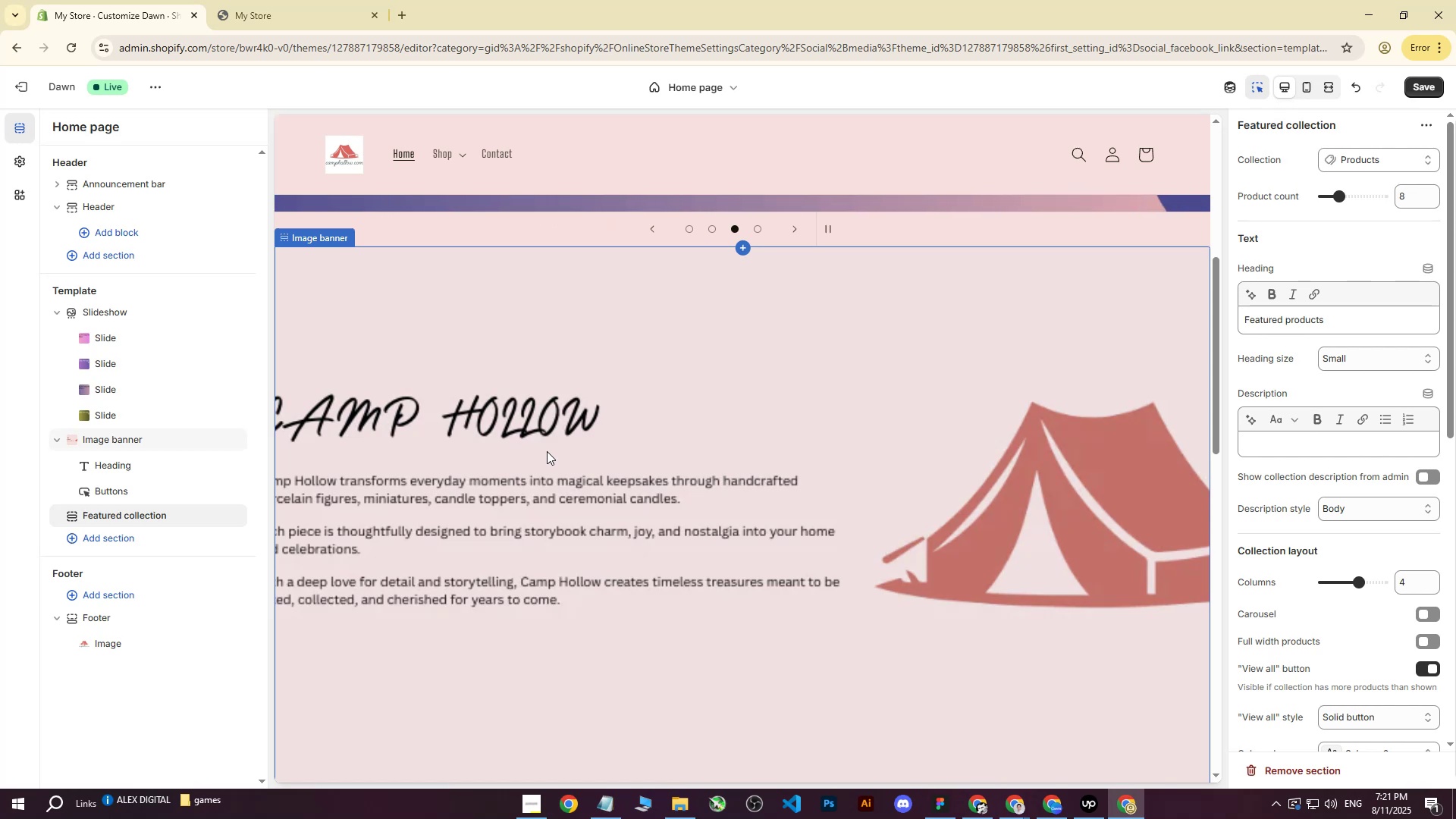 
left_click([280, 0])
 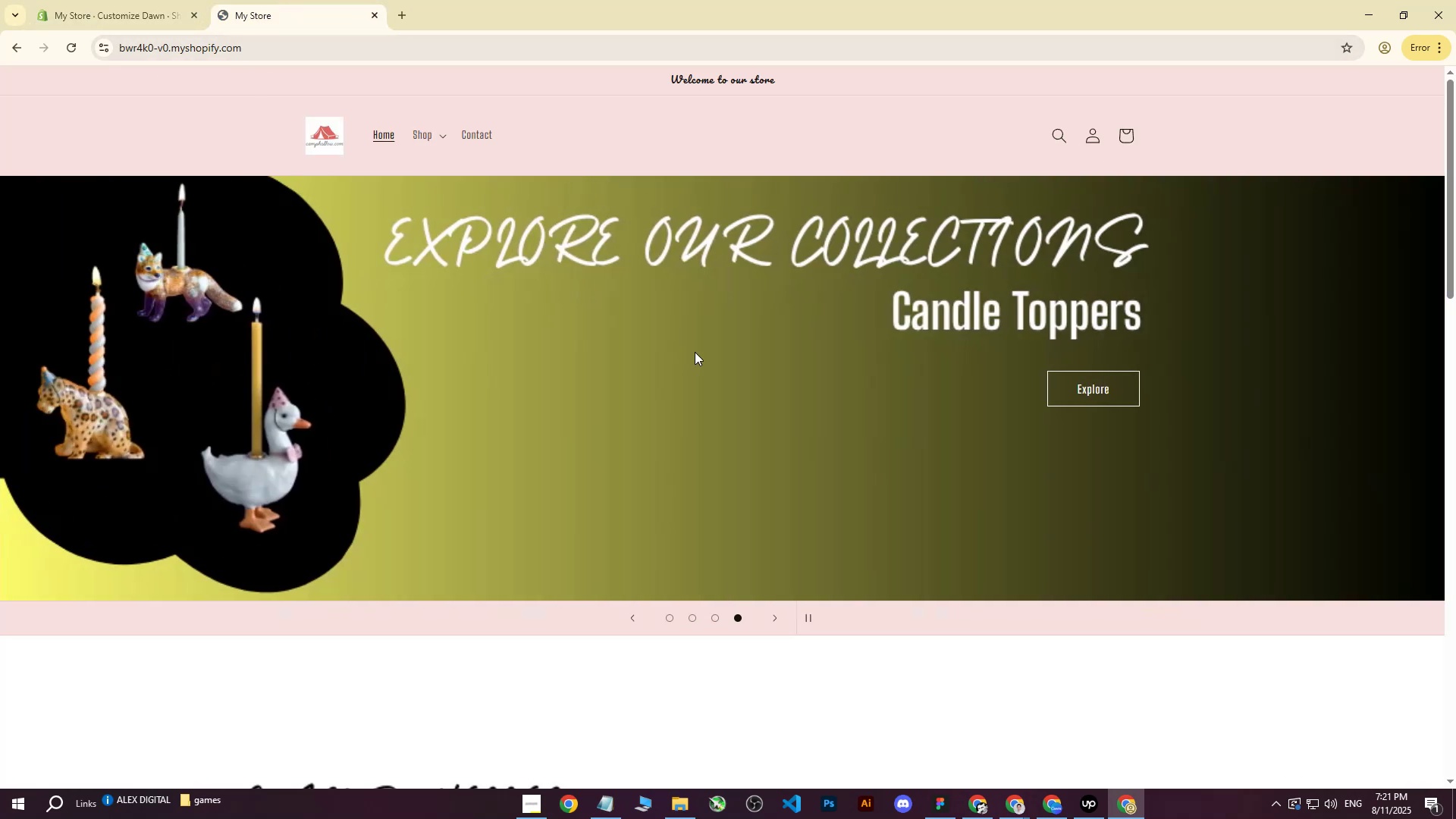 
scroll: coordinate [714, 374], scroll_direction: down, amount: 8.0
 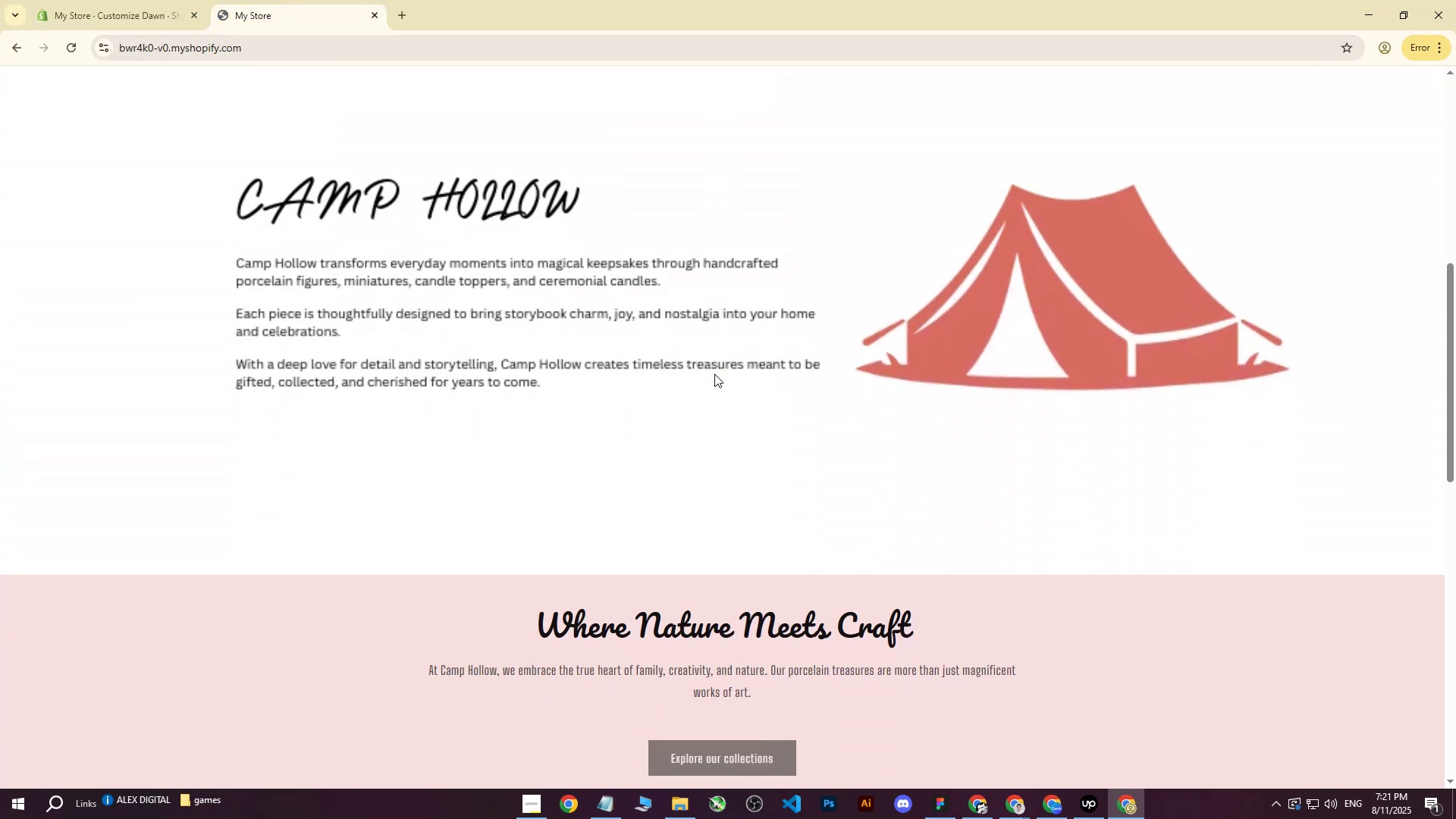 
scroll: coordinate [670, 425], scroll_direction: up, amount: 13.0
 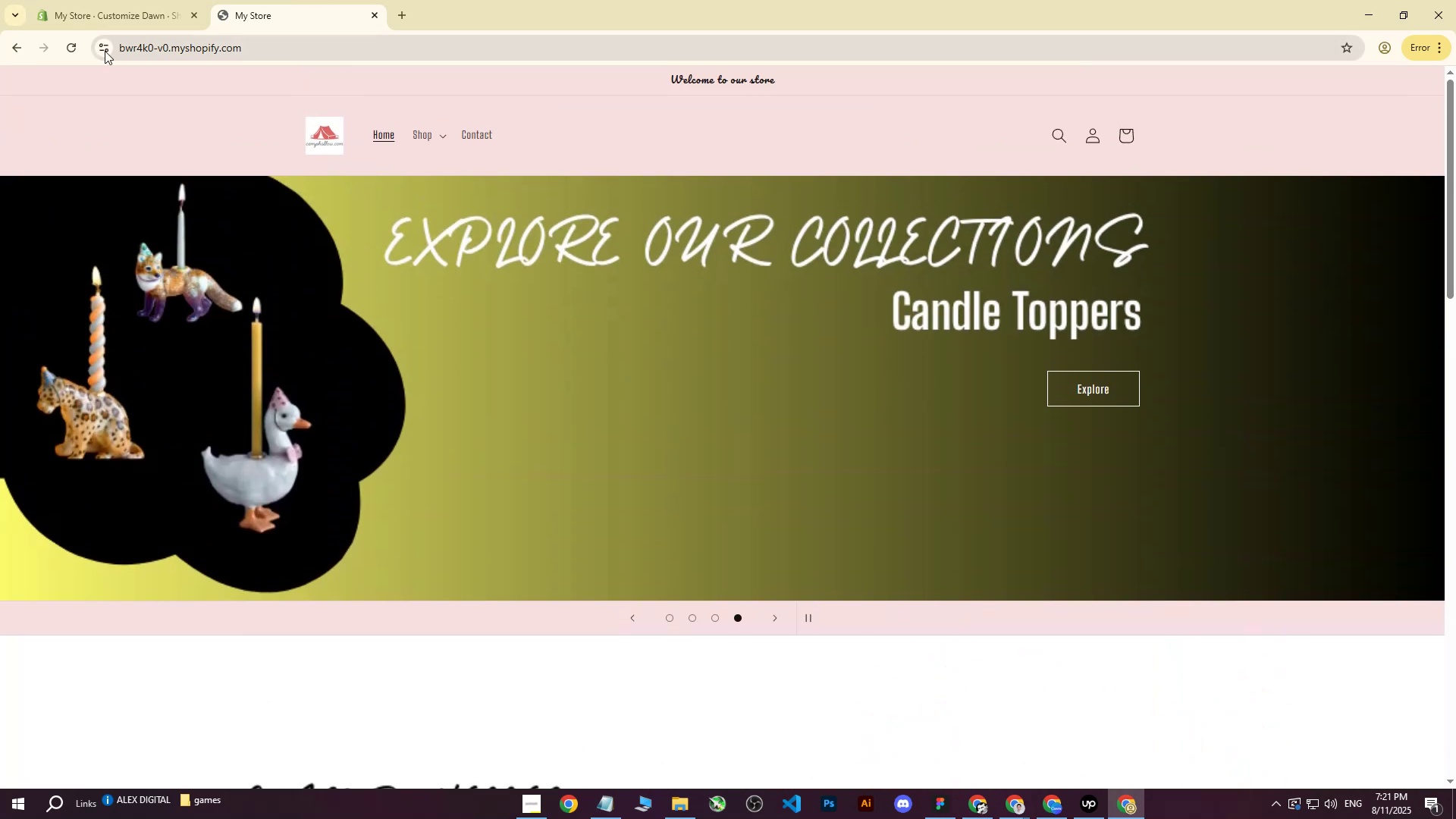 
left_click([79, 52])
 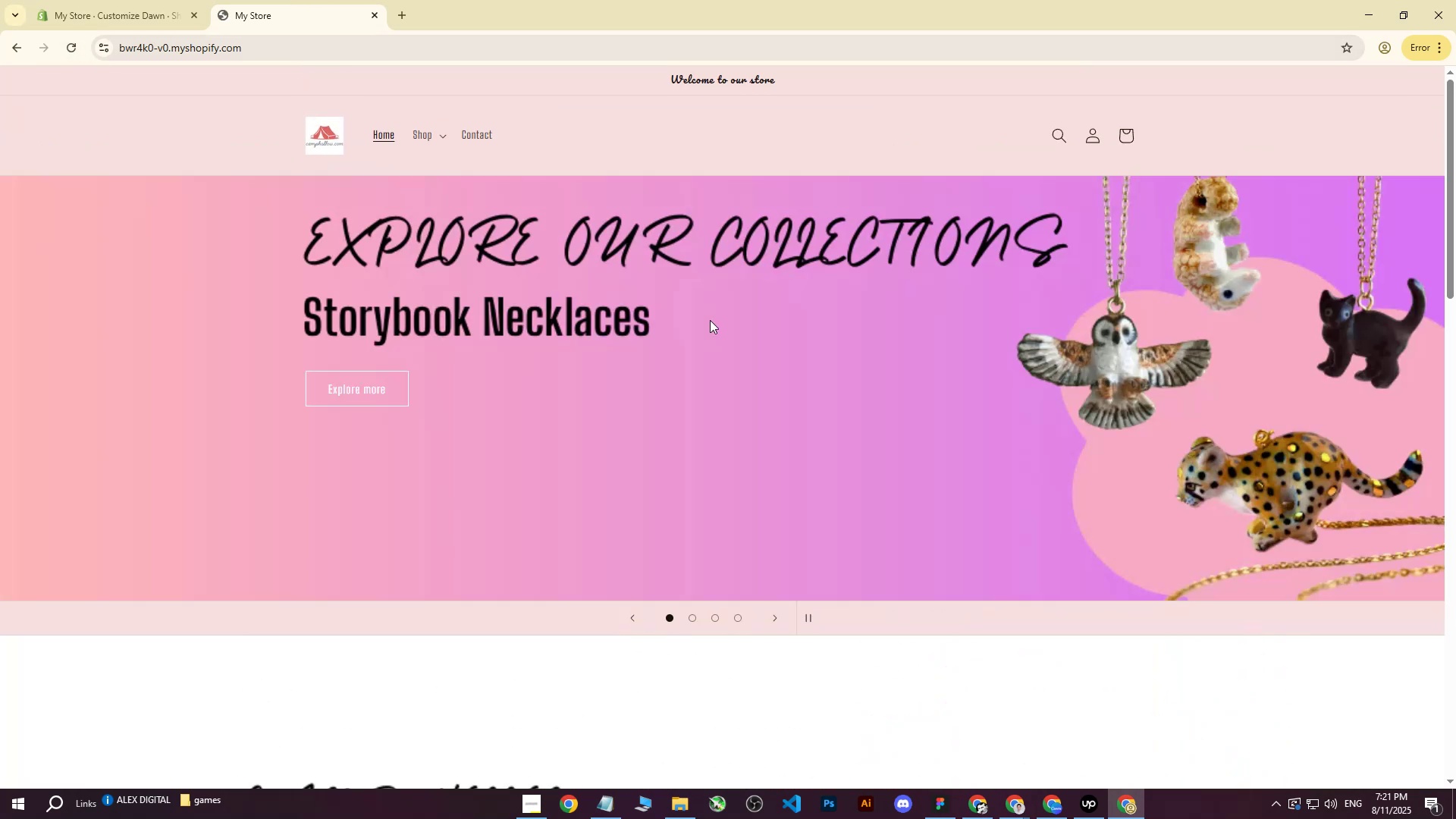 
scroll: coordinate [720, 331], scroll_direction: down, amount: 6.0
 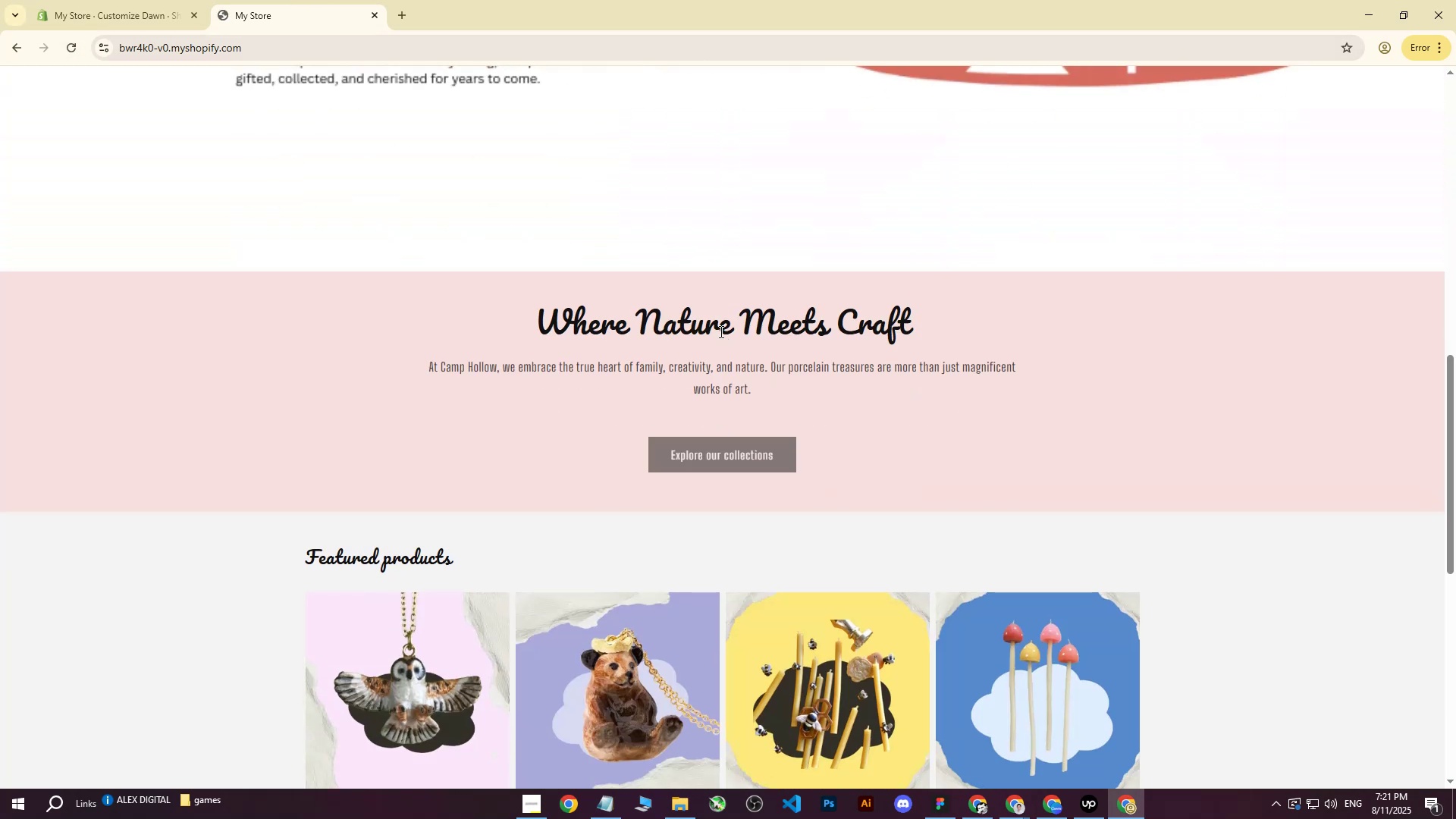 
scroll: coordinate [701, 334], scroll_direction: up, amount: 8.0
 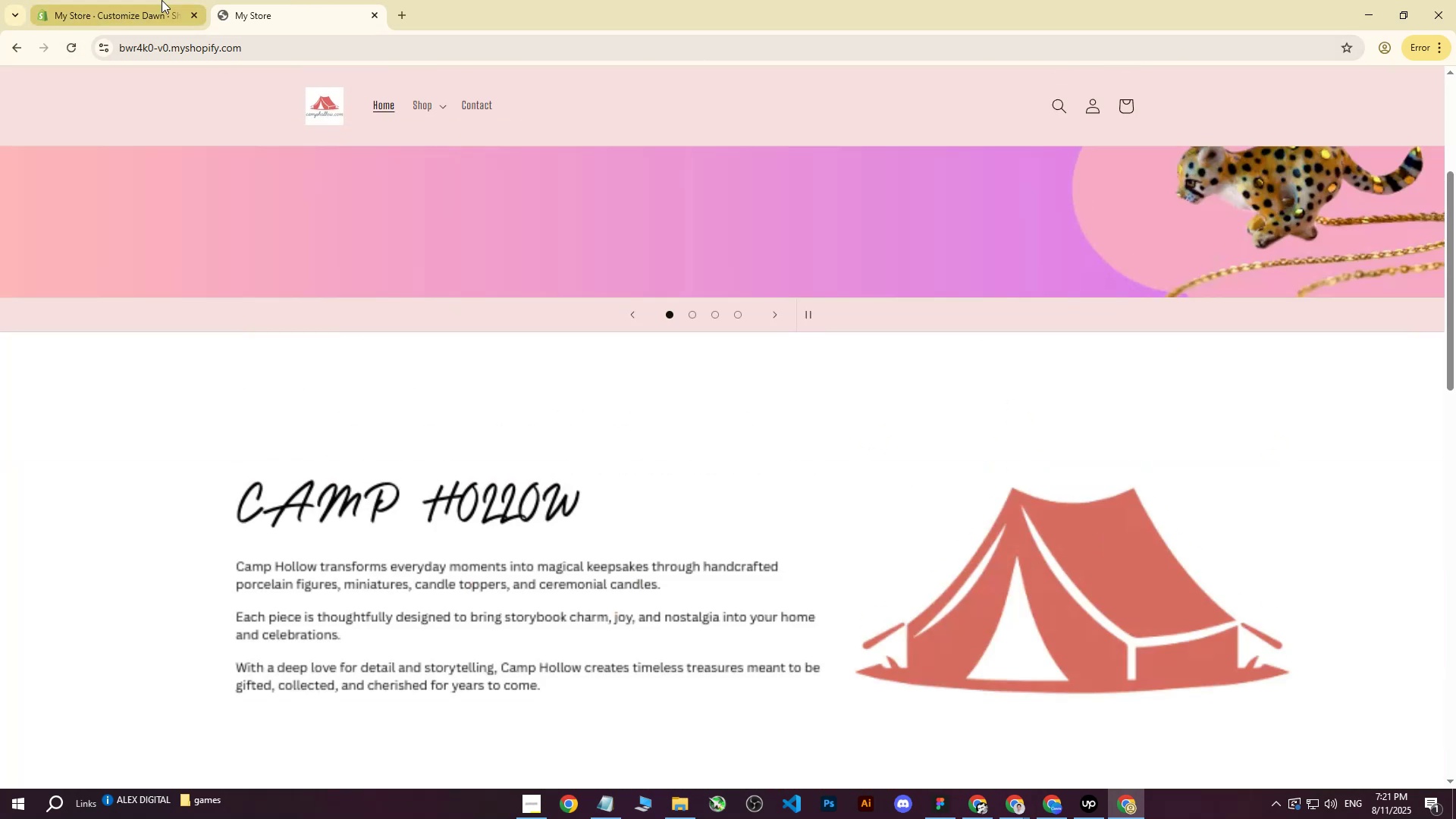 
left_click([162, 0])
 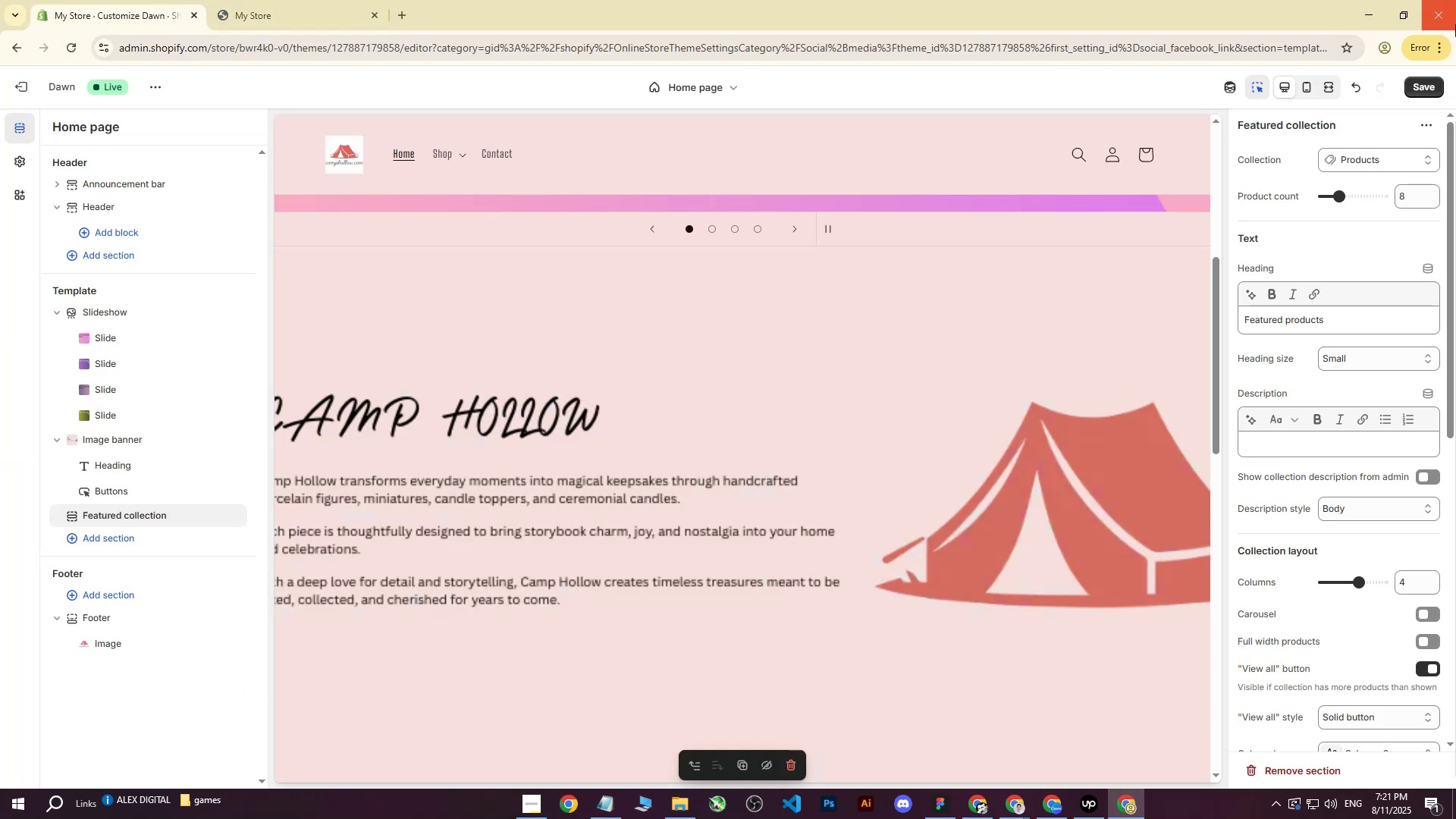 
left_click([1426, 82])
 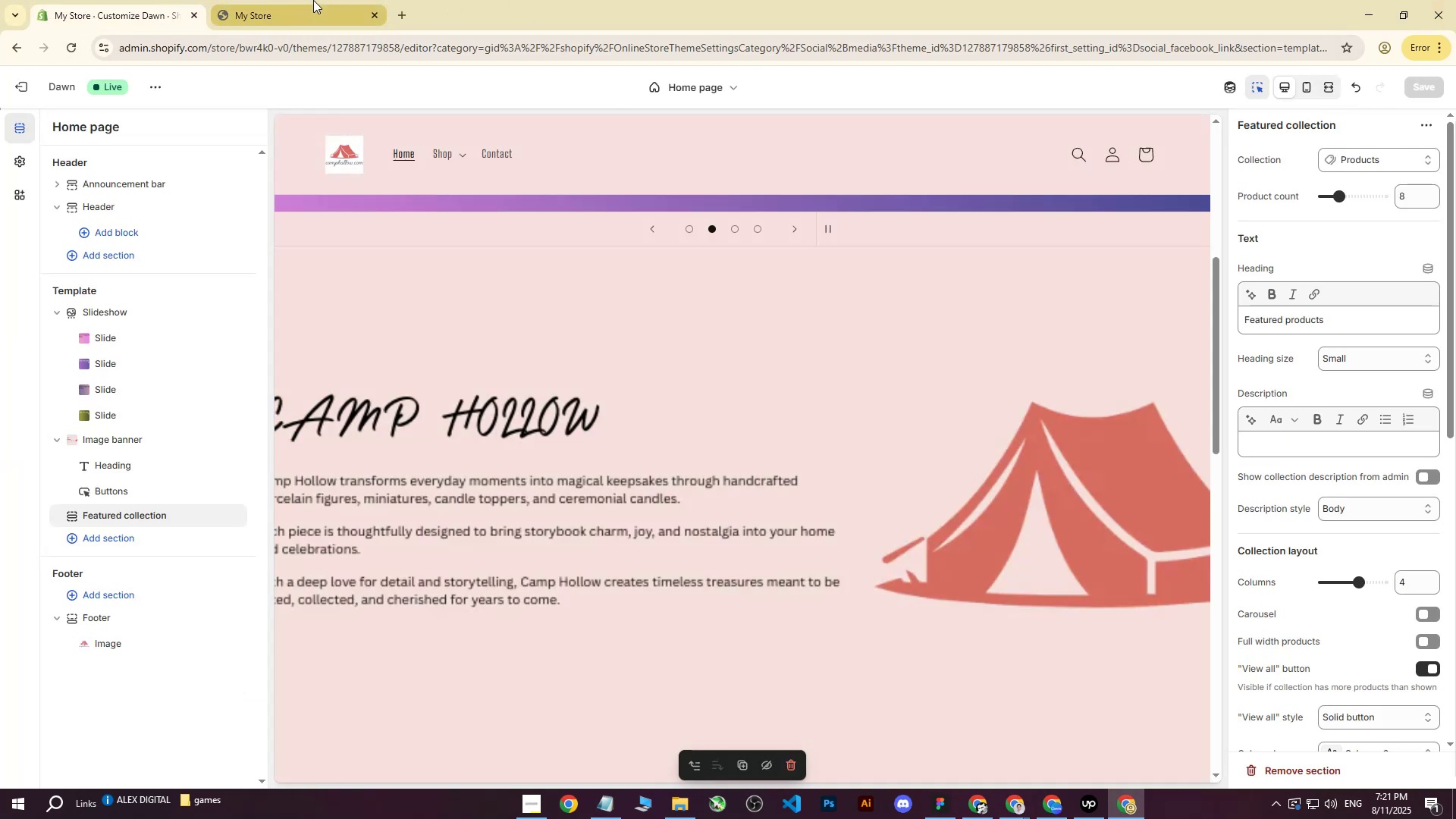 
left_click([313, 0])
 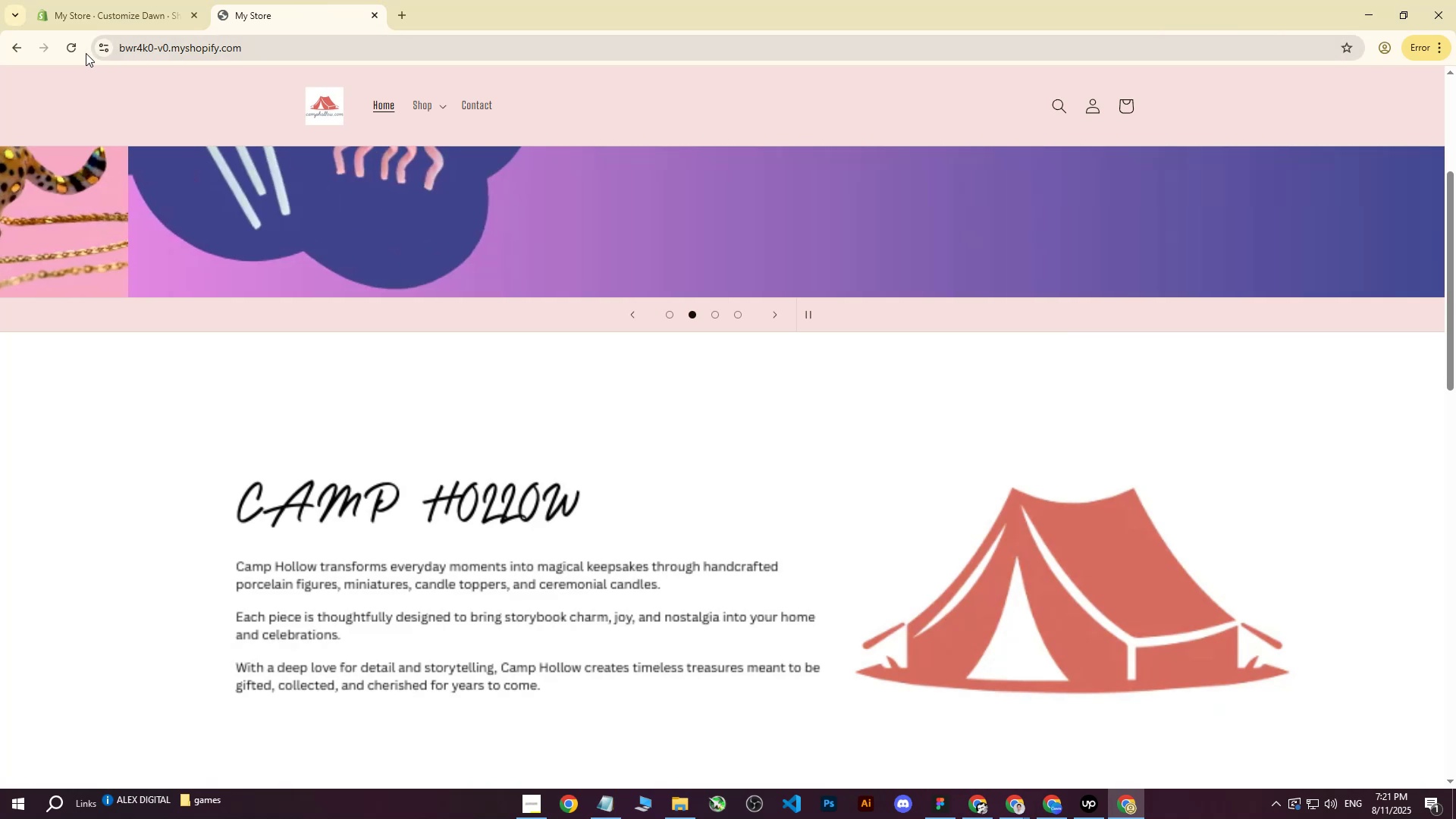 
left_click([74, 50])
 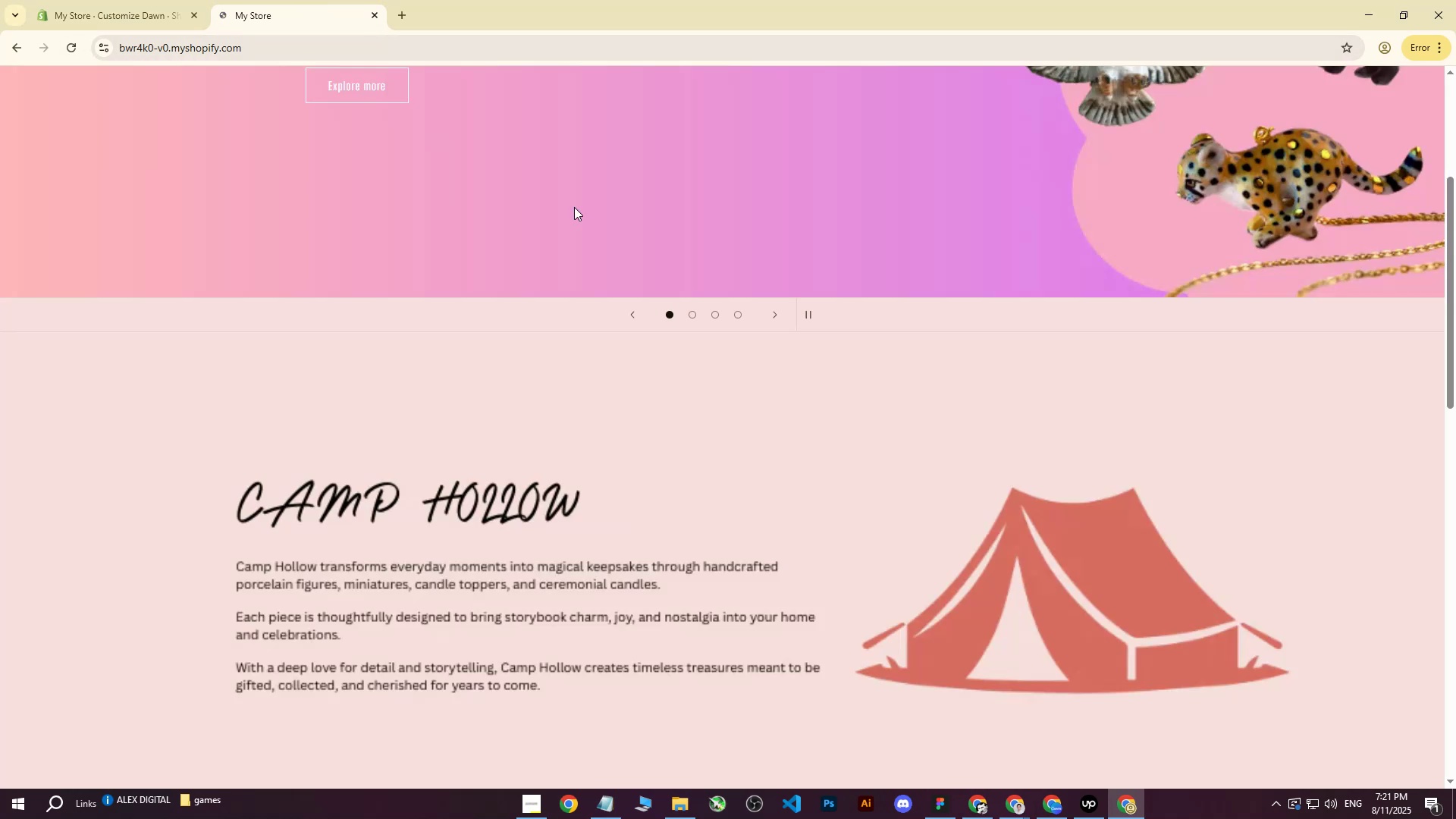 
scroll: coordinate [622, 311], scroll_direction: up, amount: 14.0
 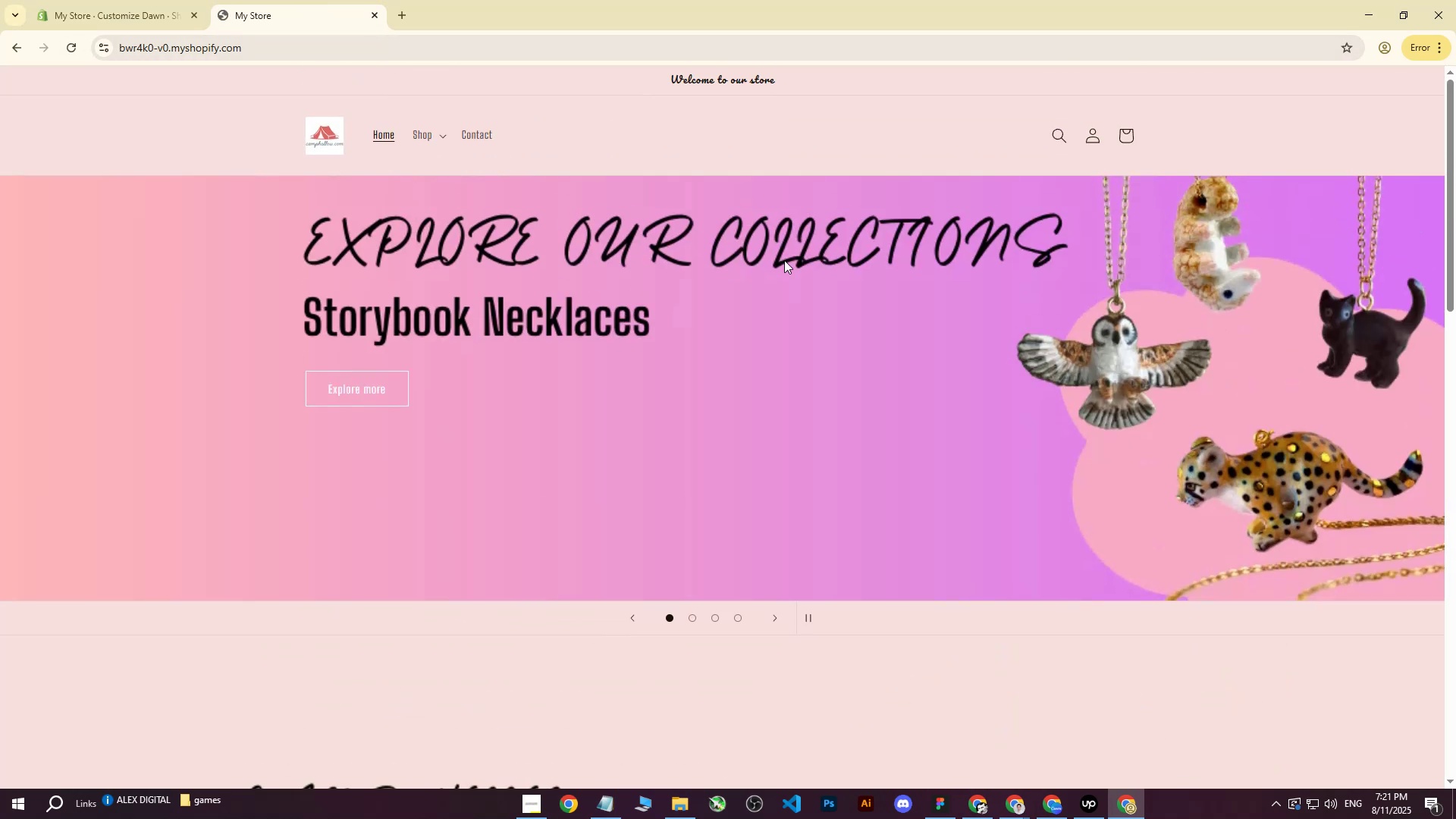 
wait(8.68)
 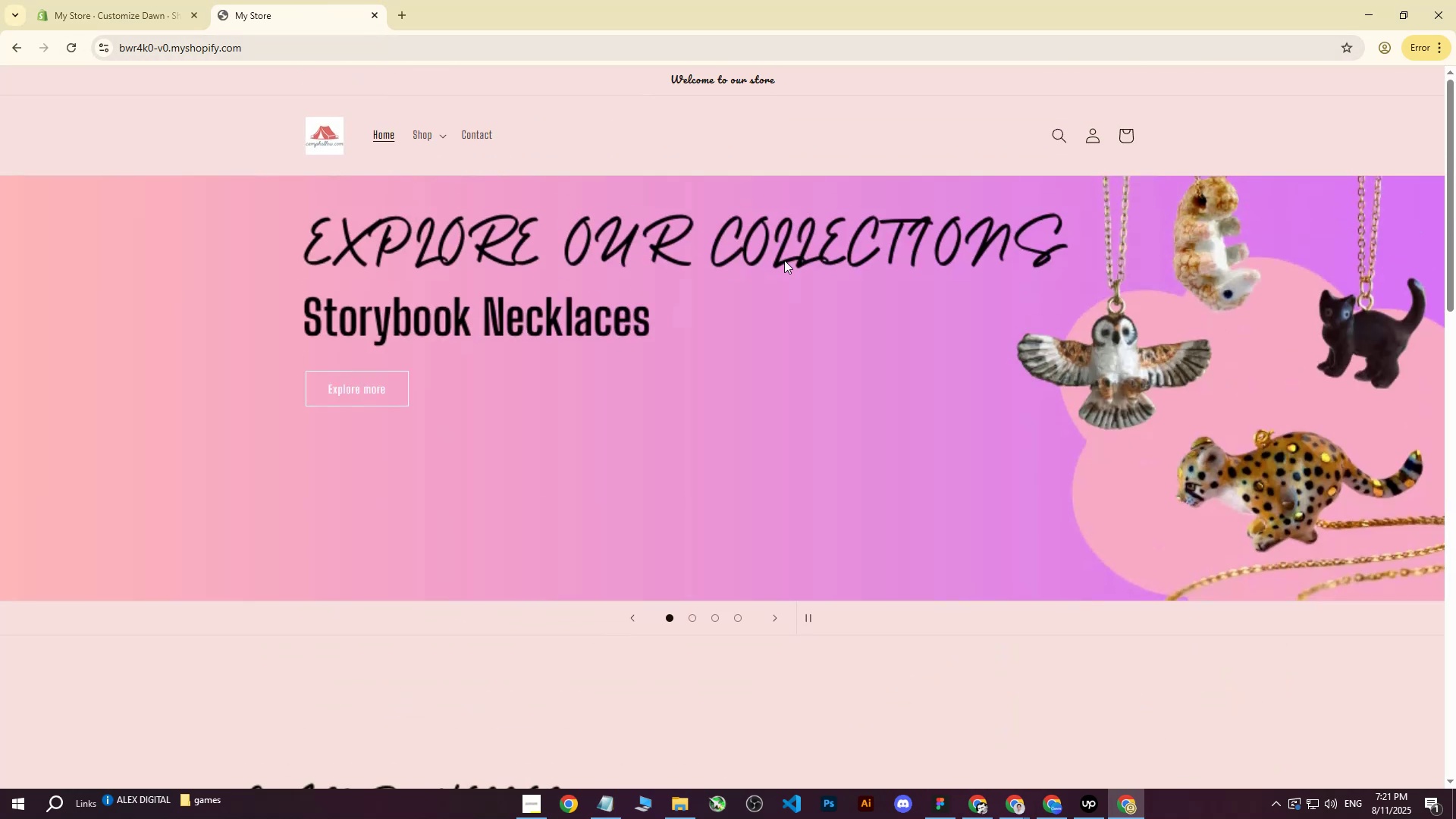 
scroll: coordinate [837, 268], scroll_direction: up, amount: 5.0
 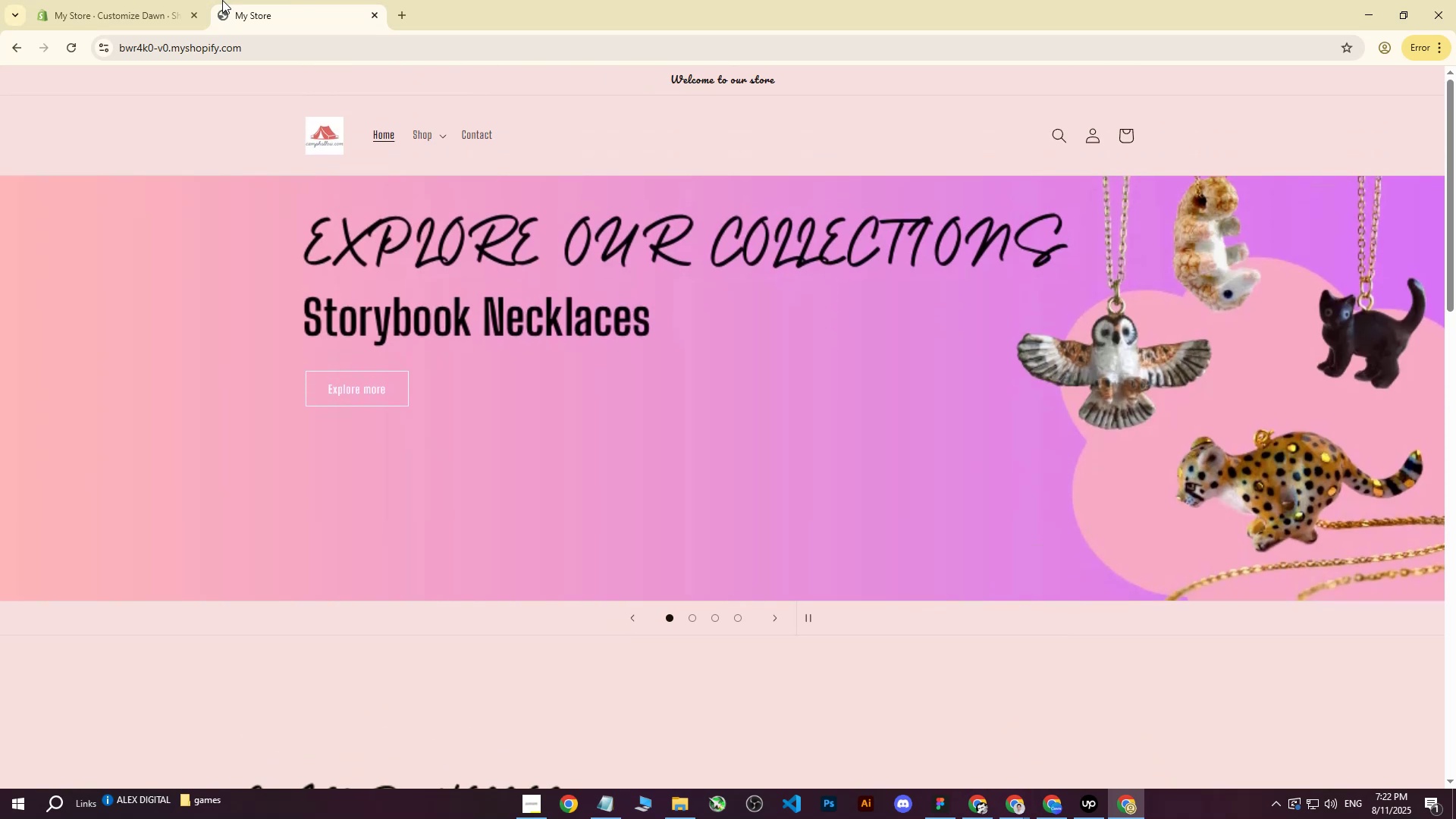 
left_click([195, 0])
 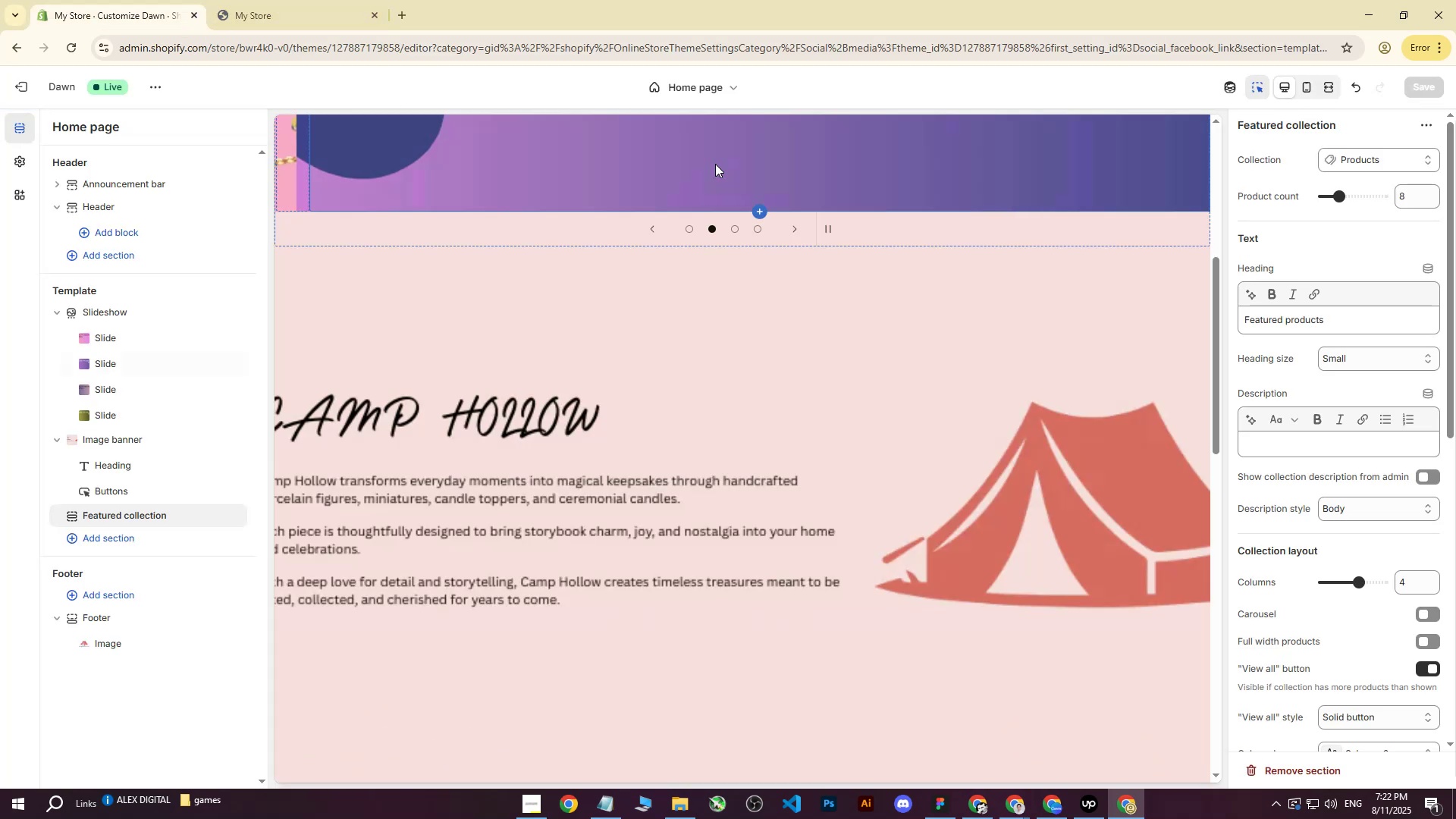 
scroll: coordinate [675, 278], scroll_direction: up, amount: 13.0
 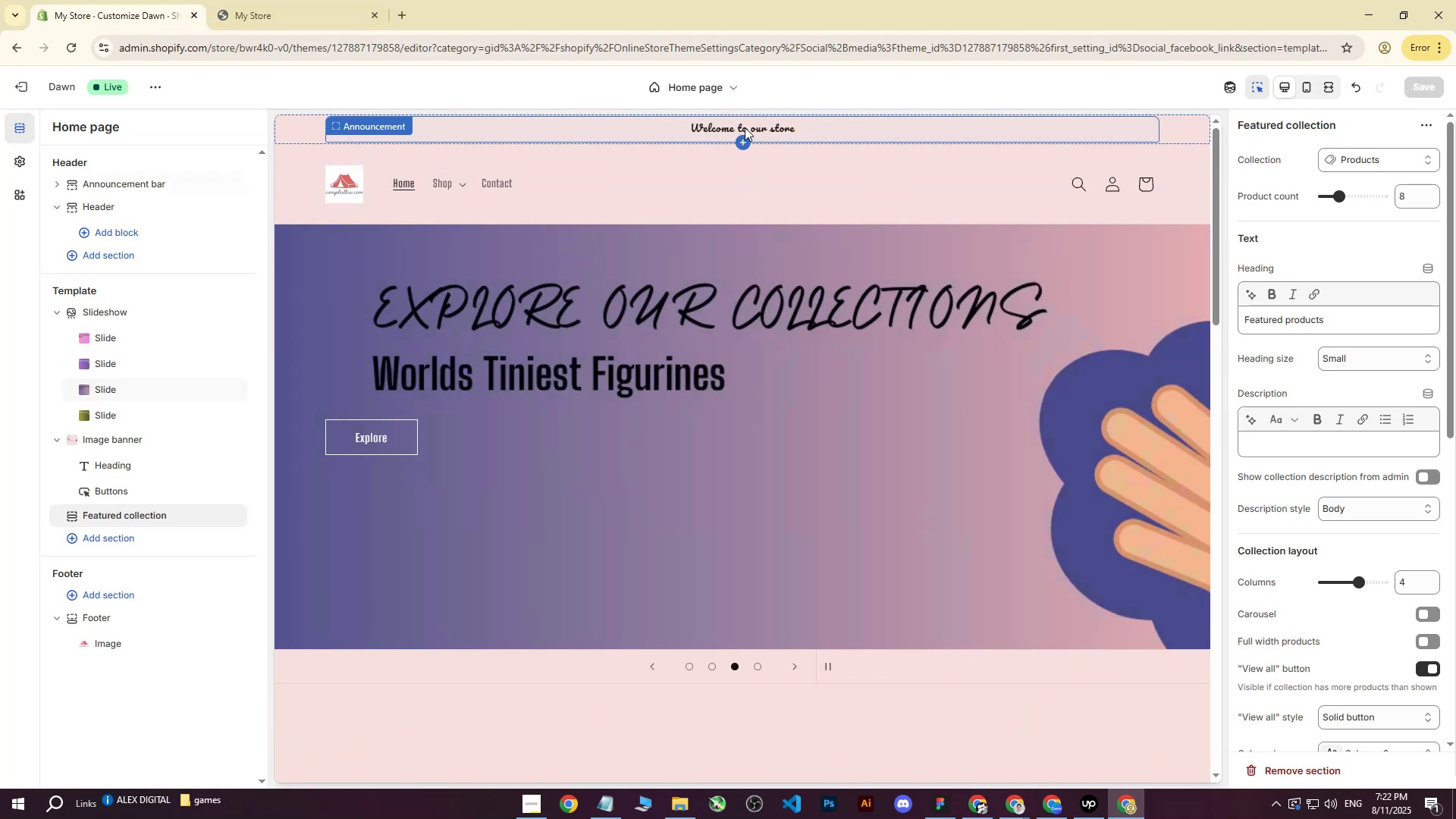 
left_click([745, 127])
 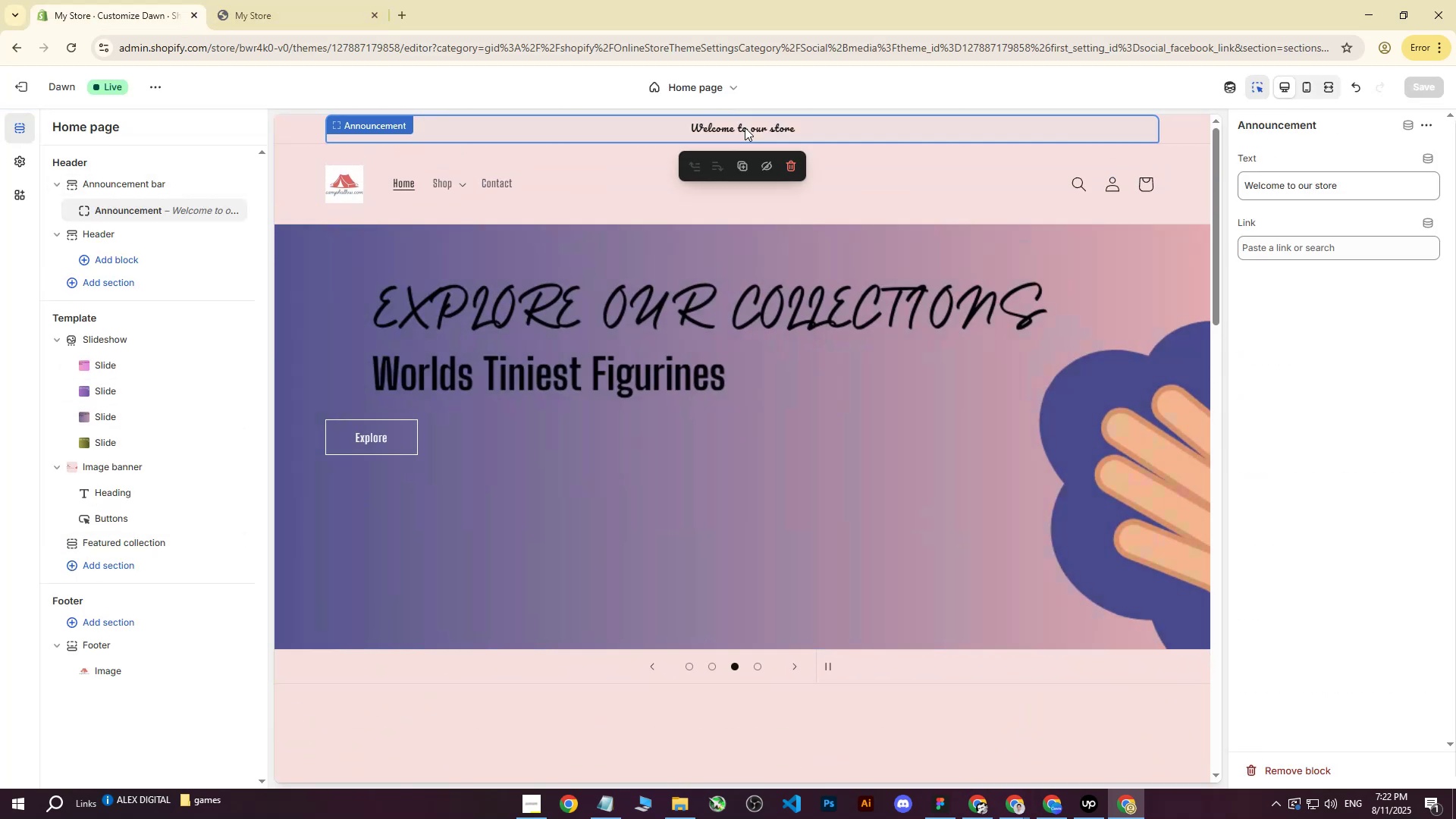 
double_click([745, 127])
 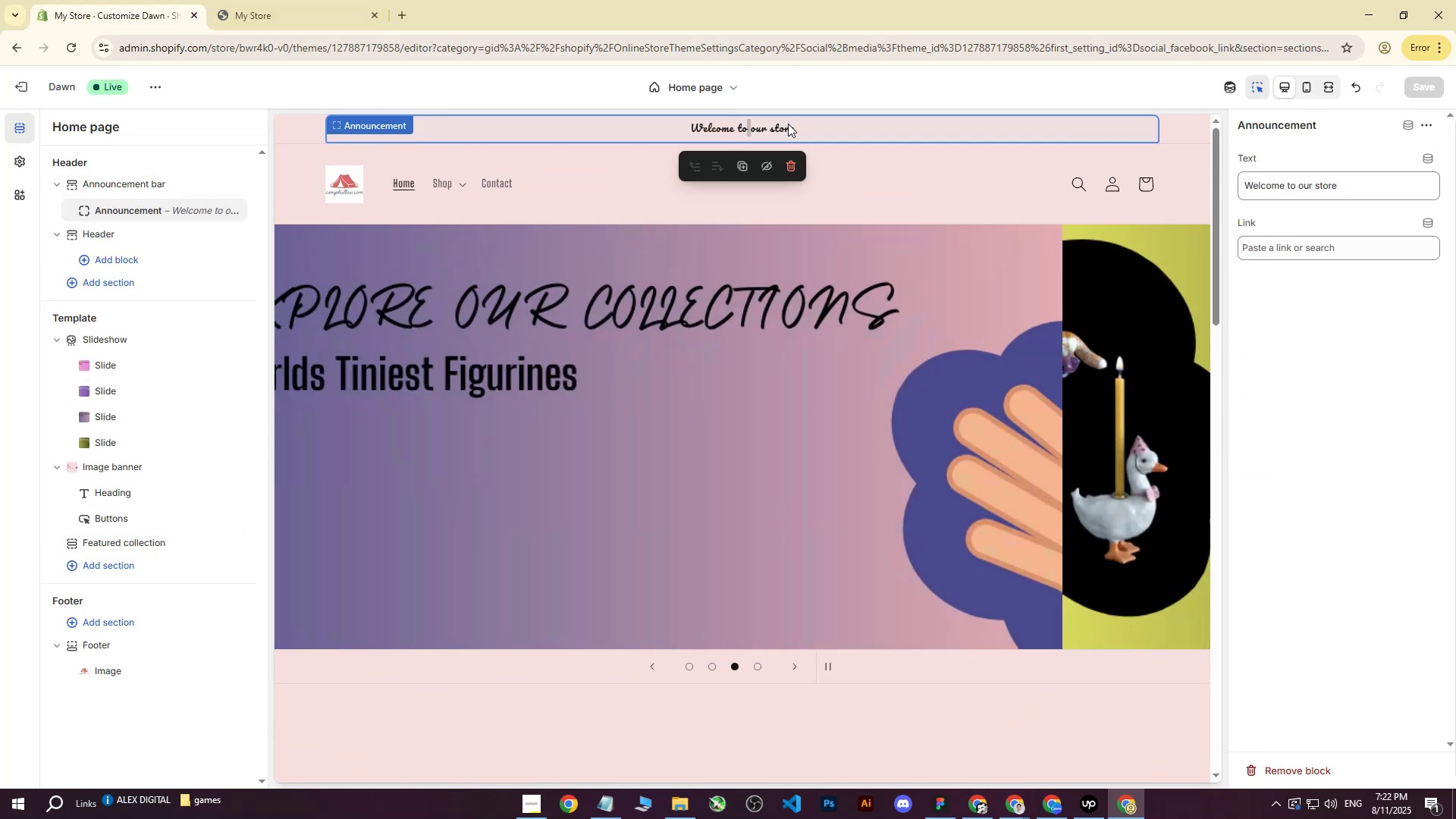 
left_click([788, 124])
 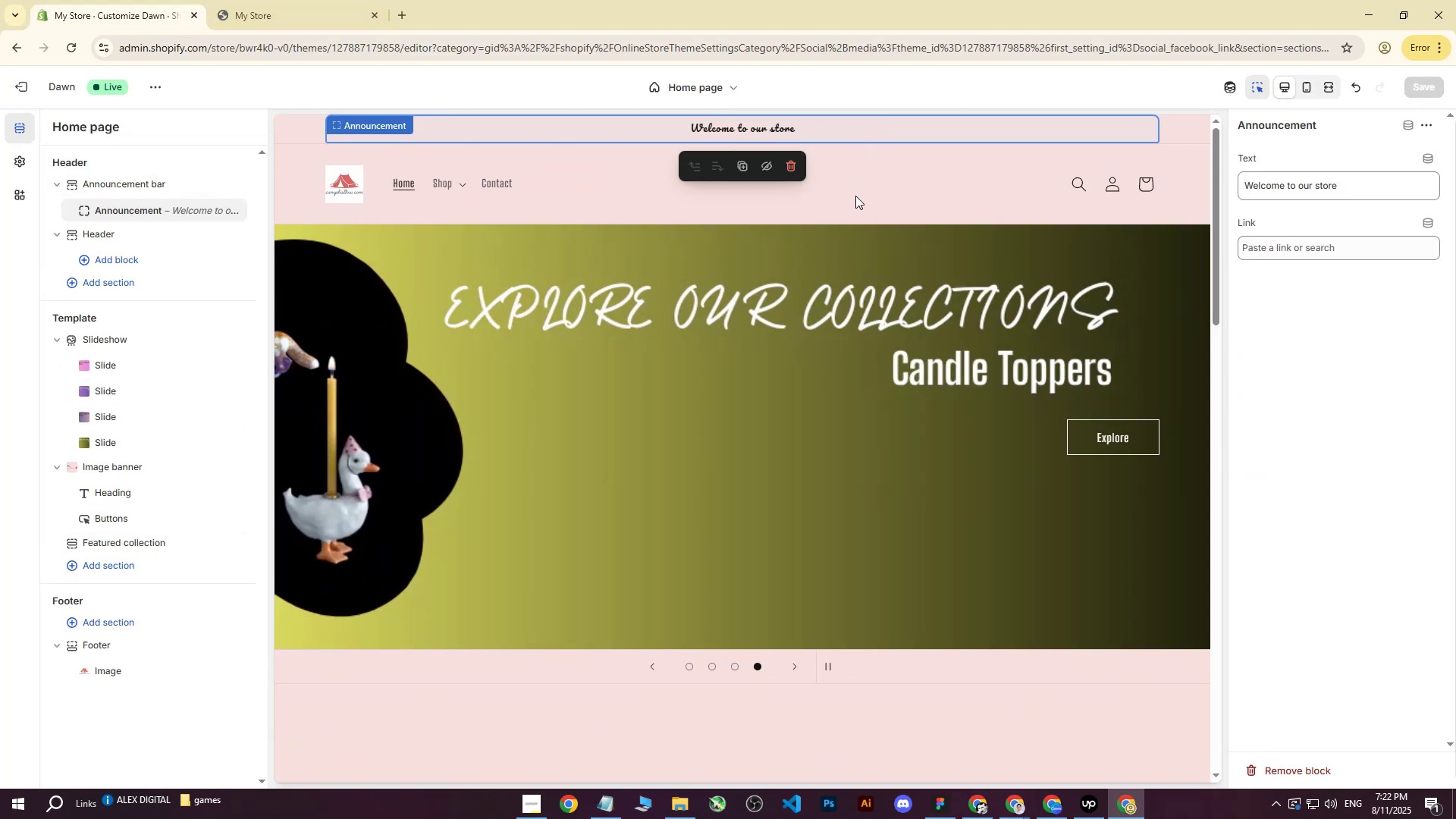 
left_click([842, 253])
 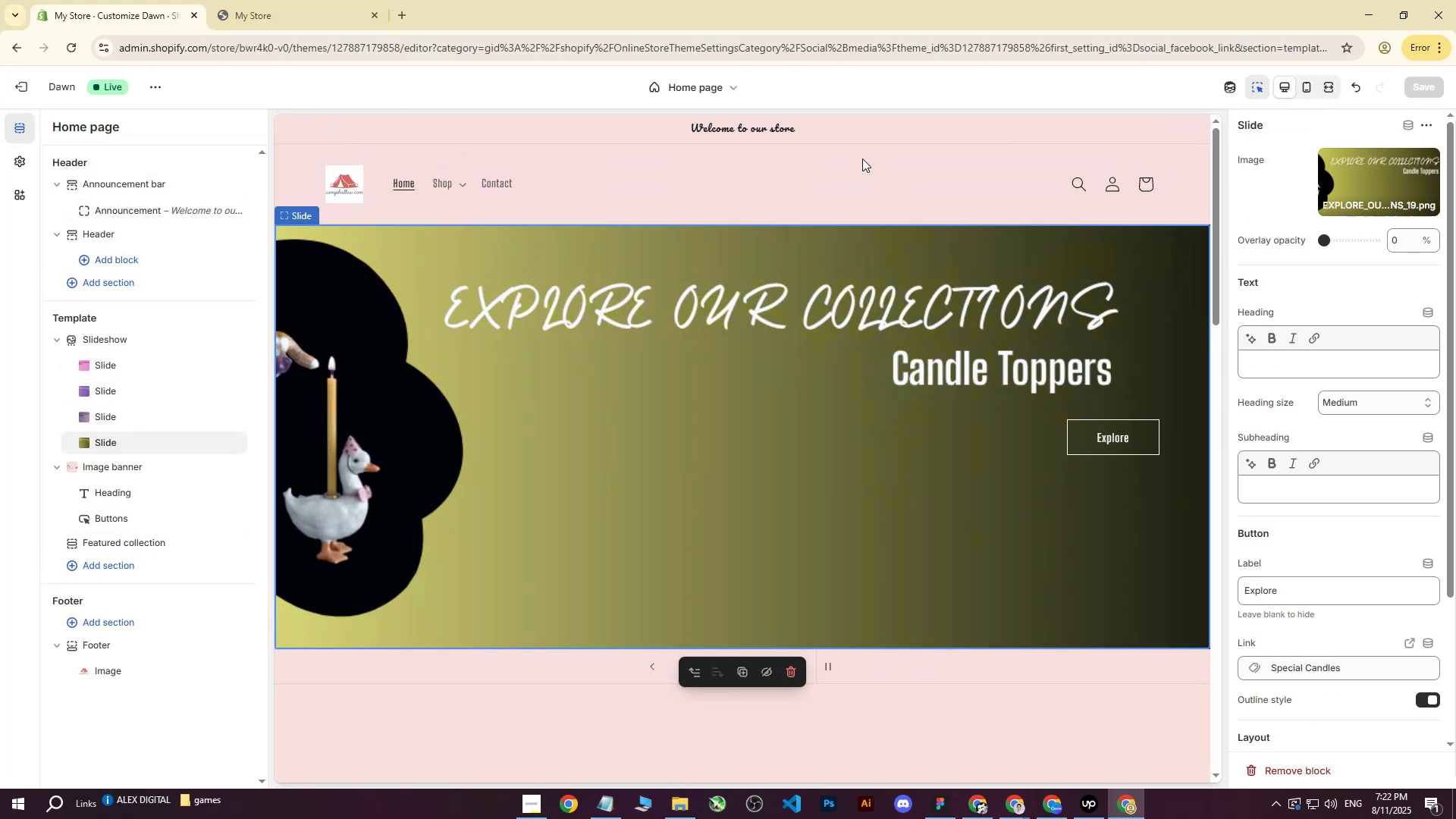 
left_click([862, 158])
 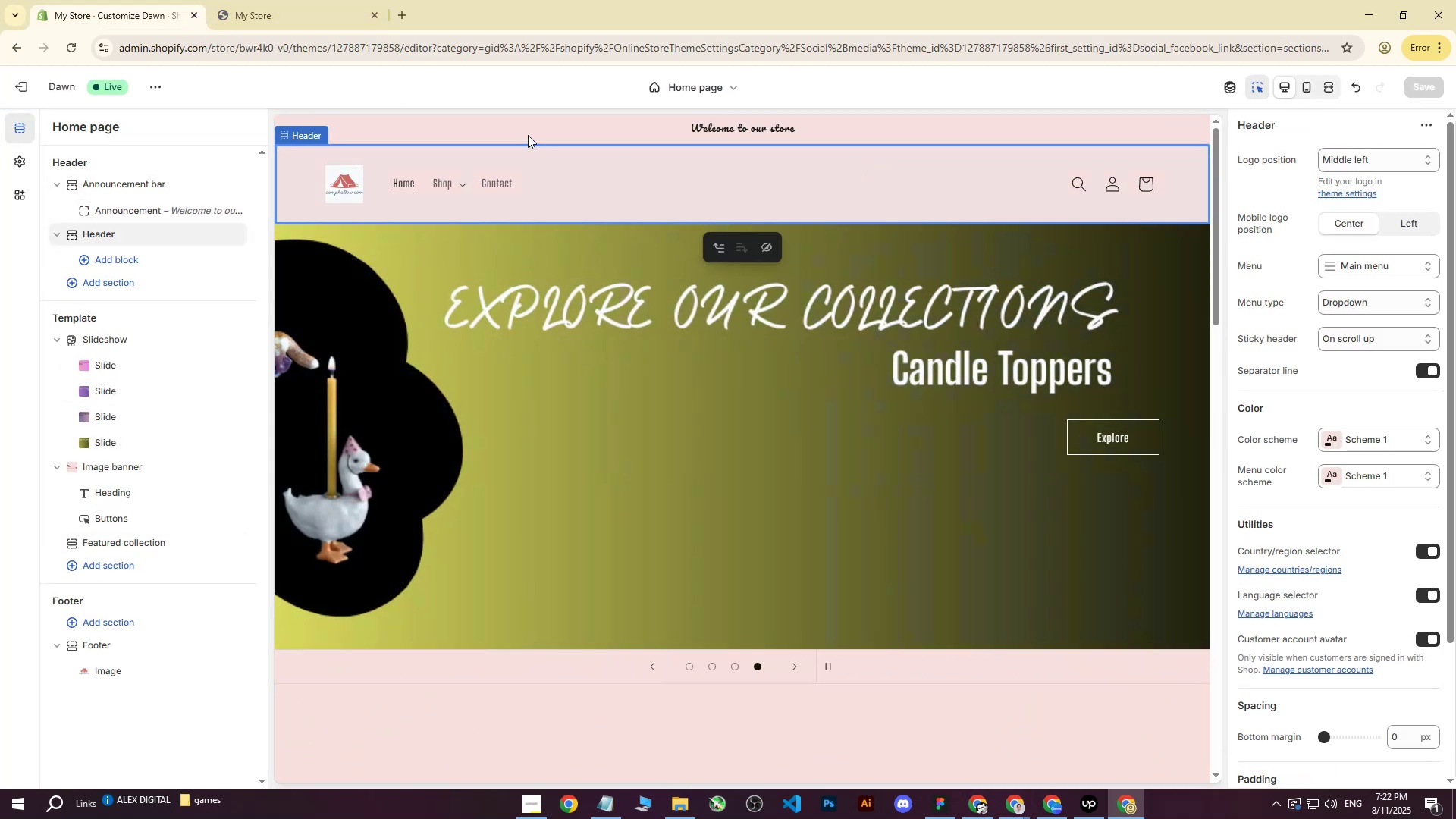 
left_click([631, 136])
 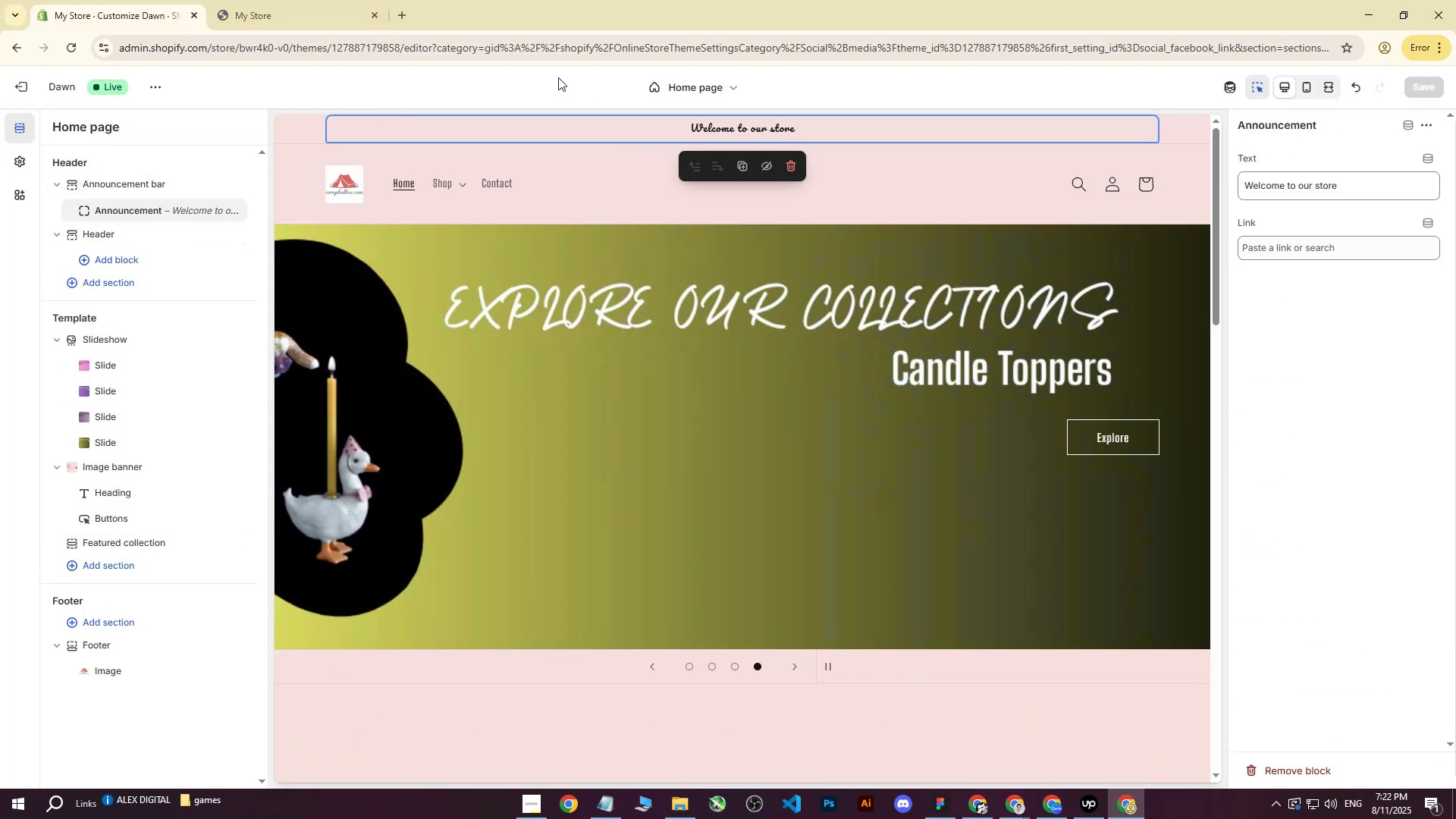 
left_click([558, 77])
 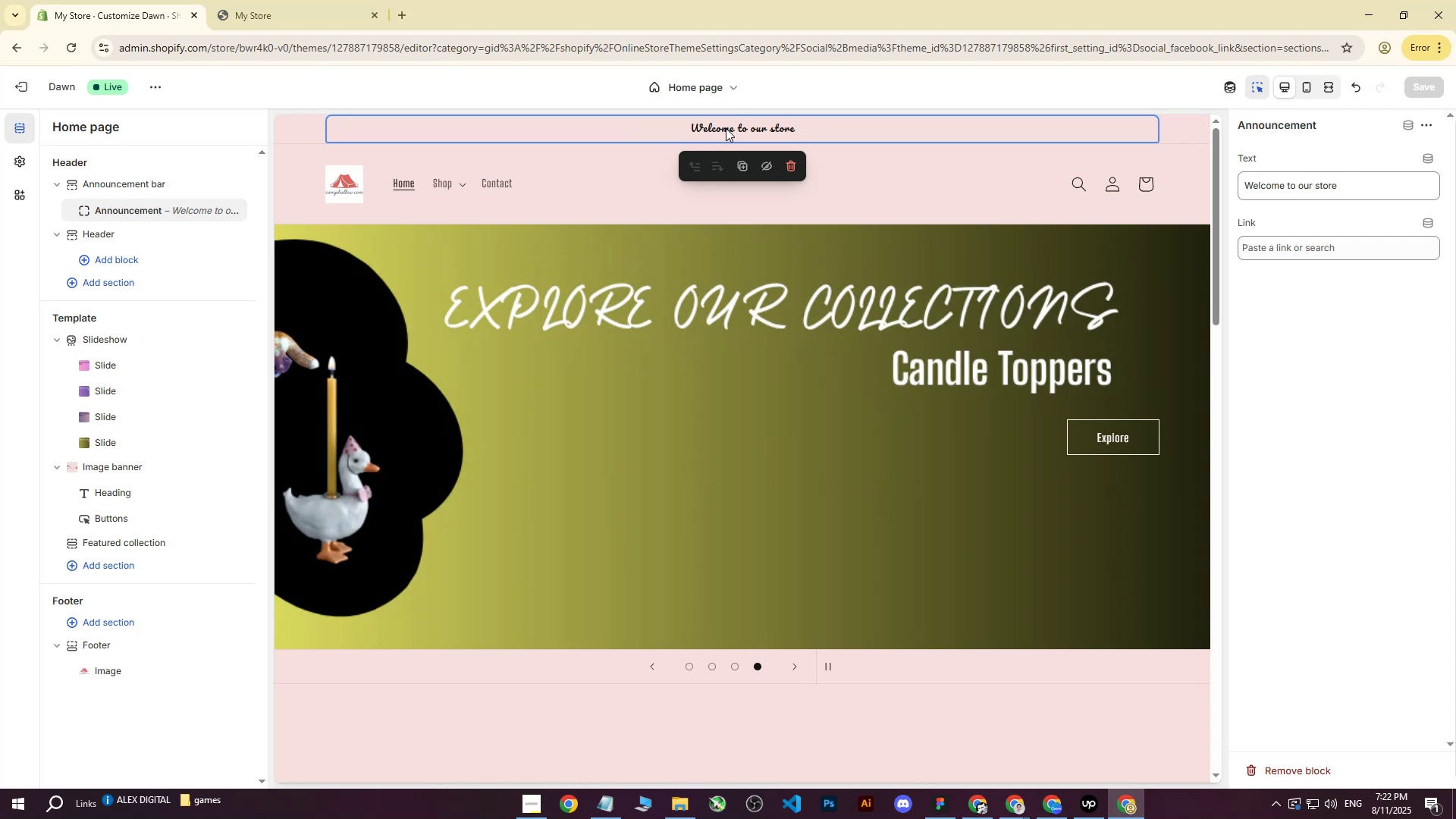 
left_click([749, 128])
 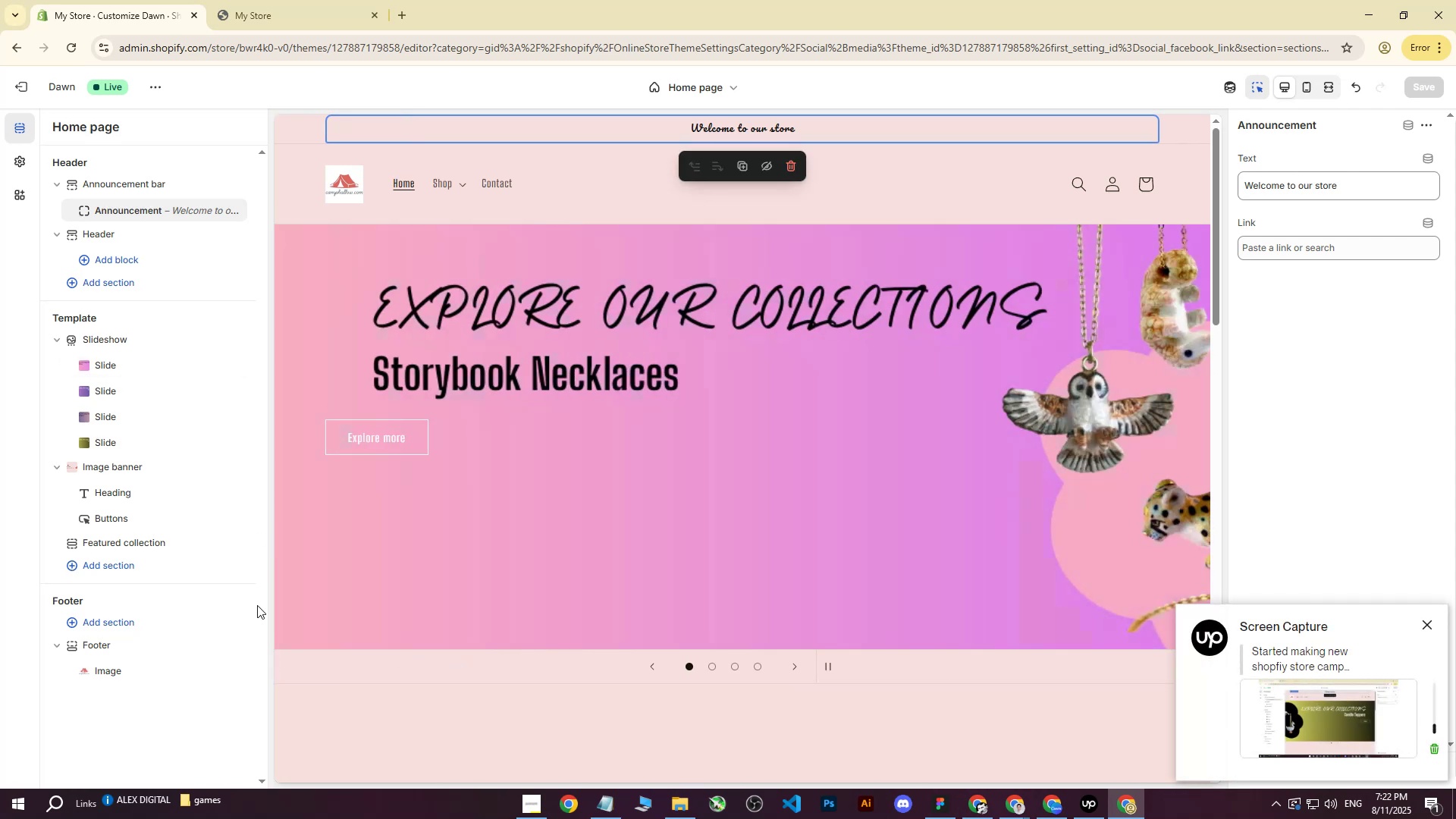 
left_click_drag(start_coordinate=[1049, 797], to_coordinate=[1049, 802])
 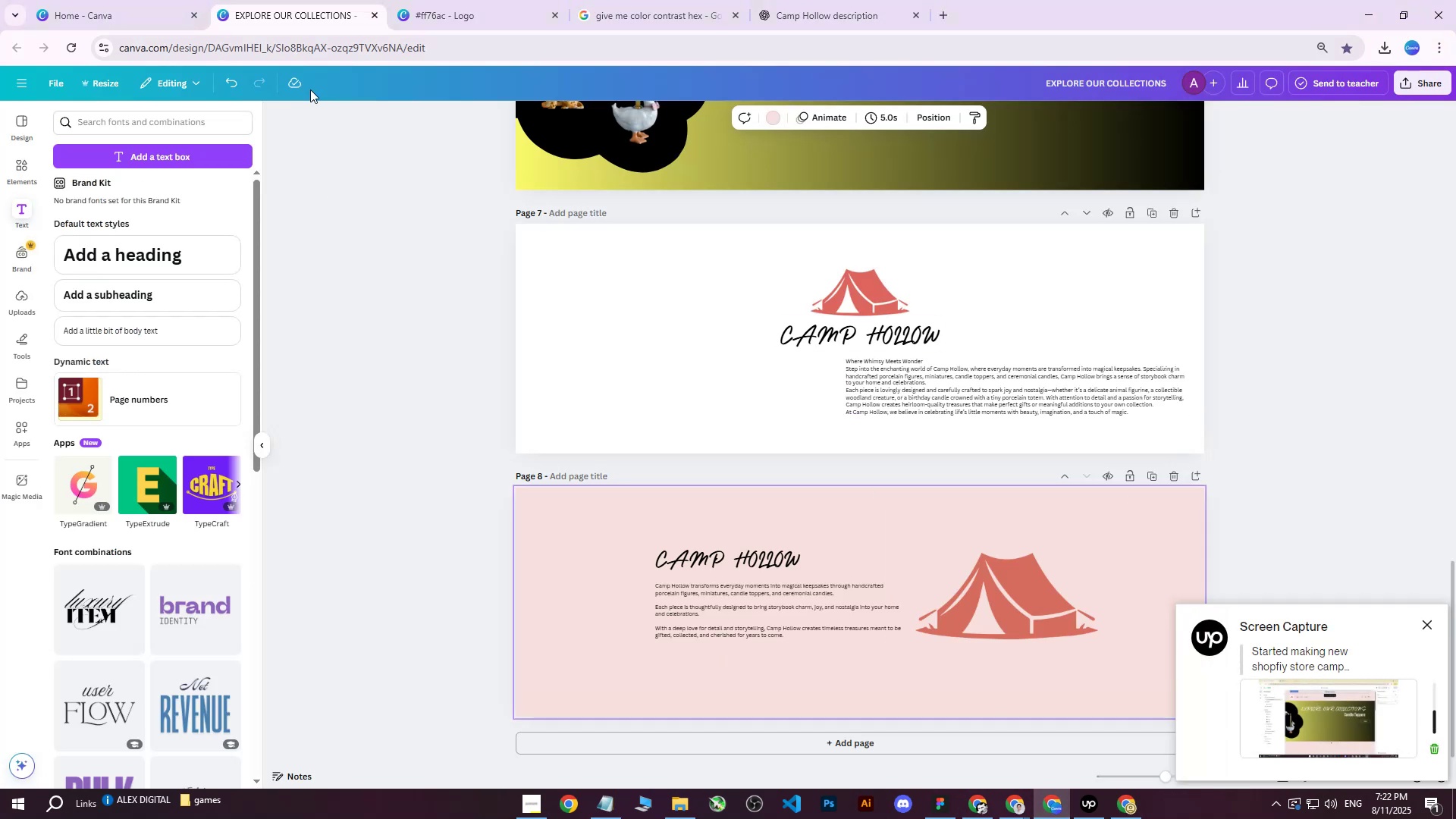 
left_click([452, 0])
 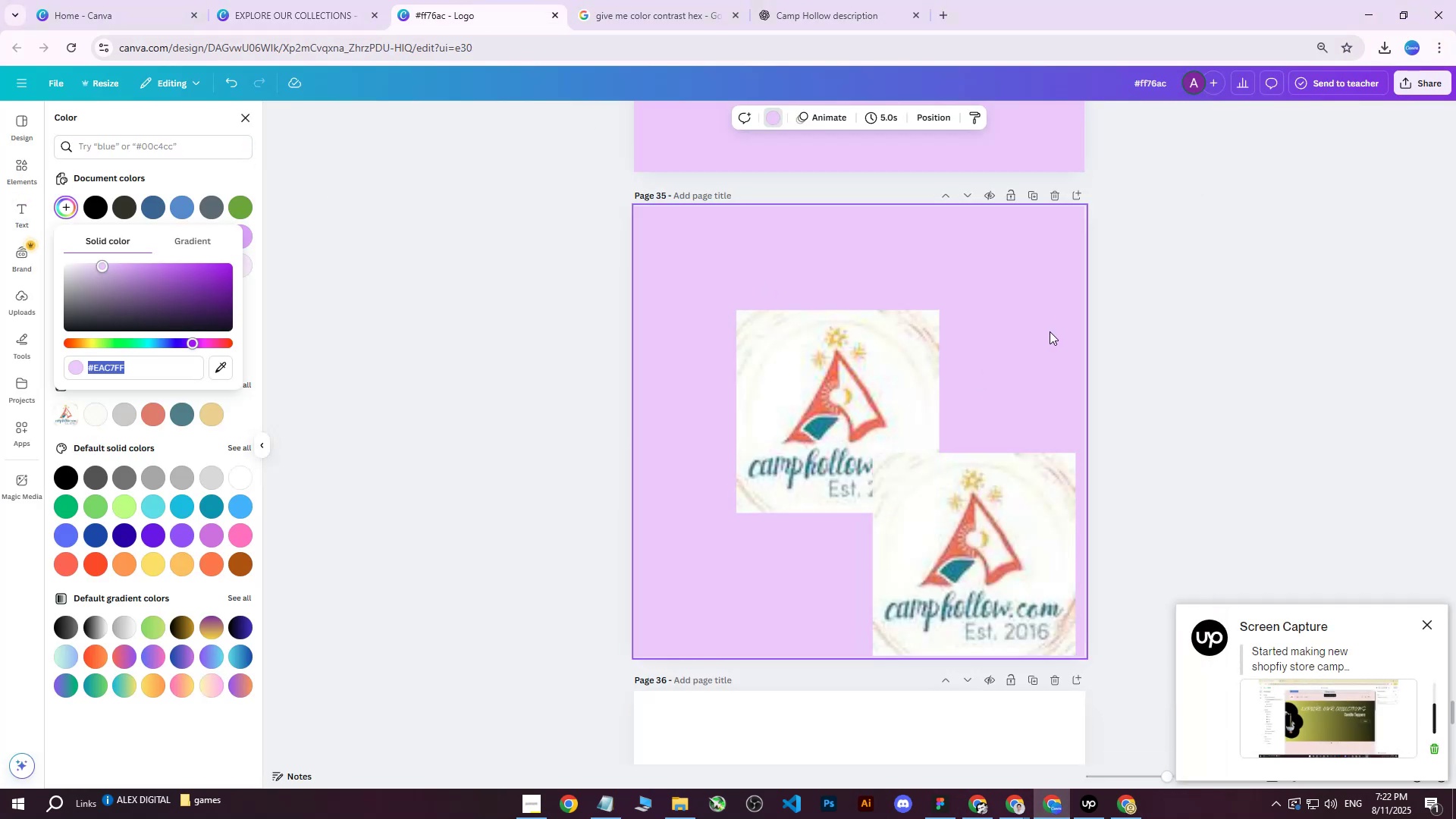 
scroll: coordinate [1173, 418], scroll_direction: down, amount: 17.0
 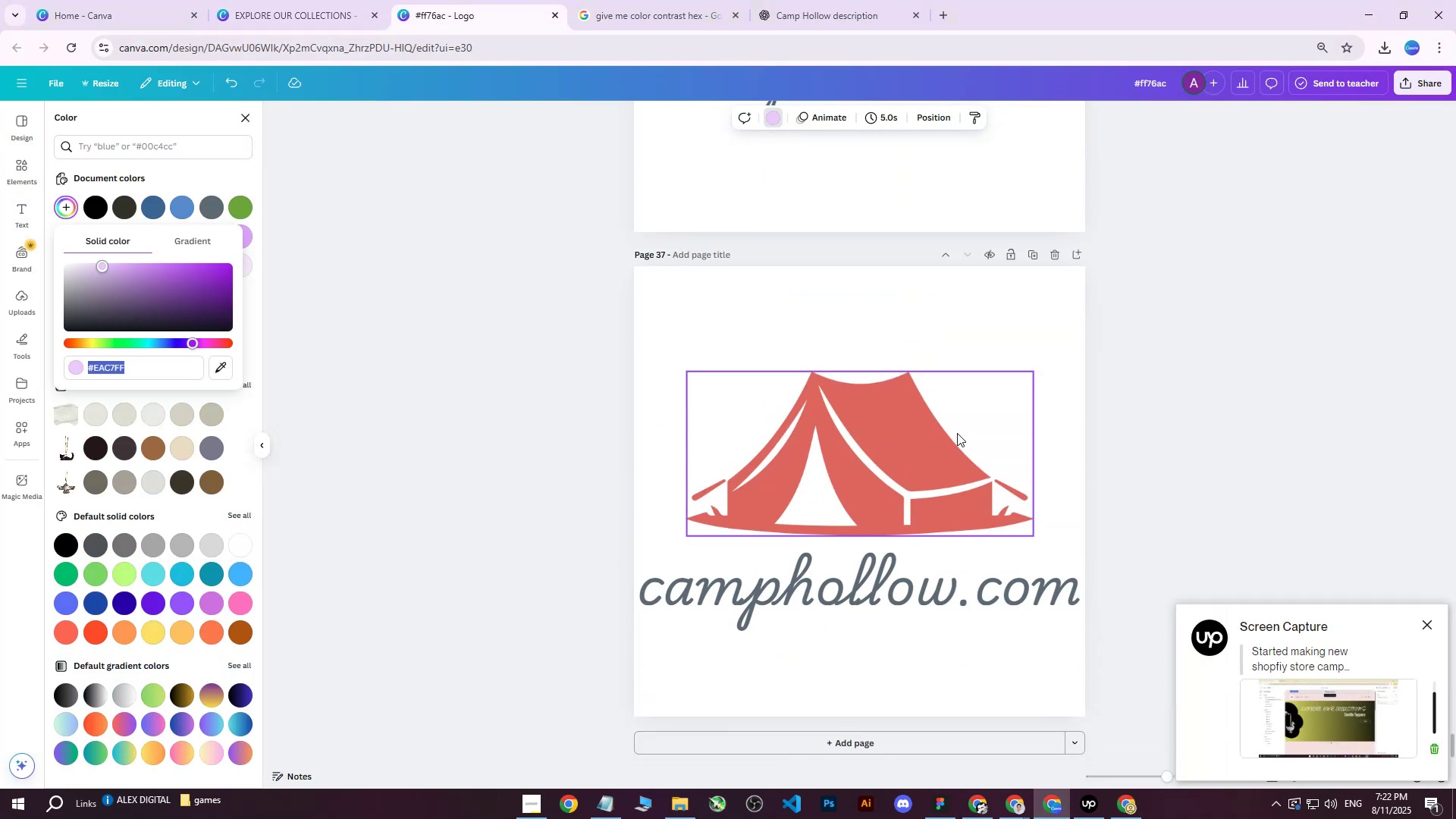 
left_click([957, 433])
 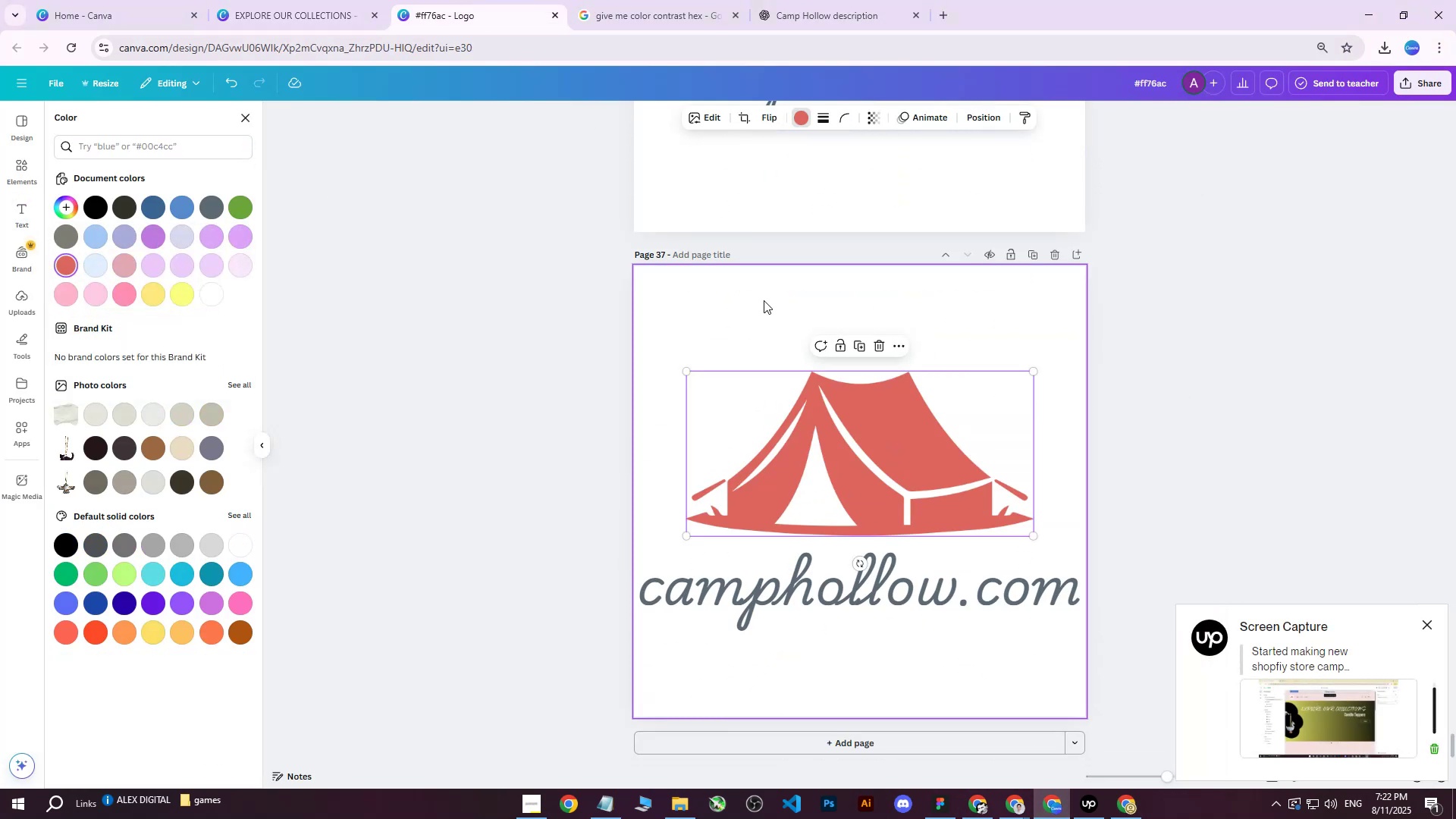 
left_click([665, 258])
 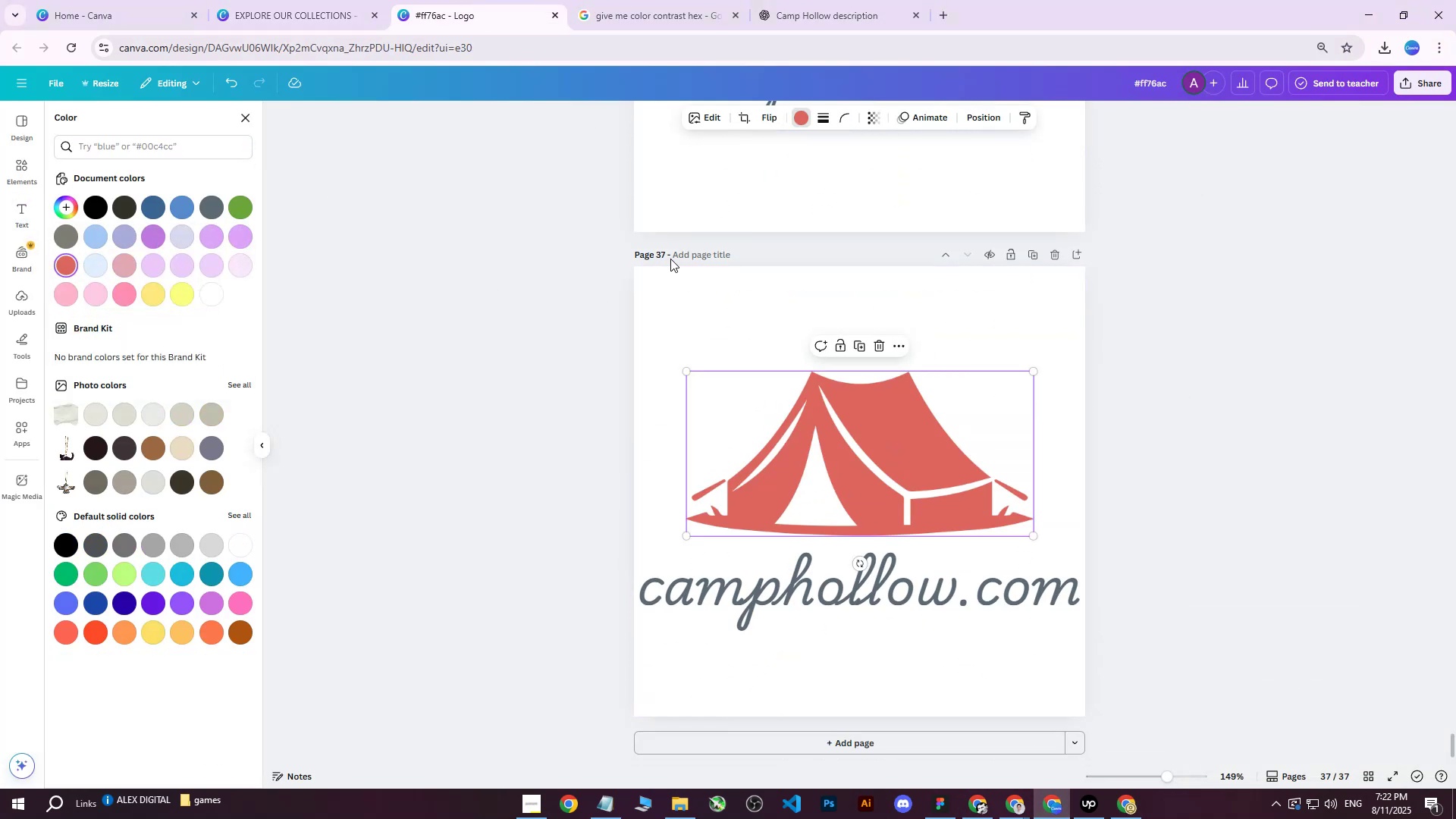 
double_click([653, 303])
 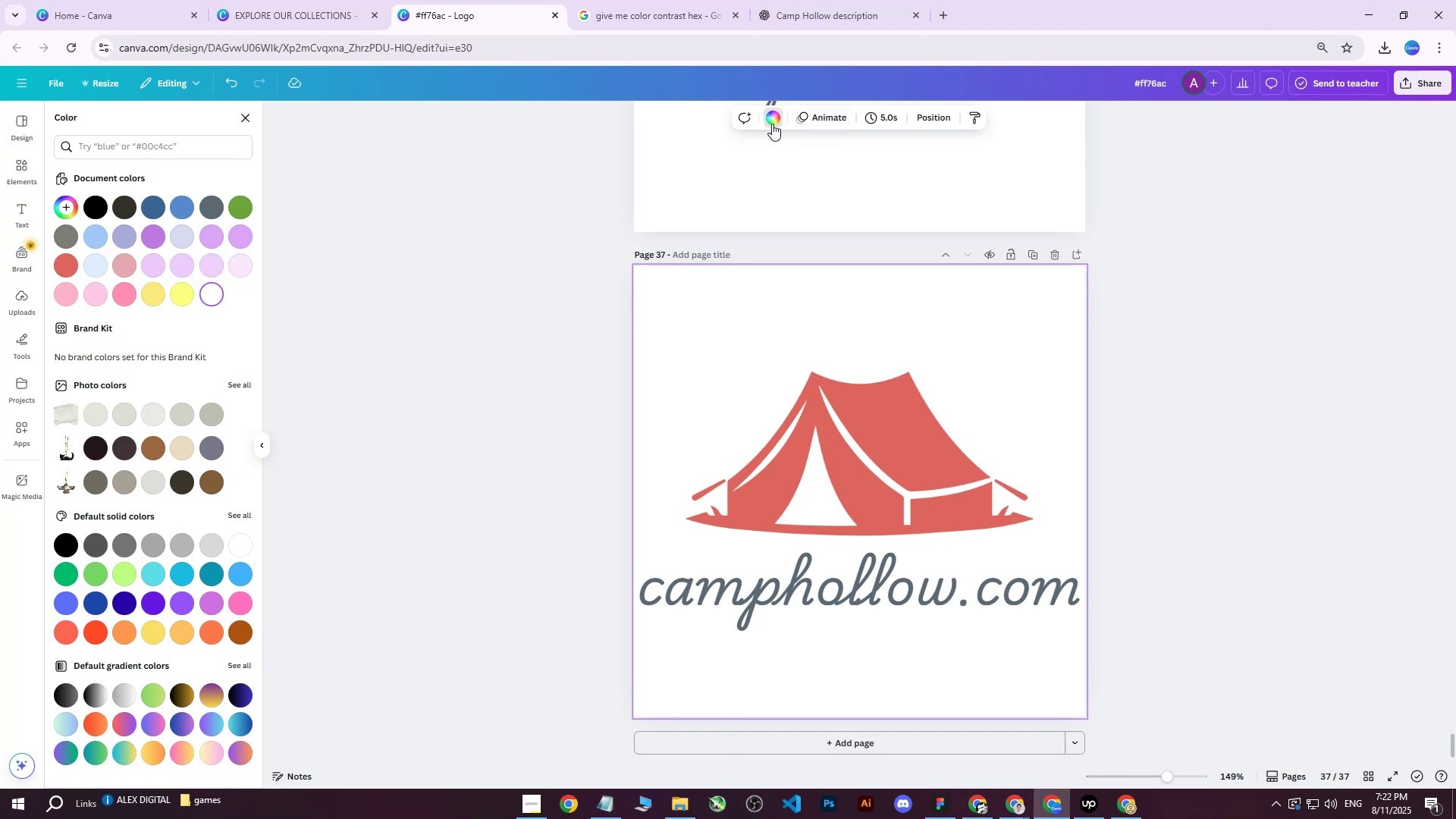 
left_click([769, 121])
 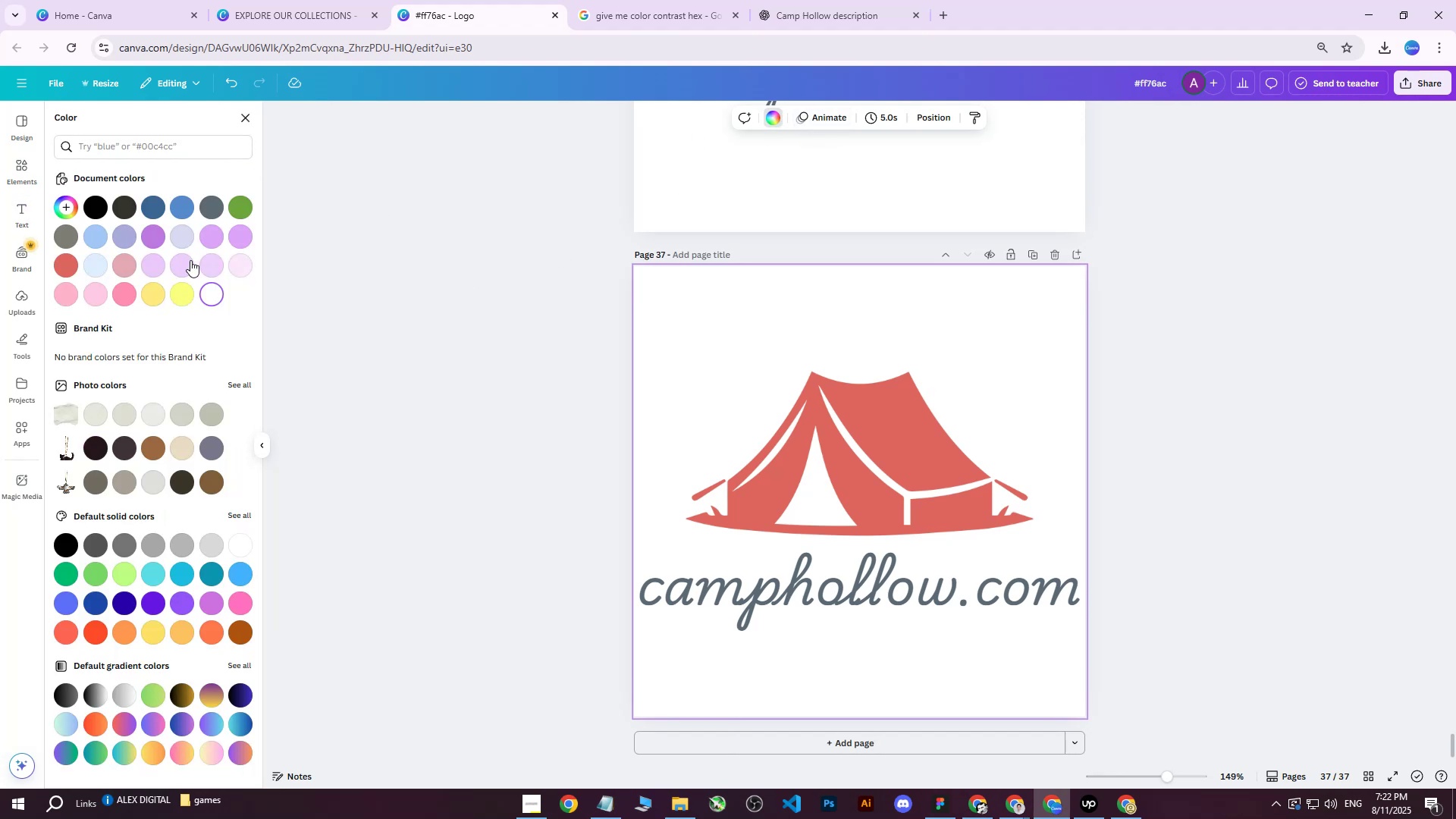 
double_click([1128, 305])
 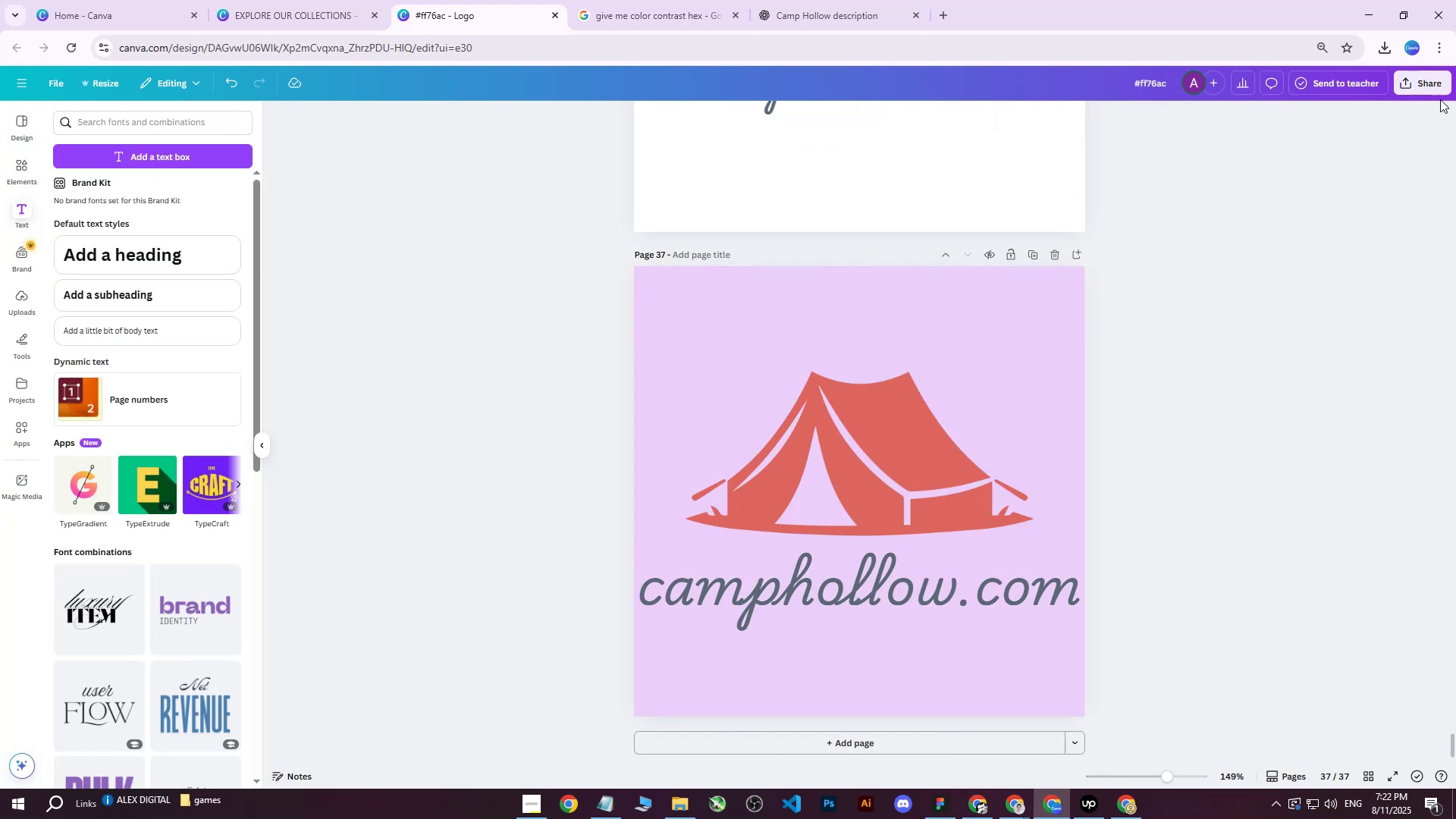 
left_click([1442, 83])
 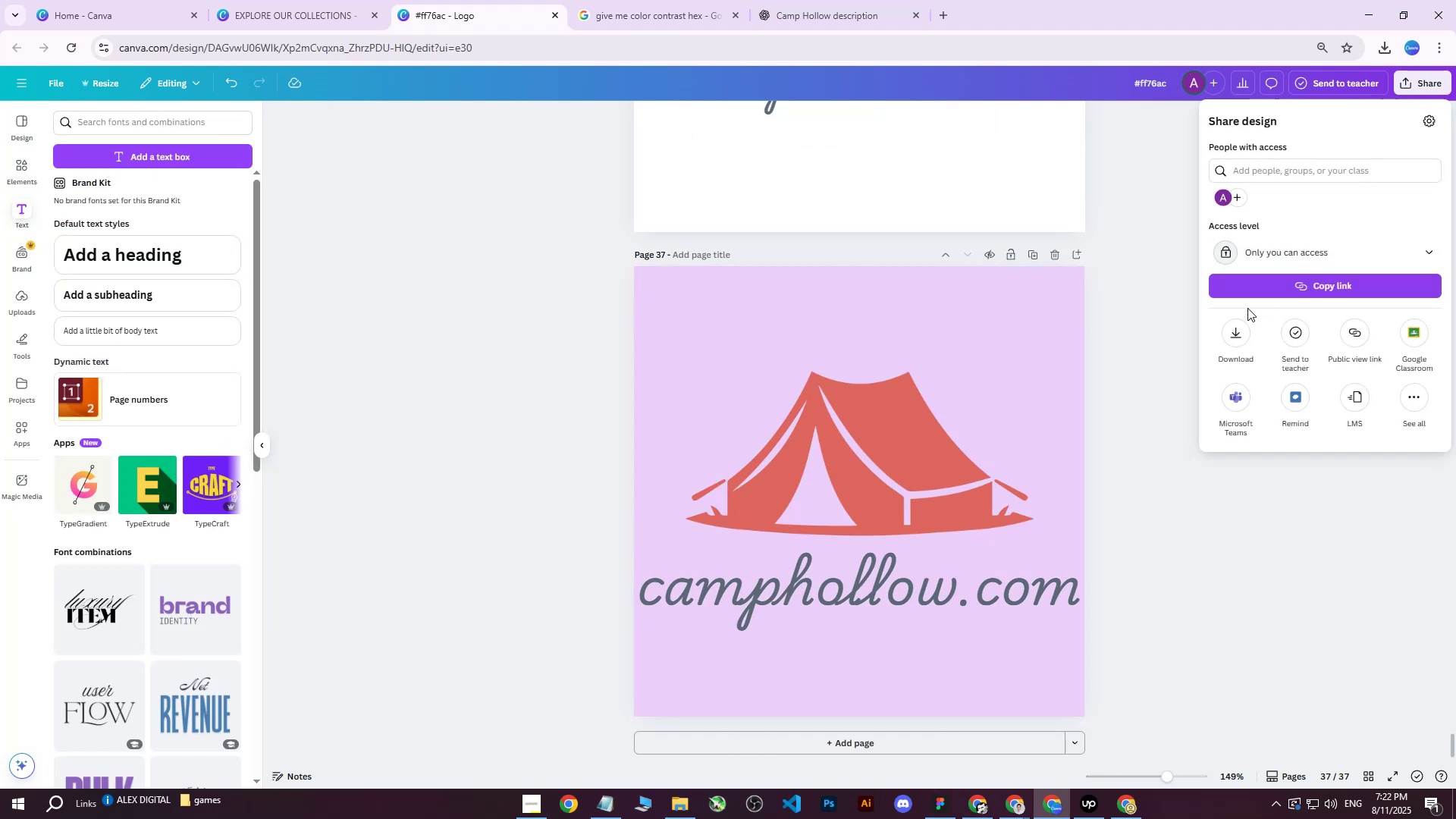 
left_click([1241, 318])
 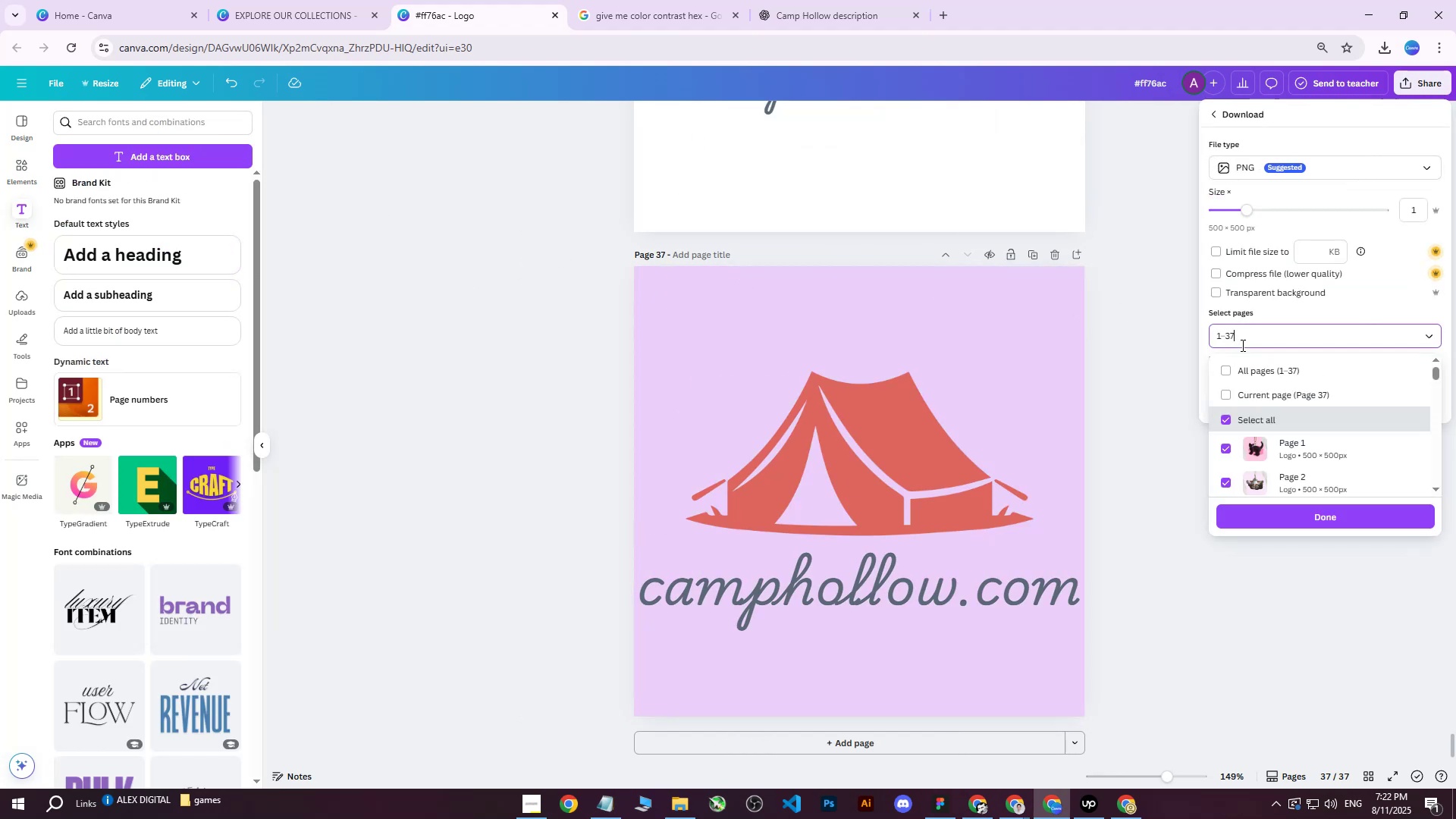 
double_click([1235, 360])
 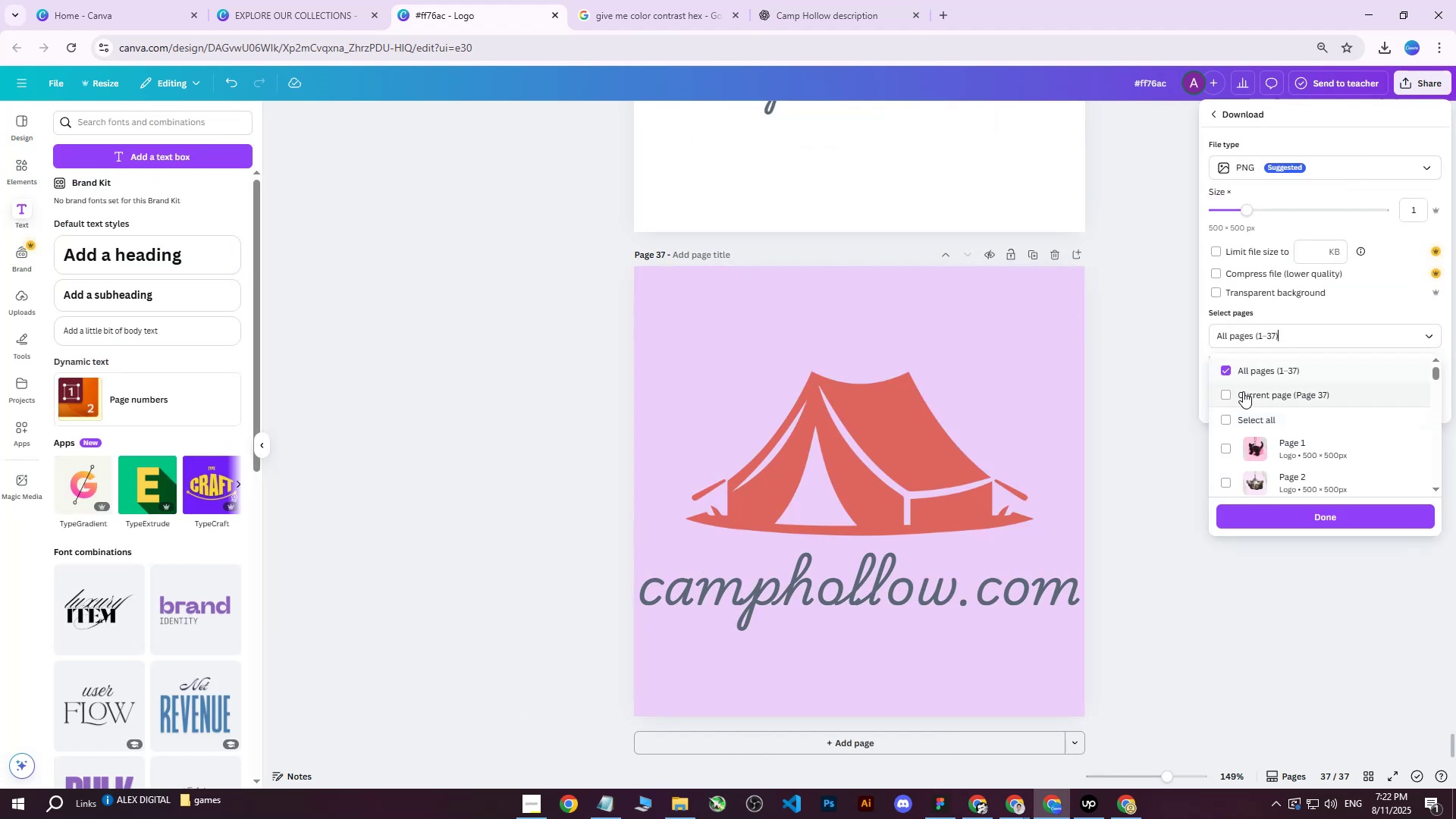 
triple_click([1243, 391])
 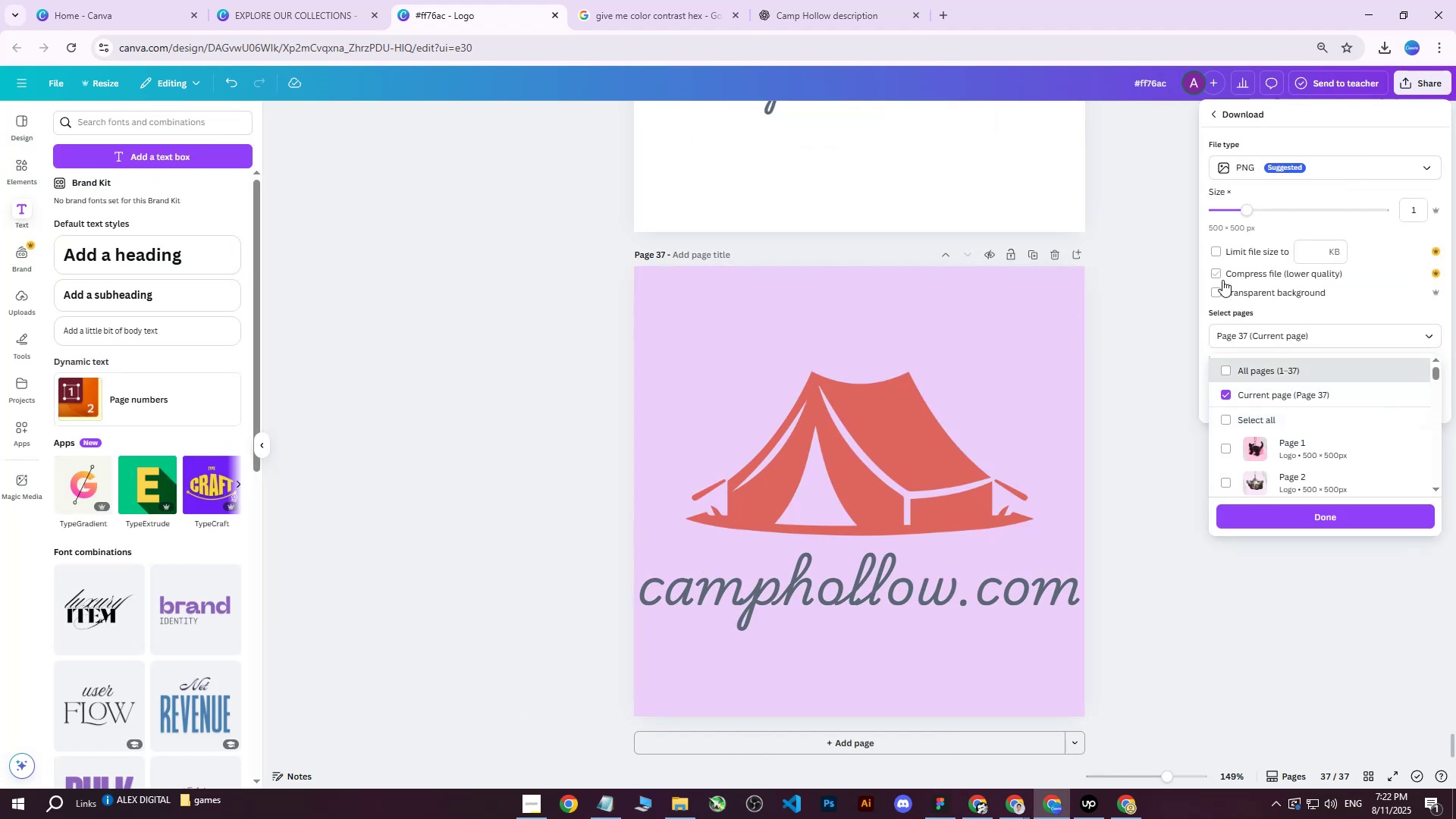 
left_click([1217, 290])
 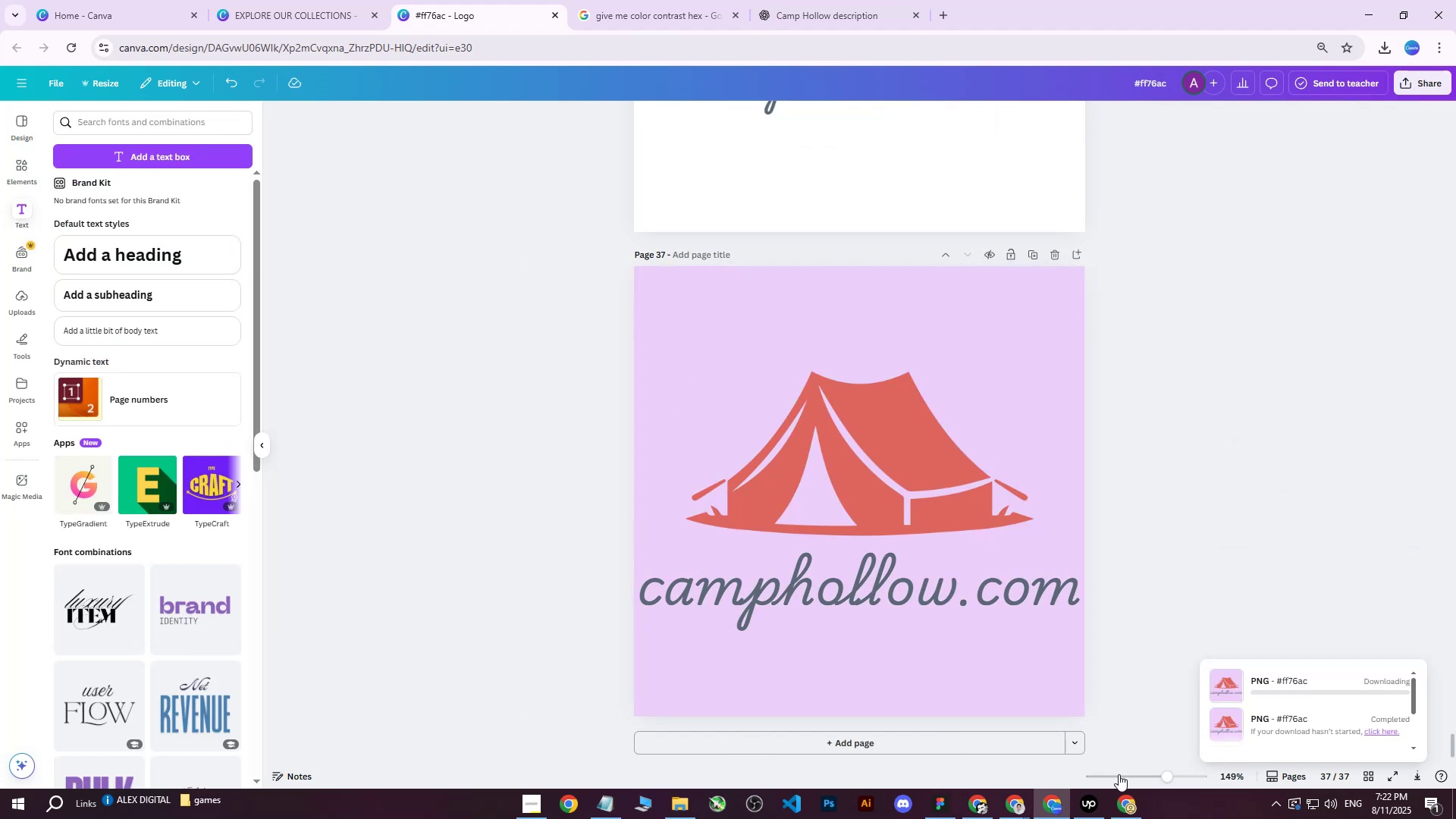 
left_click([1125, 809])
 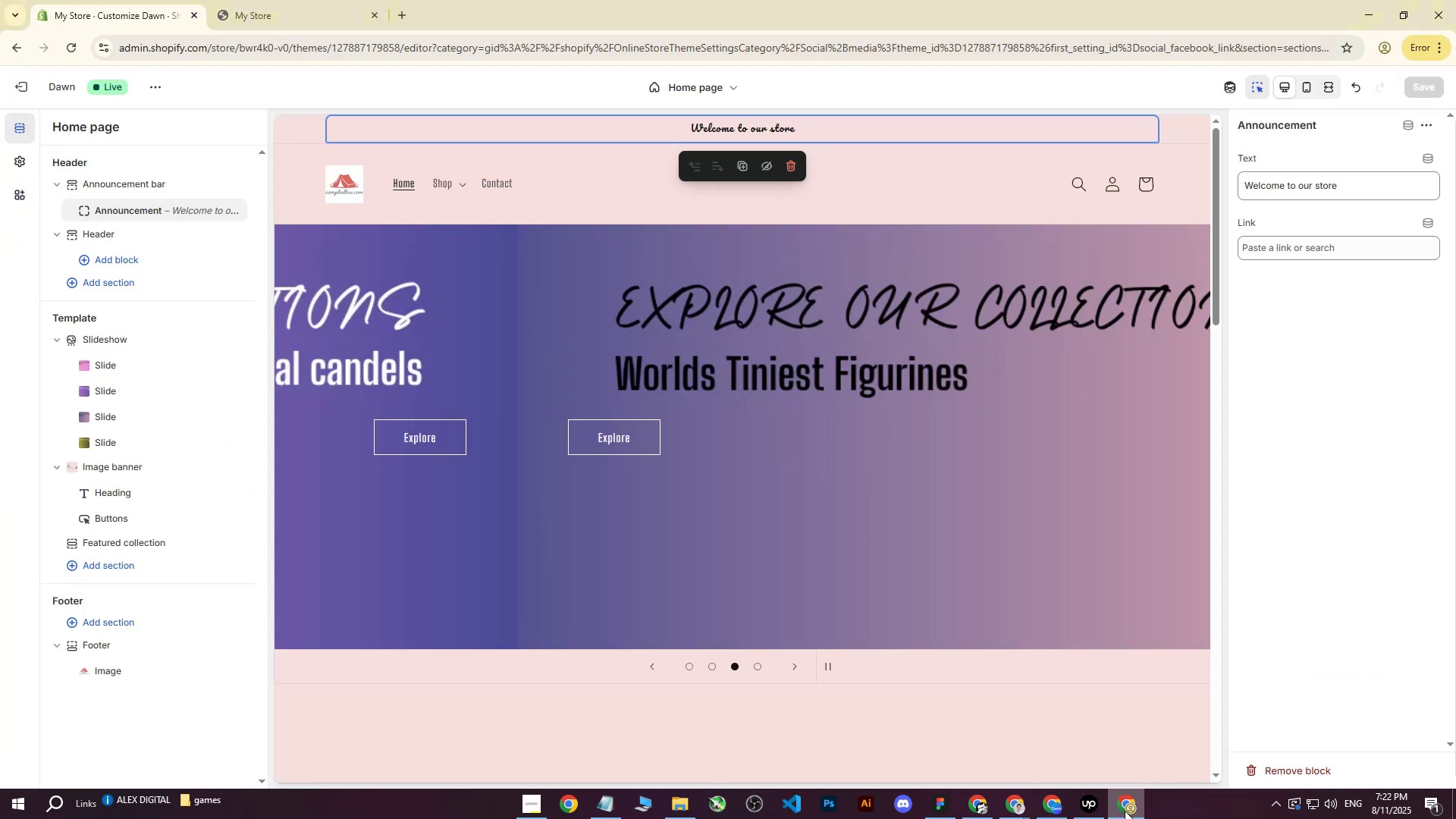 
left_click([1125, 811])
 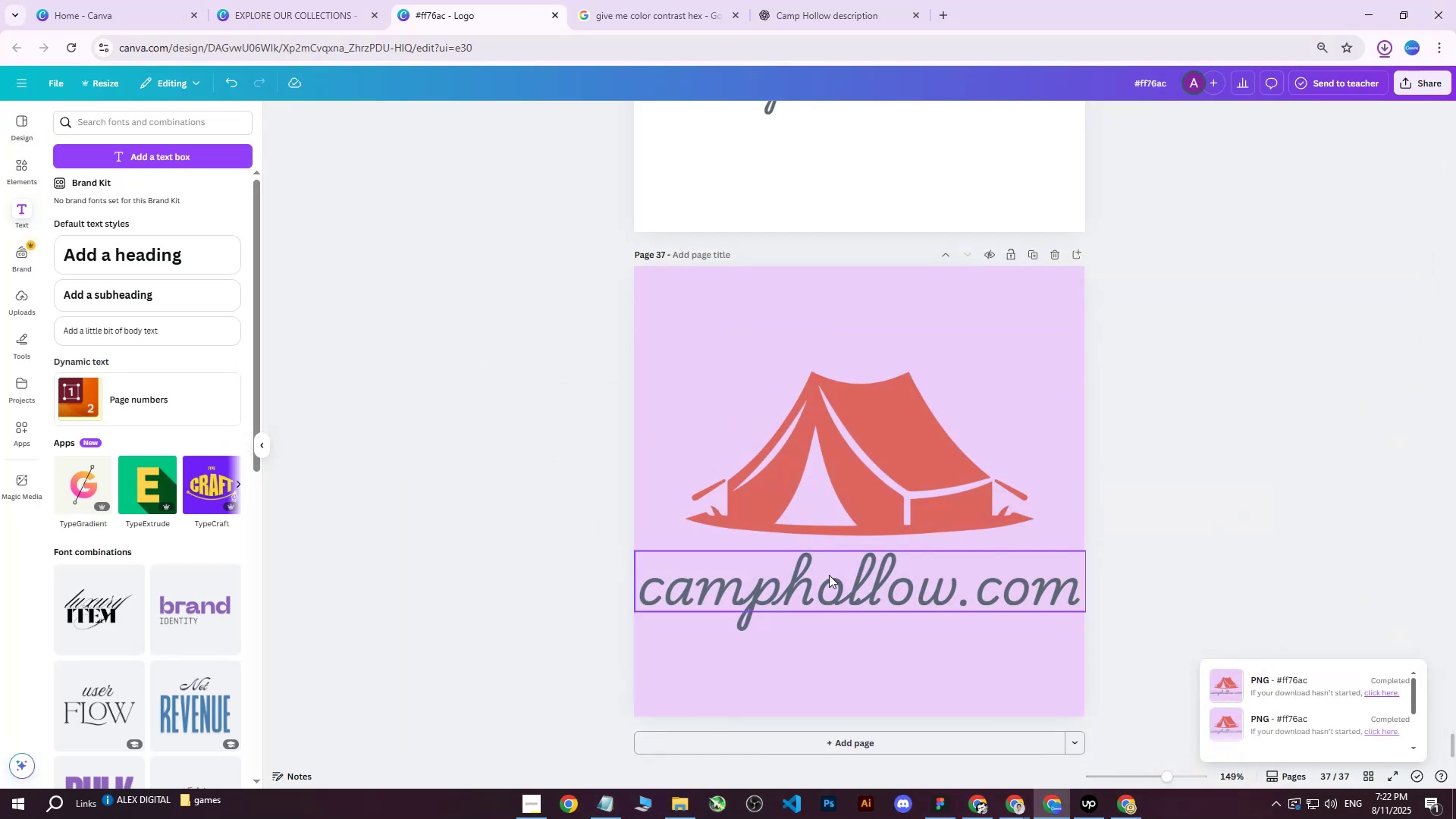 
left_click([828, 575])
 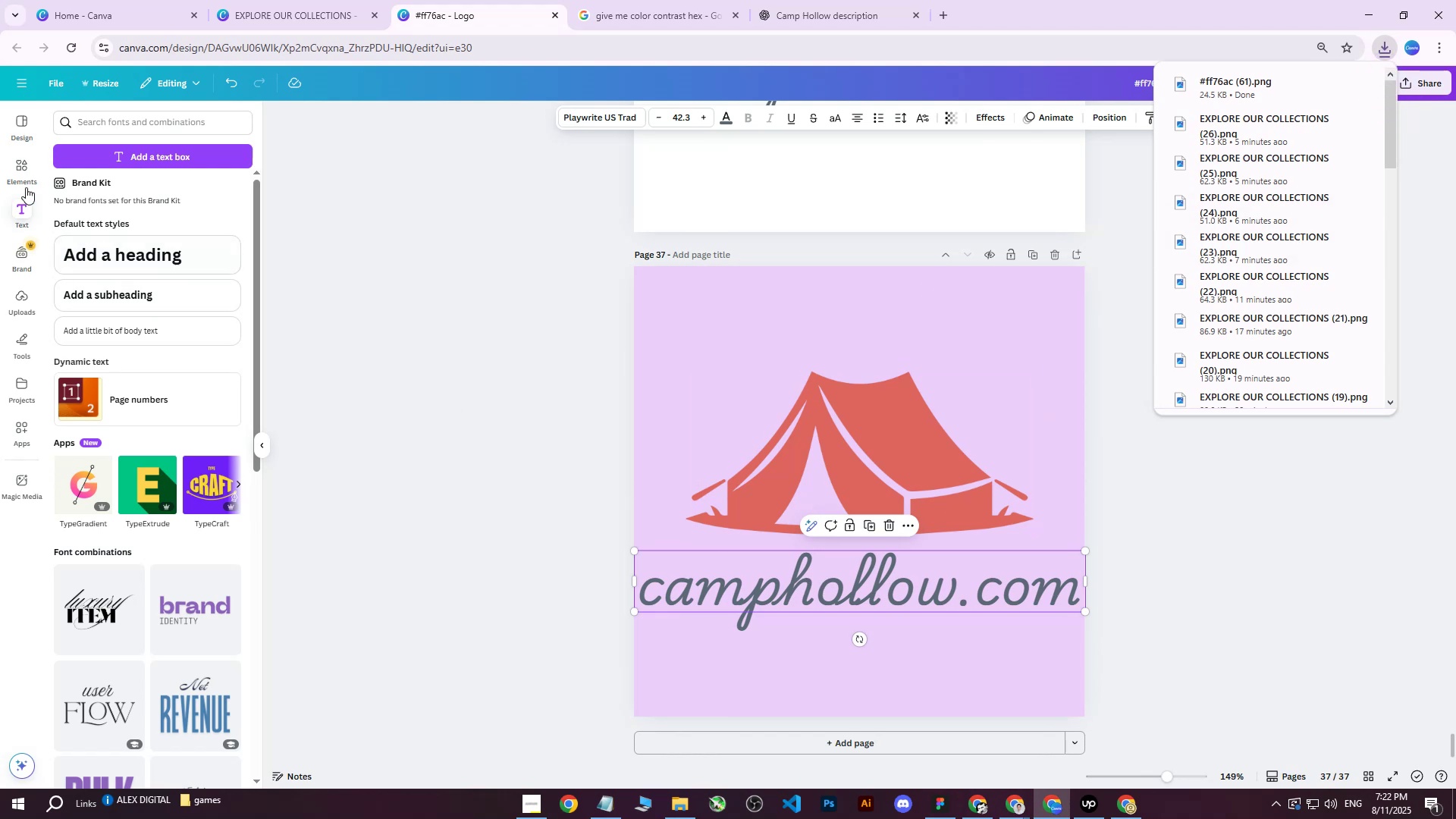 
left_click([24, 167])
 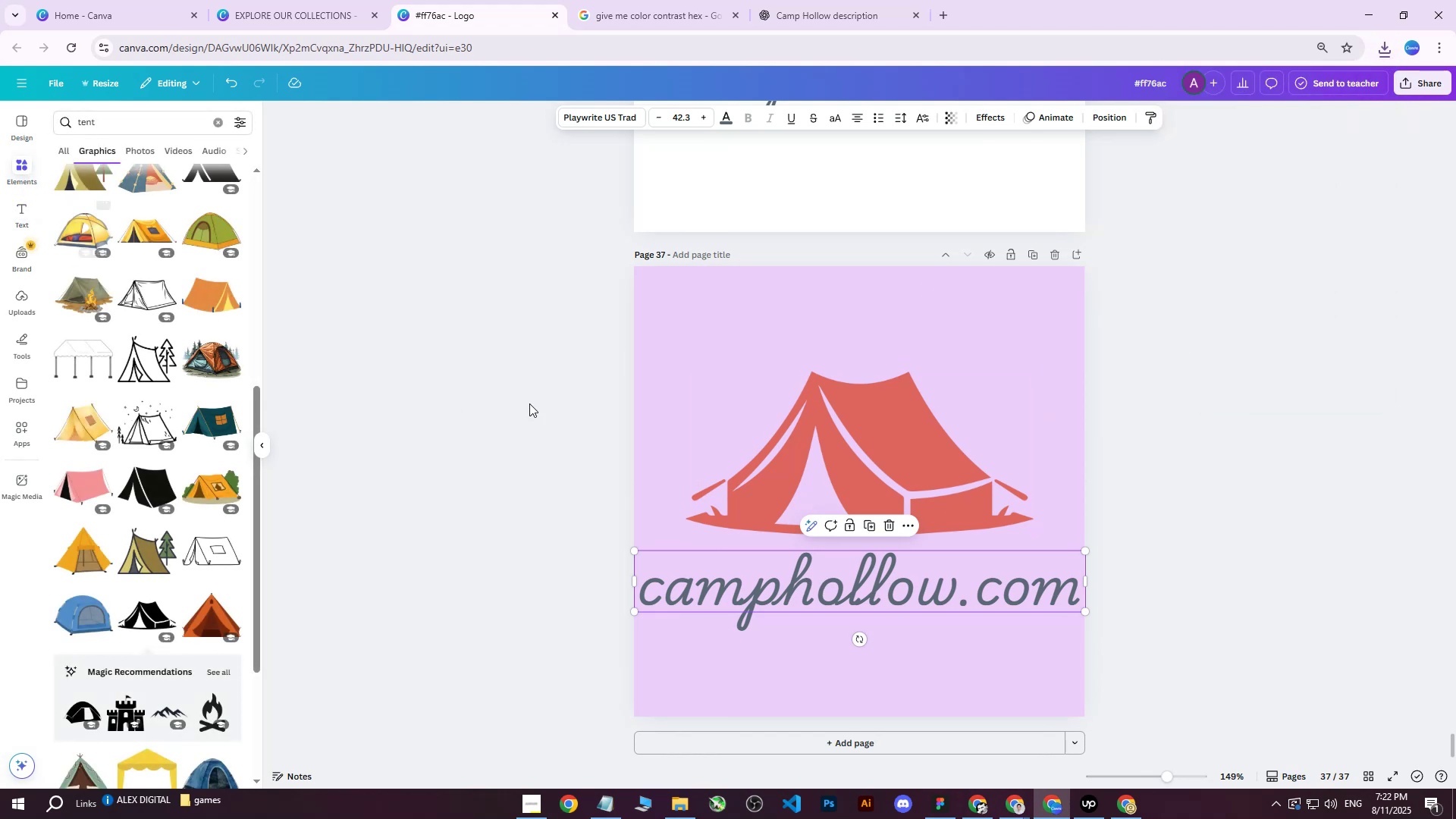 
left_click([552, 470])
 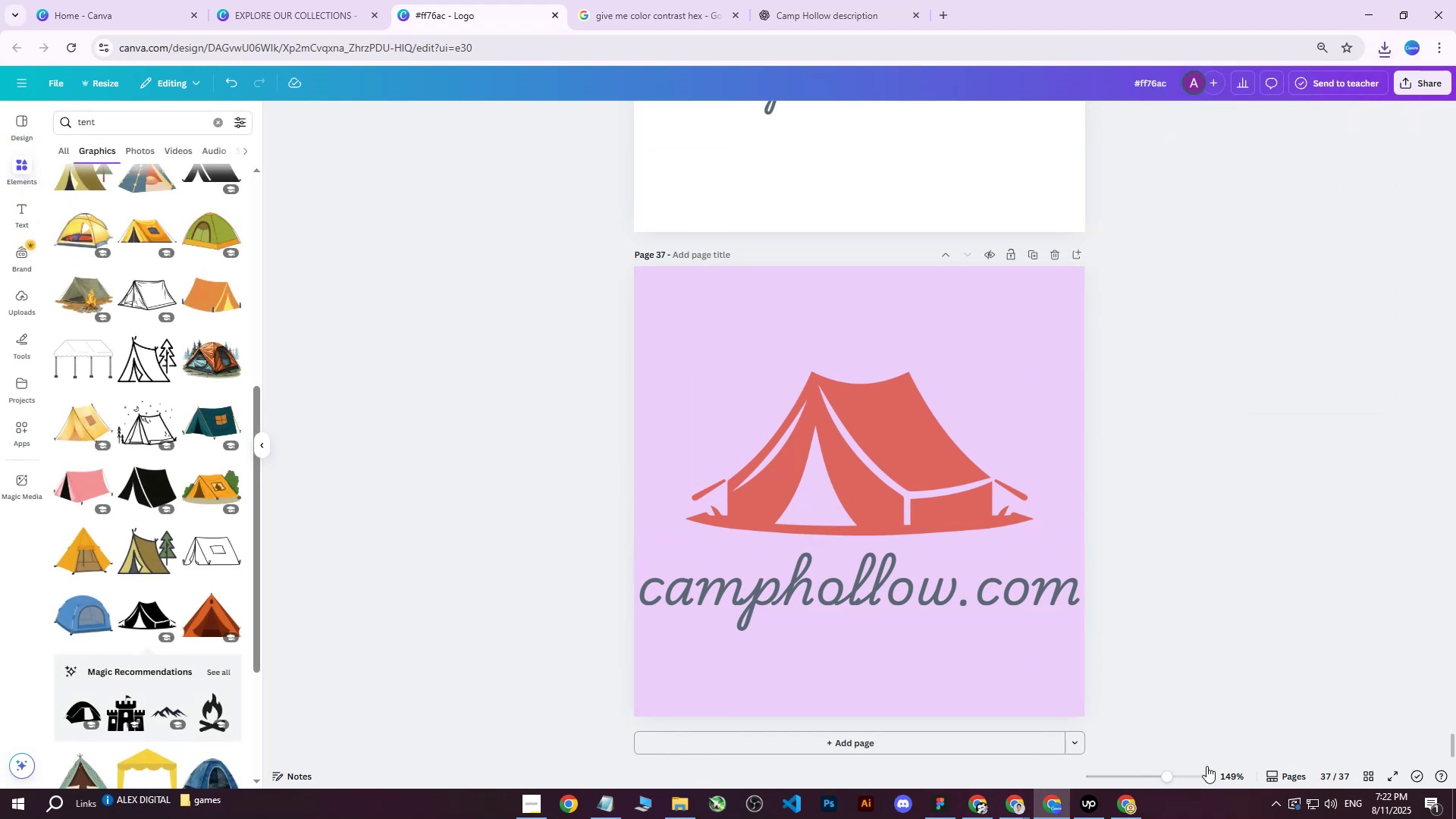 
left_click([1115, 806])
 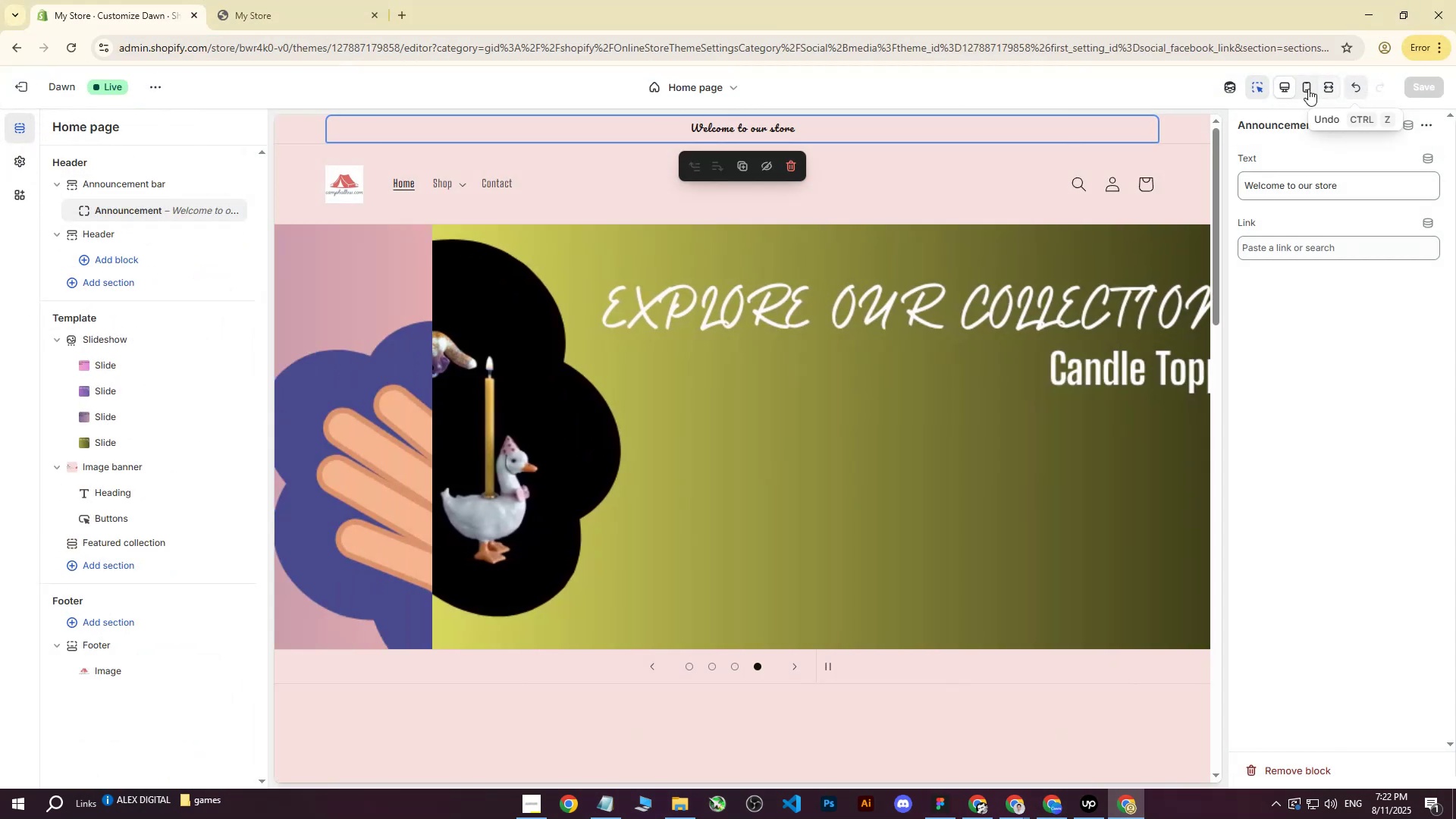 
double_click([107, 159])
 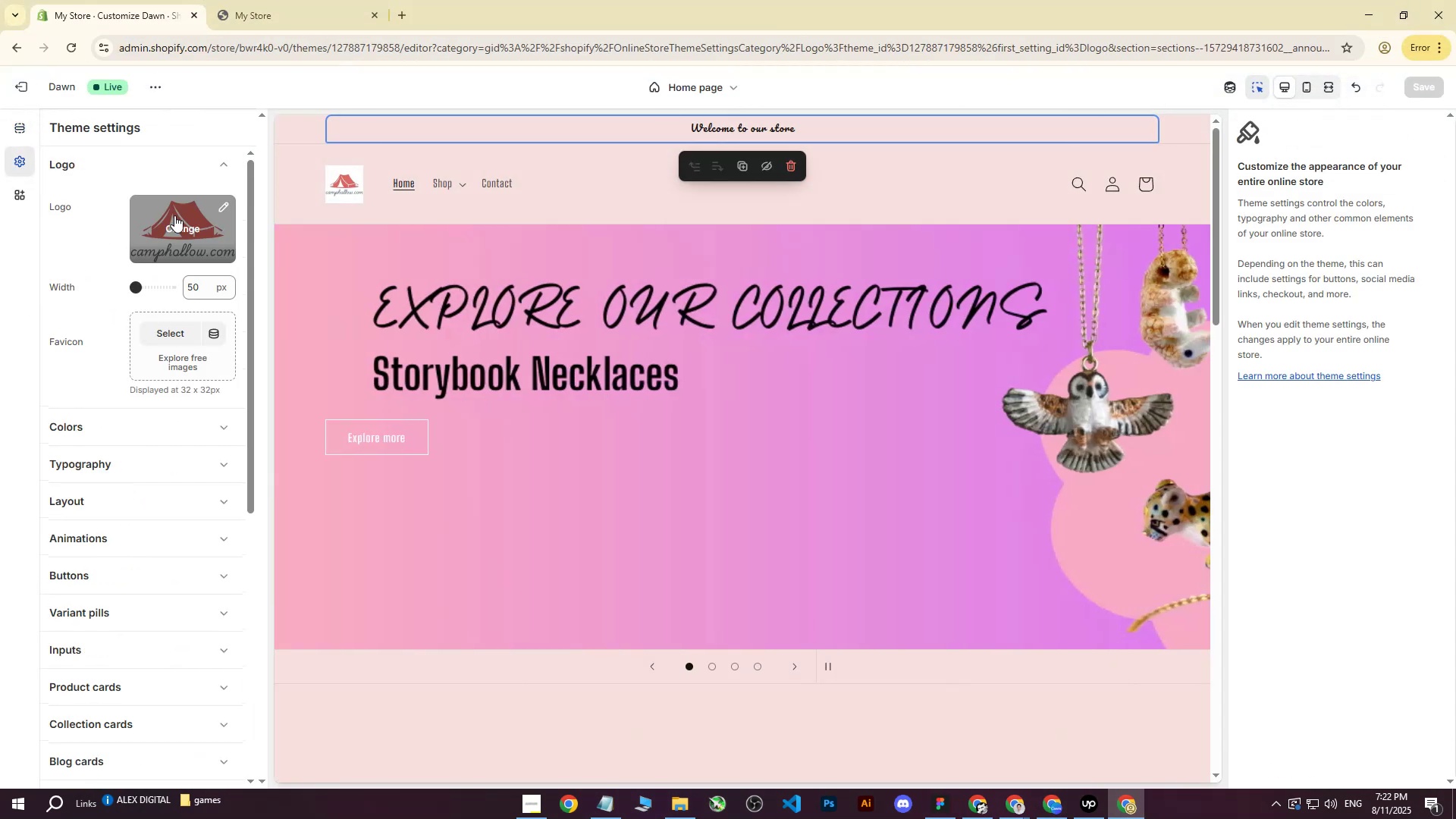 
triple_click([174, 219])
 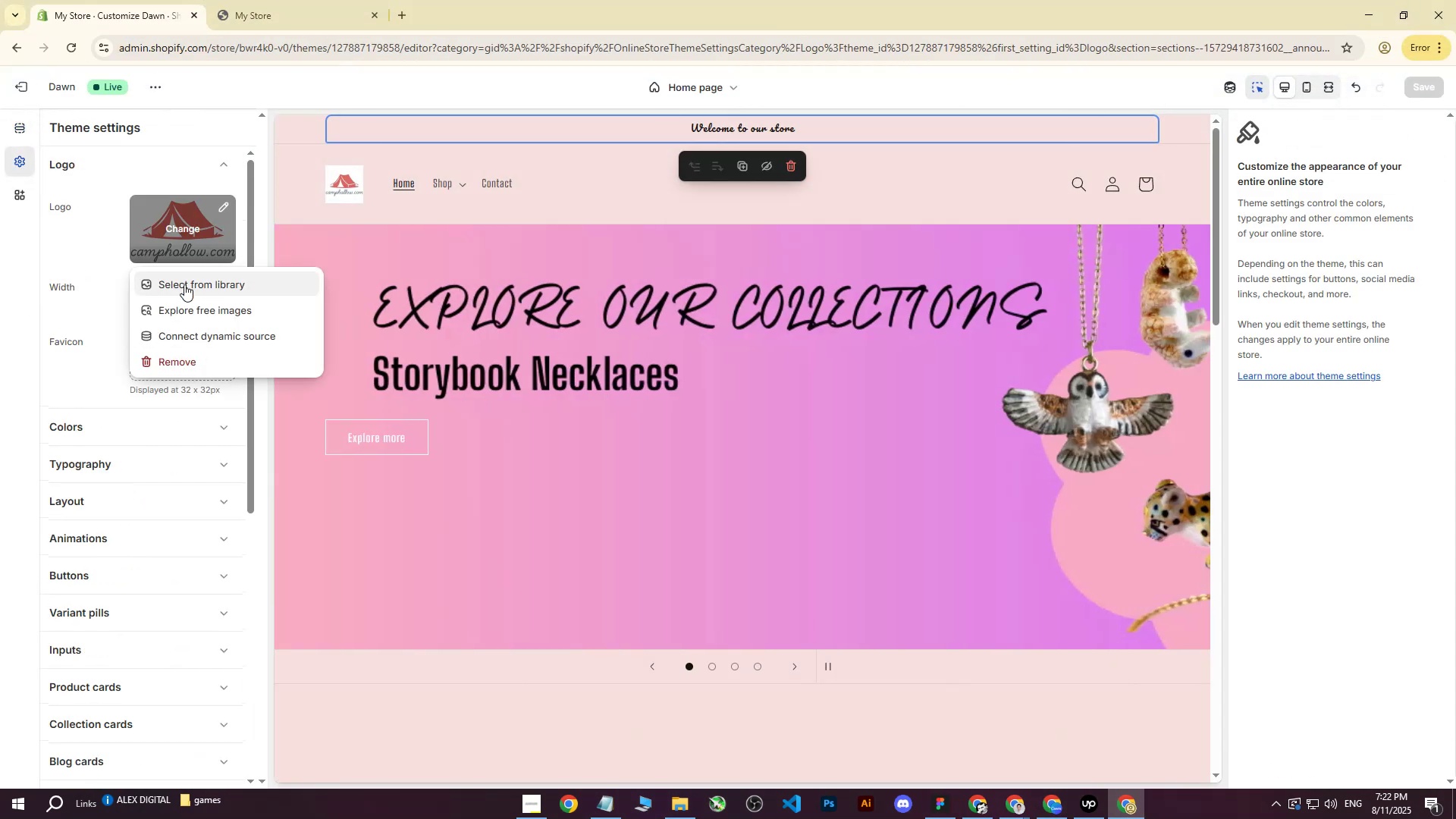 
left_click([179, 291])
 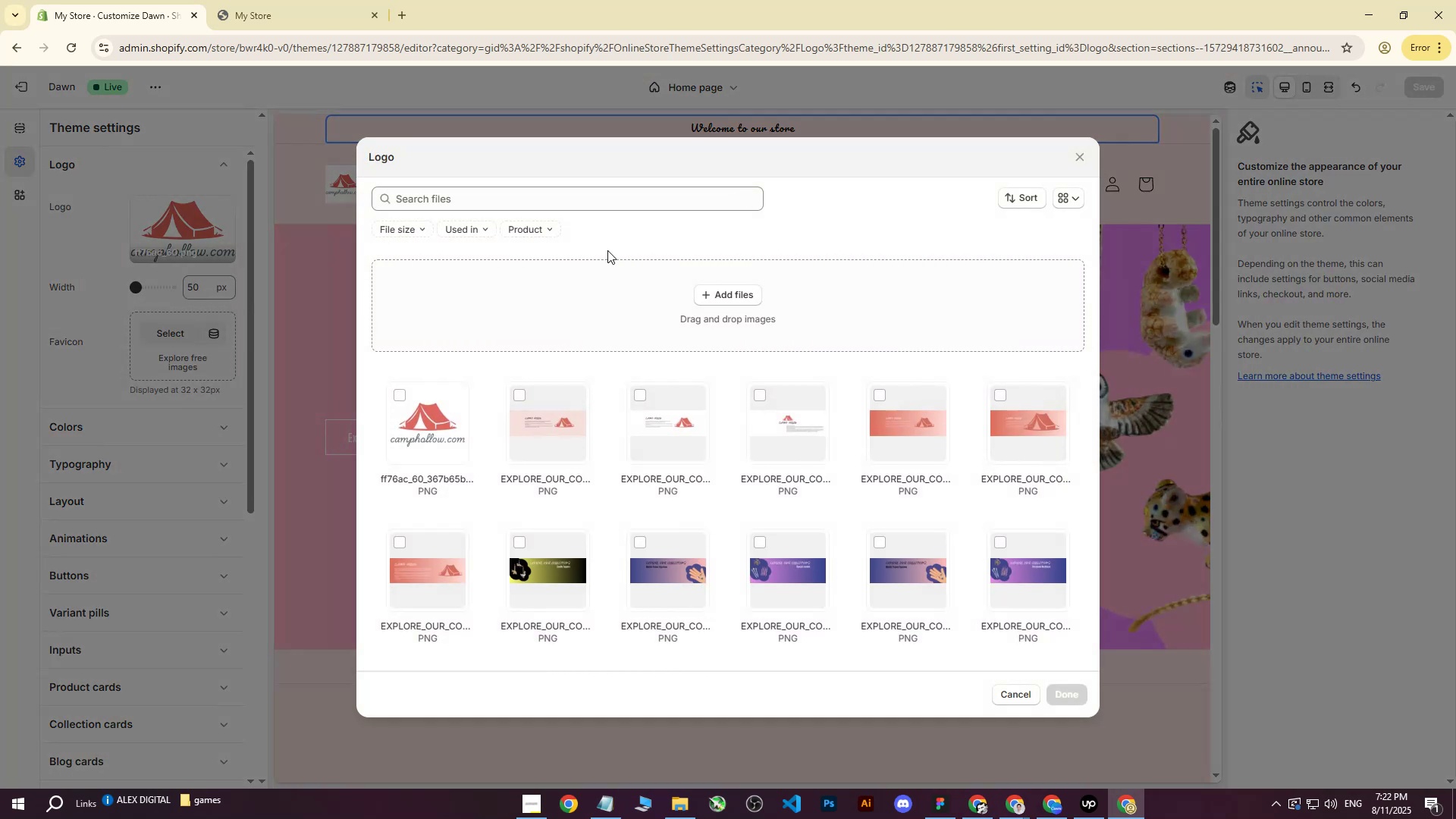 
left_click([736, 285])
 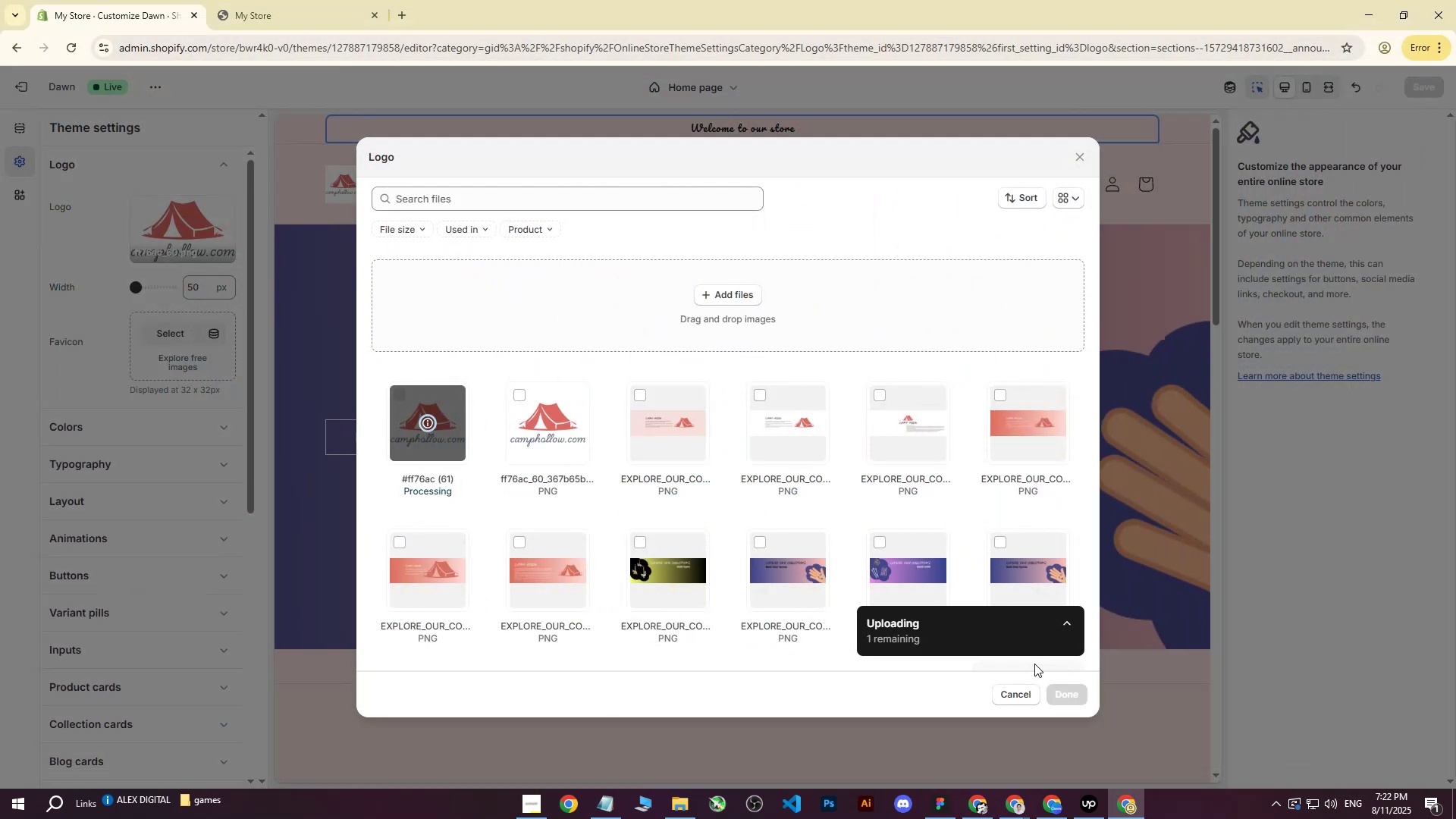 
wait(8.63)
 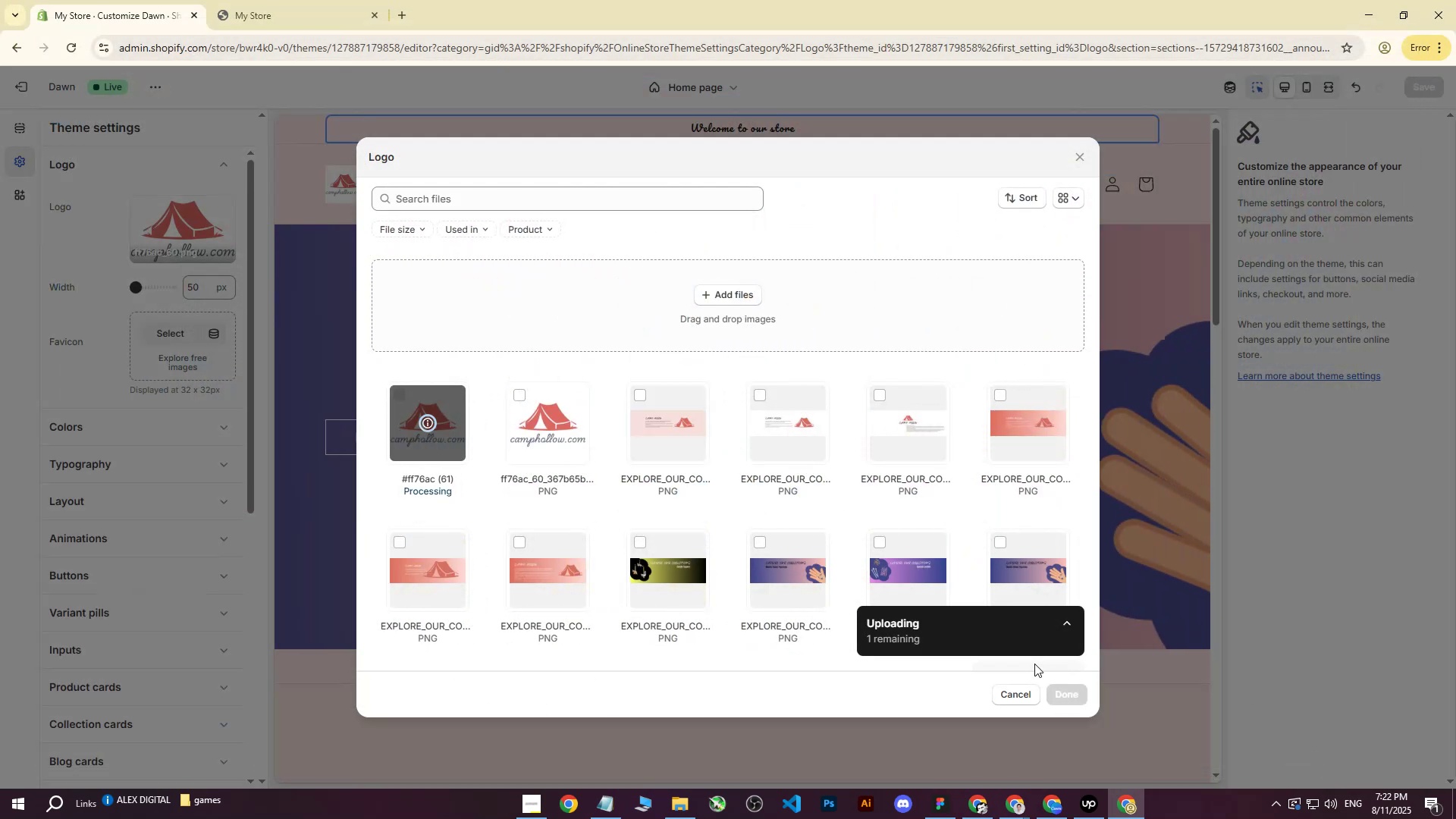 
left_click([1065, 691])
 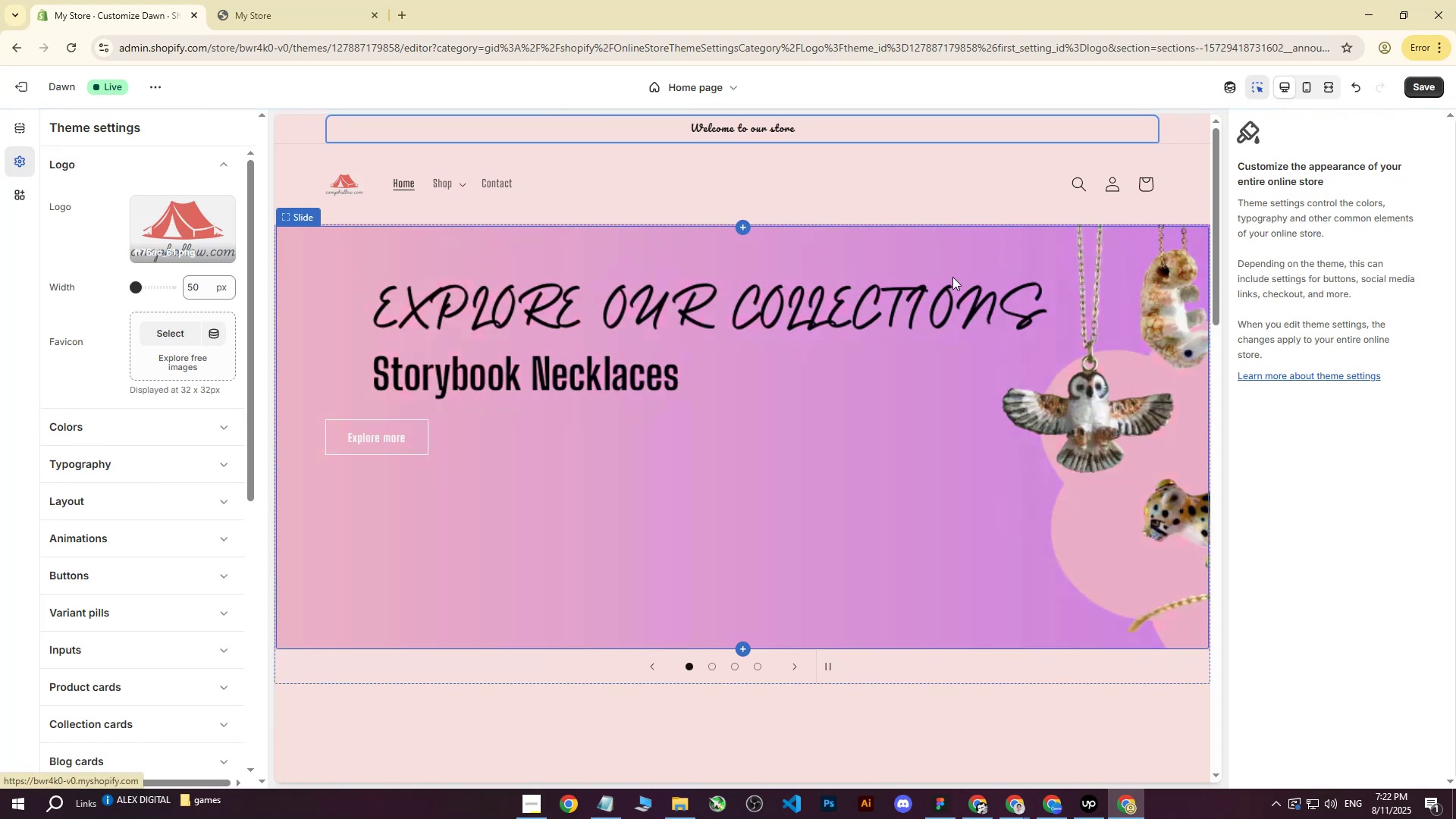 
left_click([1421, 89])
 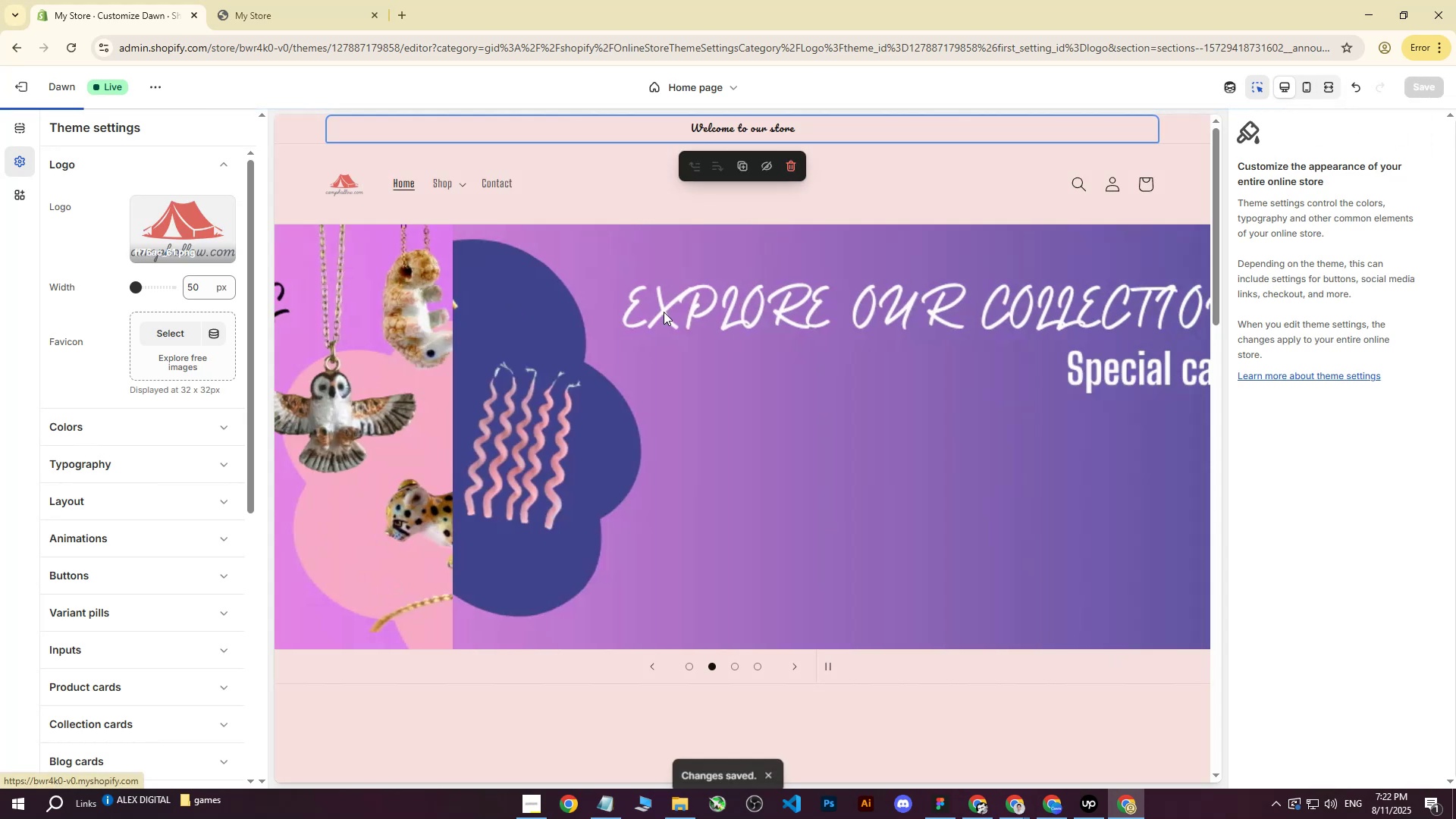 
scroll: coordinate [611, 396], scroll_direction: down, amount: 7.0
 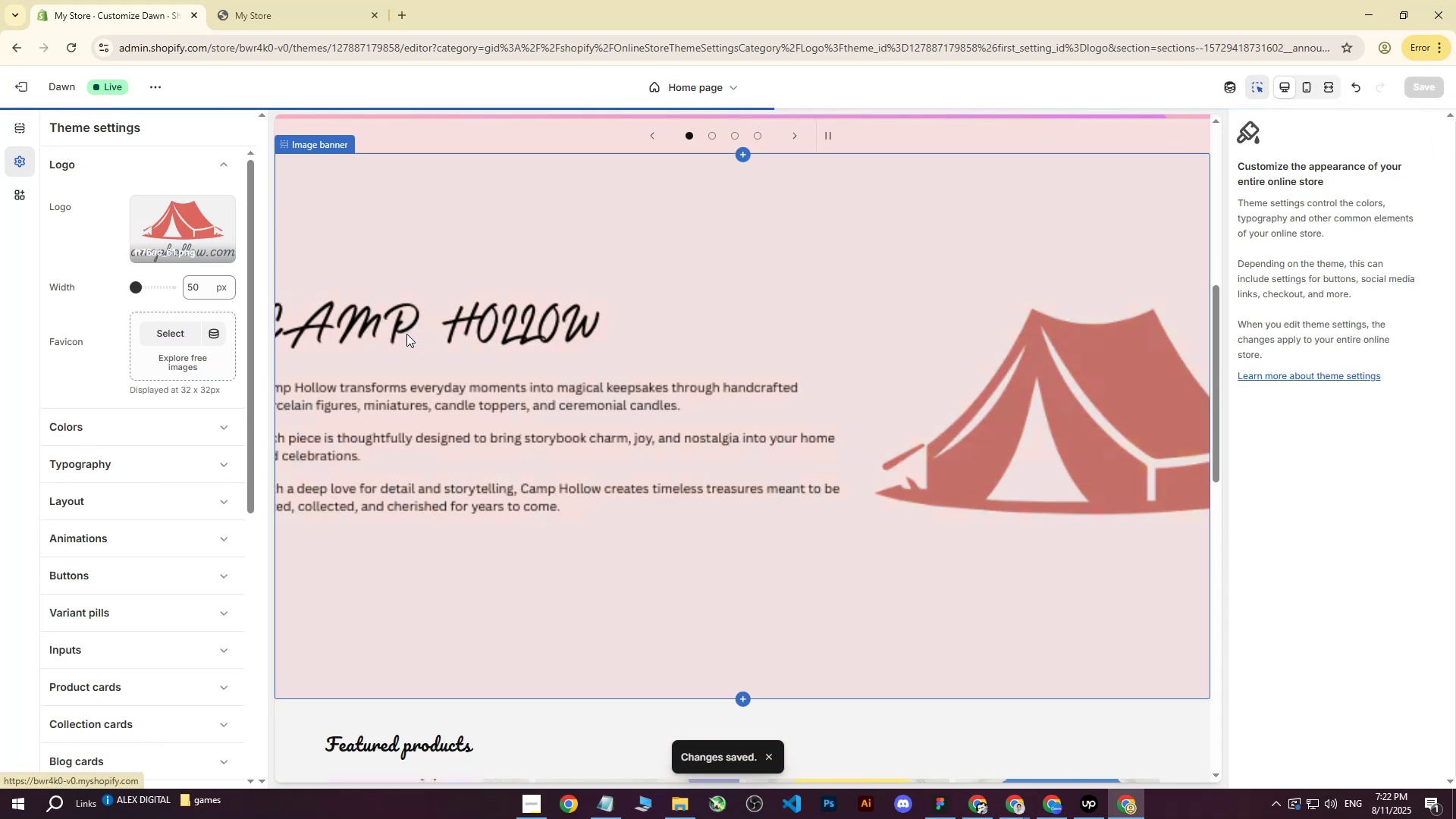 
left_click([406, 334])
 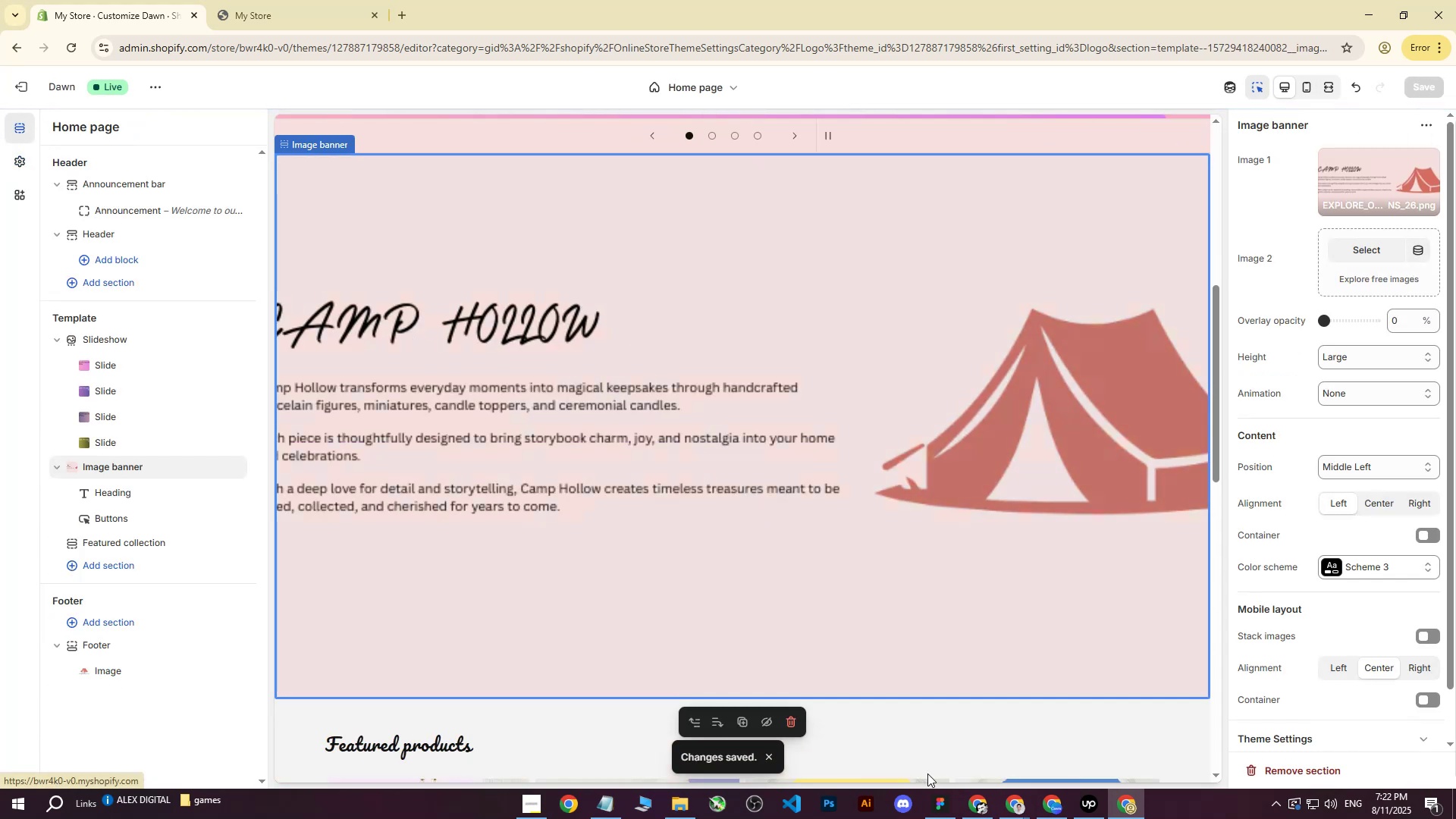 
left_click([1050, 805])
 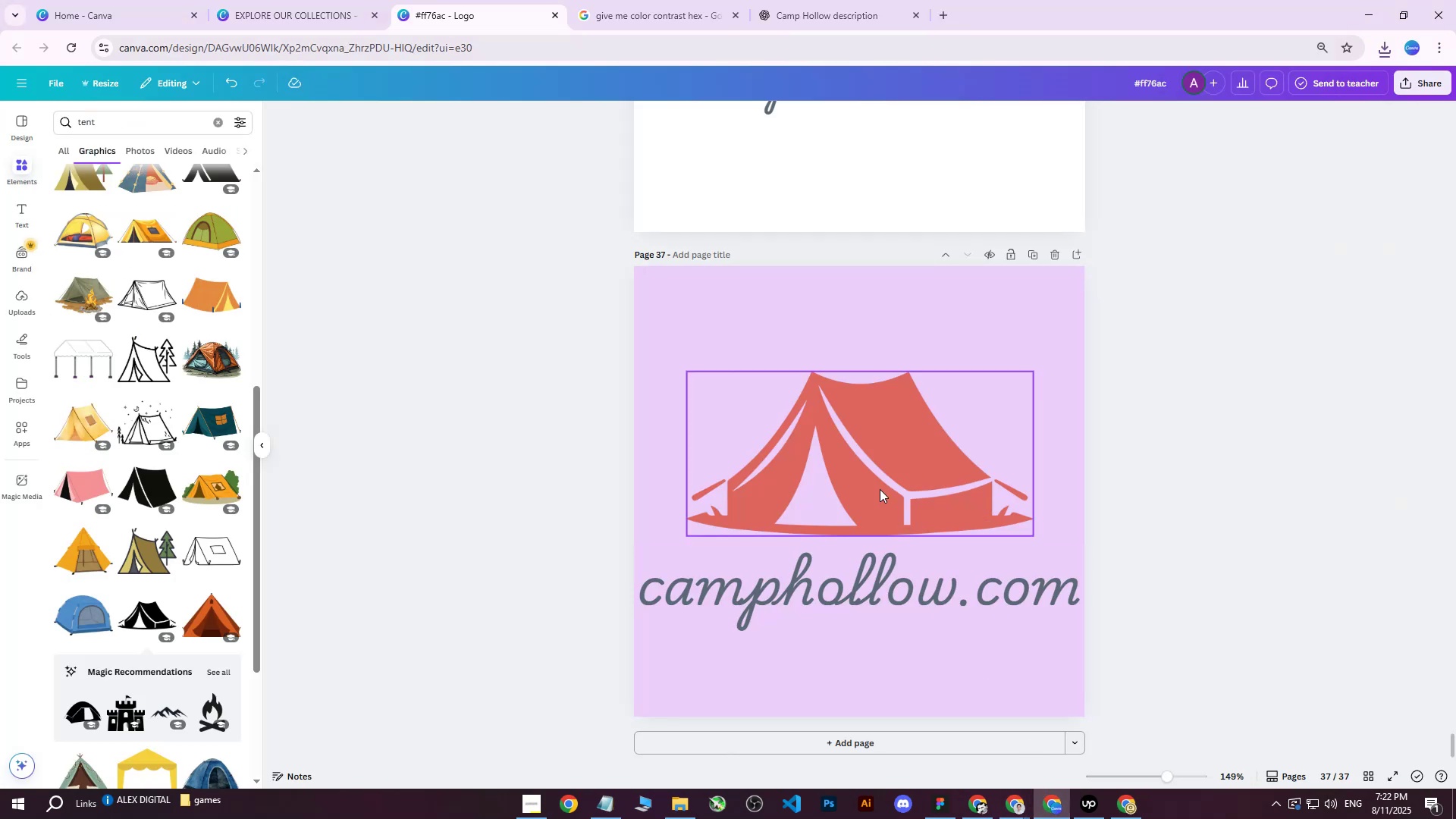 
scroll: coordinate [890, 474], scroll_direction: up, amount: 12.0
 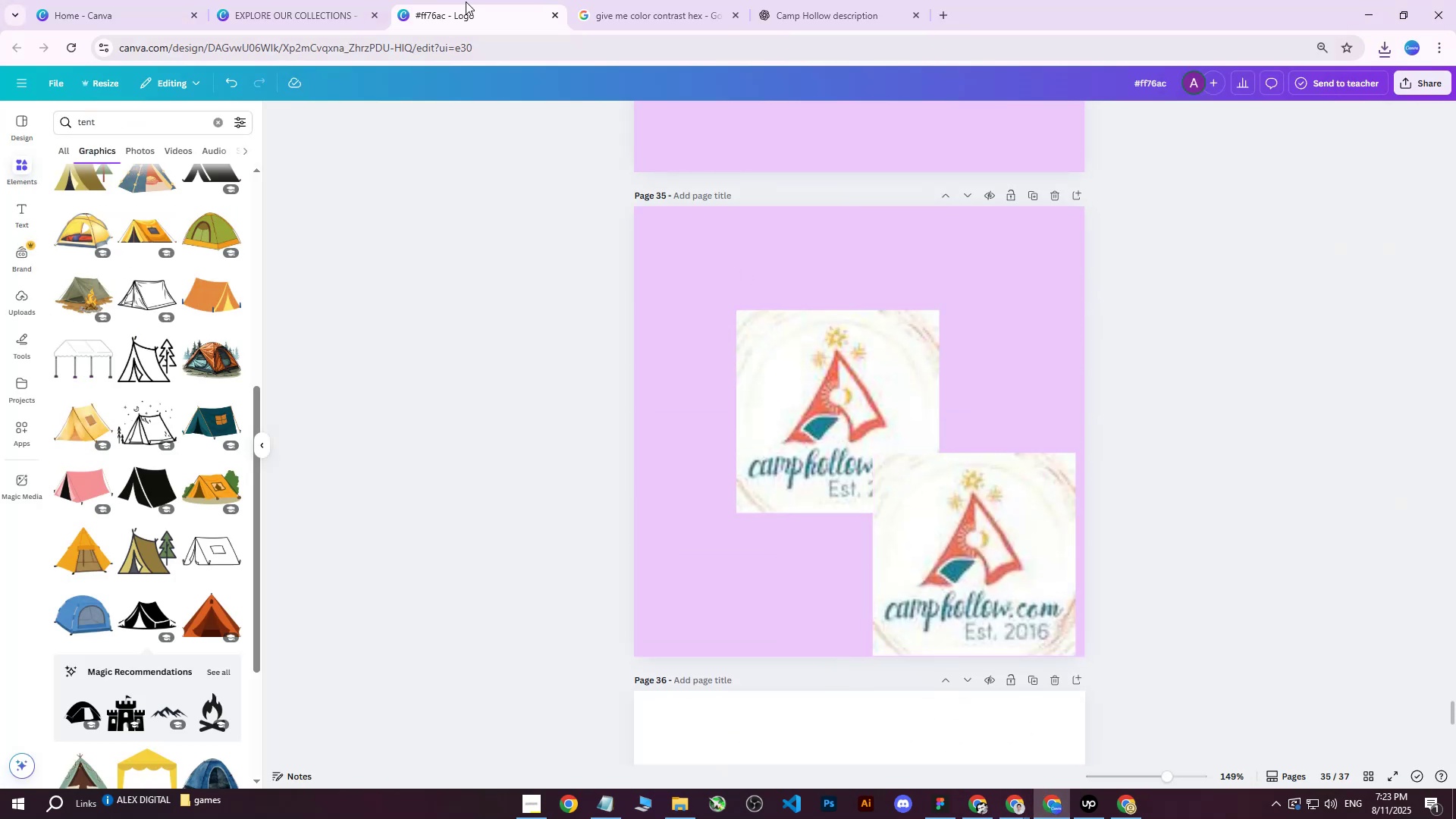 
left_click([313, 0])
 